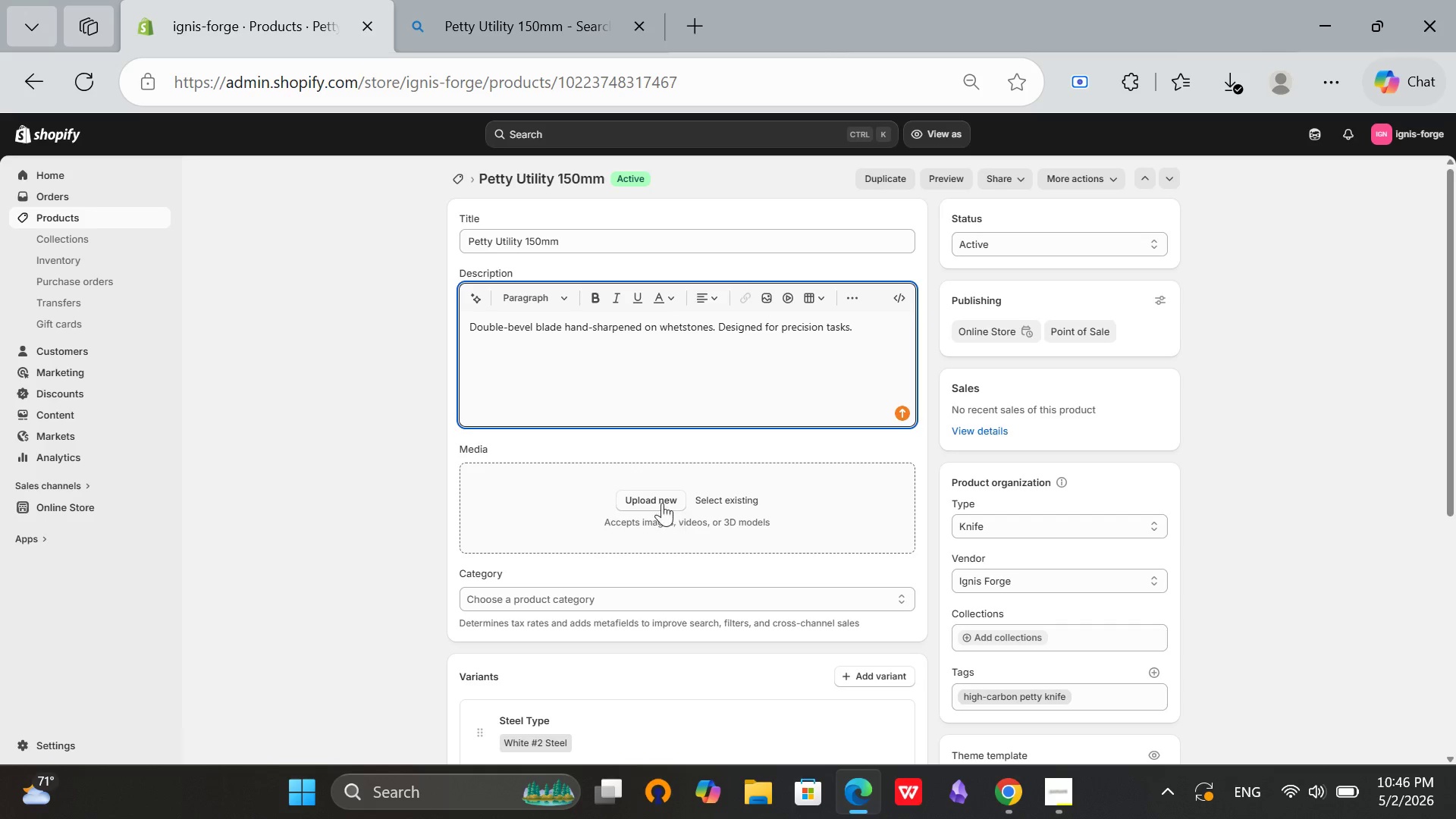 
left_click([657, 500])
 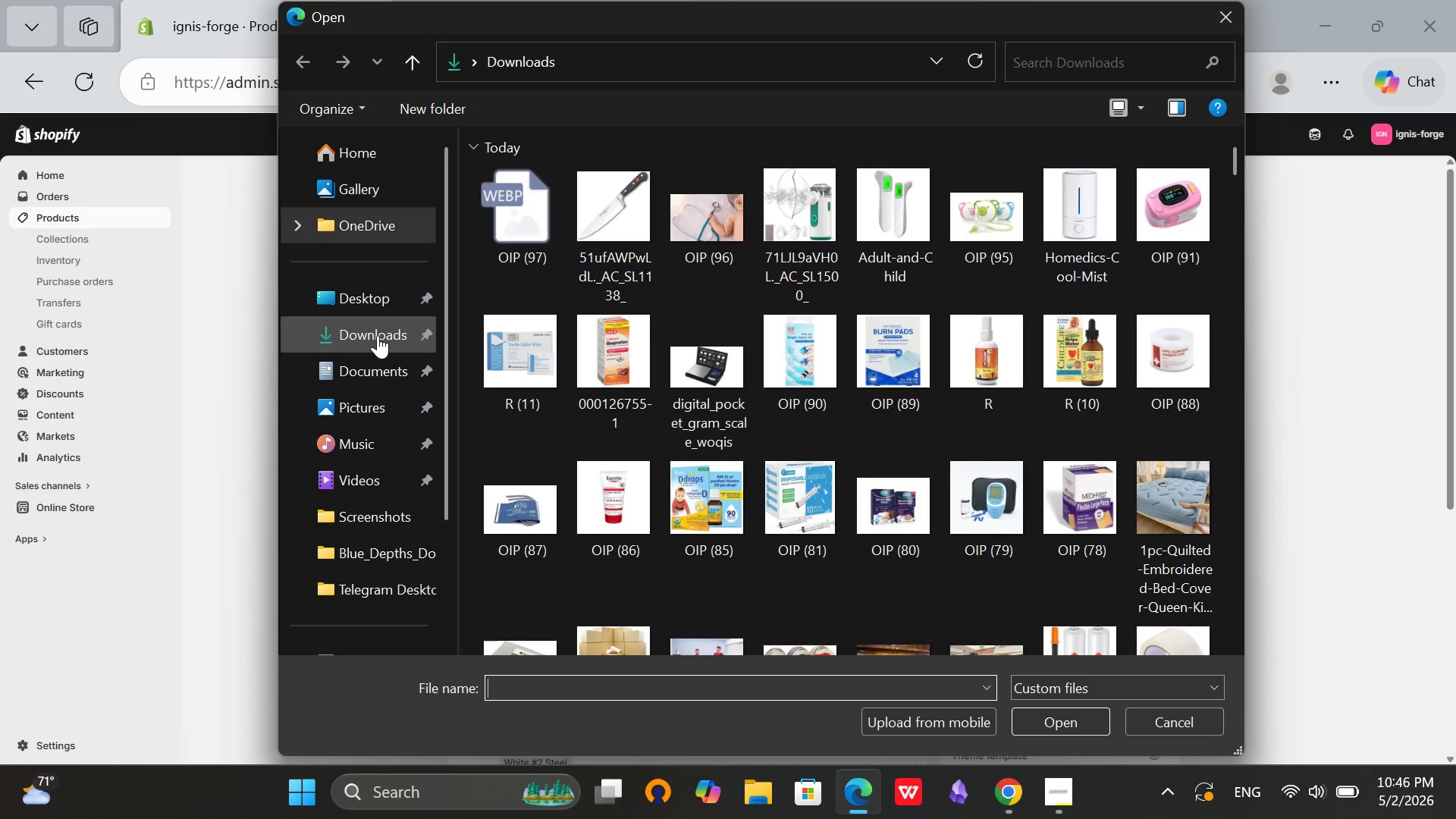 
left_click([528, 225])
 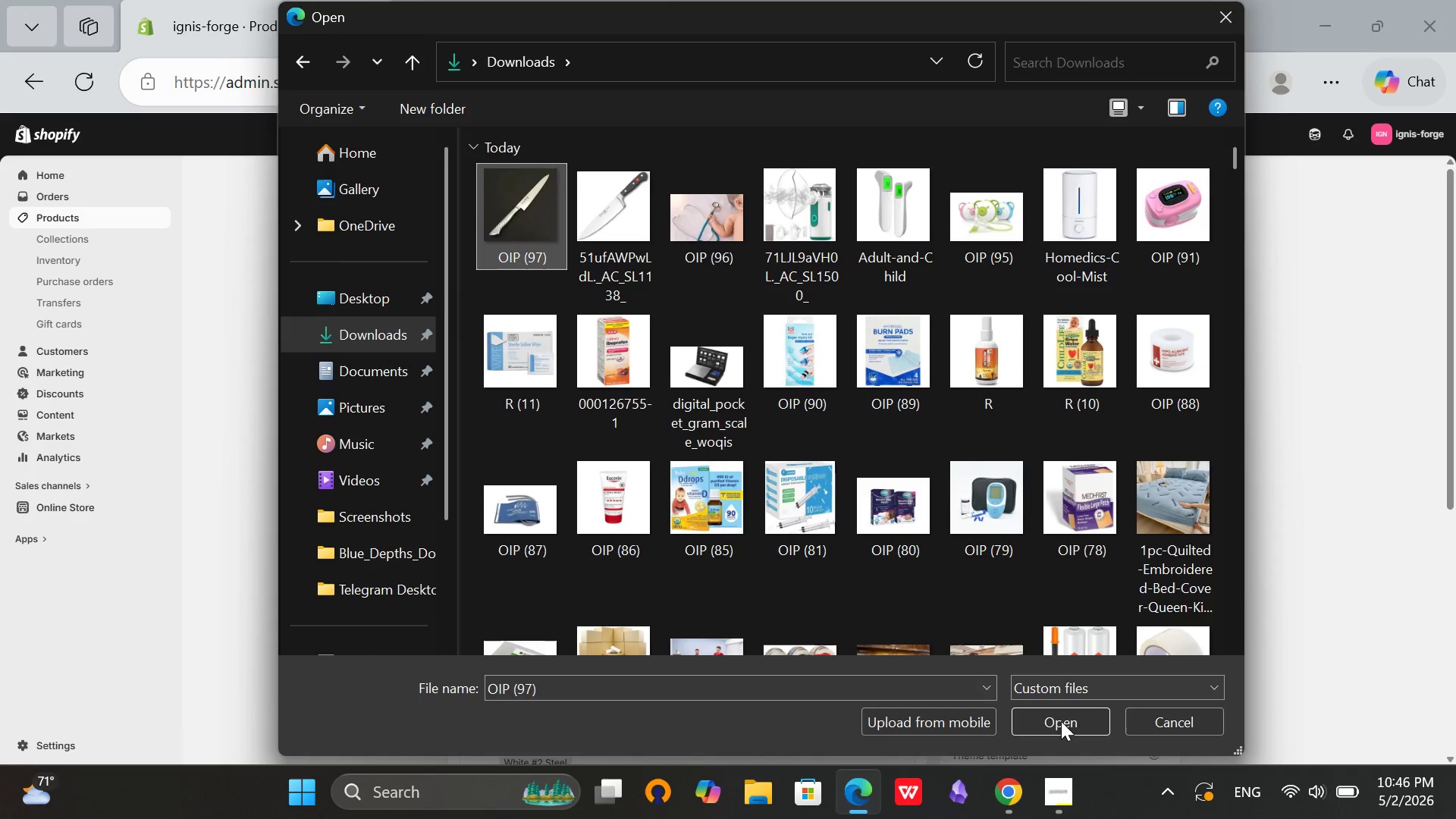 
left_click([1061, 720])
 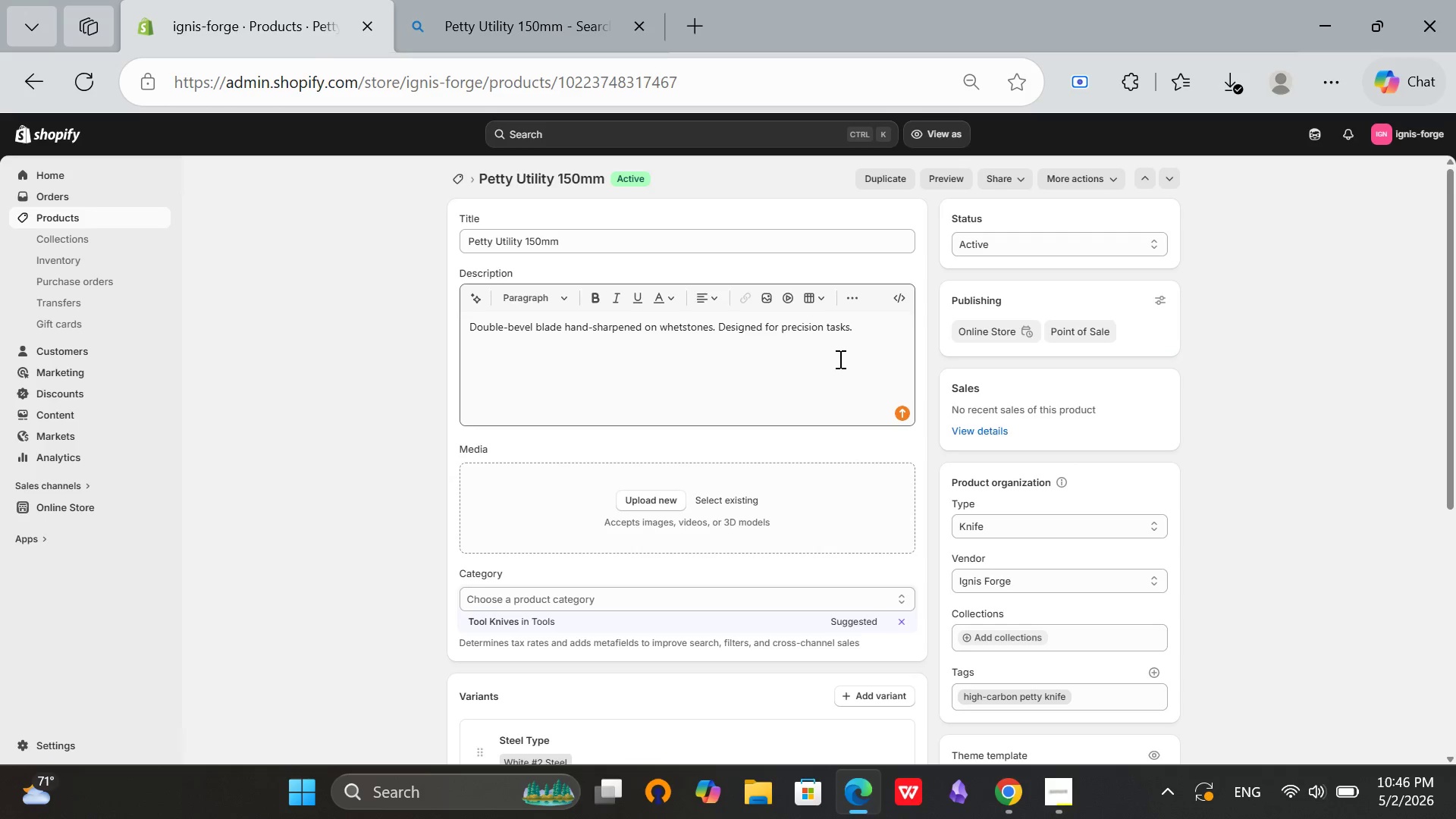 
scroll: coordinate [839, 359], scroll_direction: down, amount: 2.0
 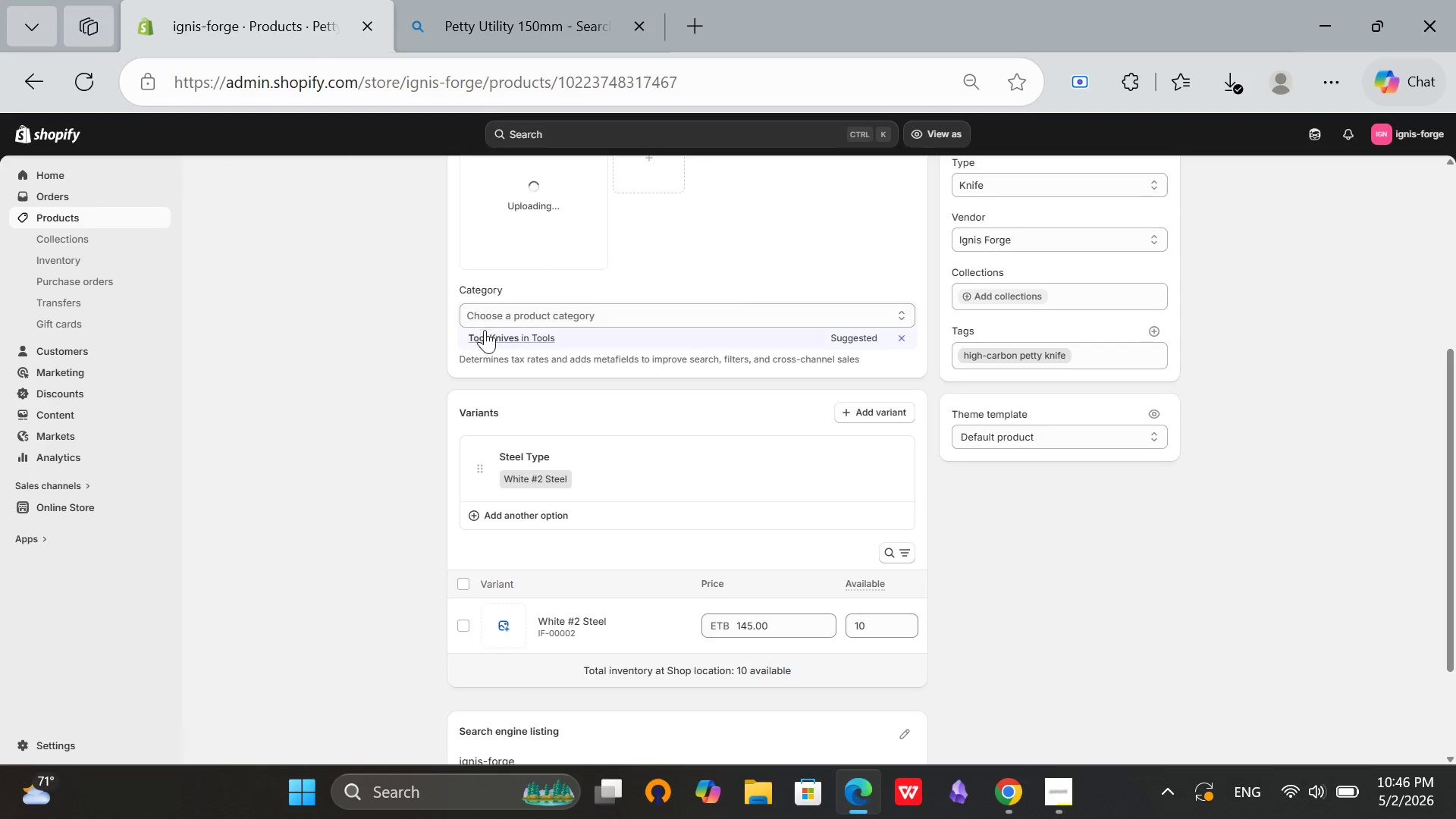 
left_click([488, 336])
 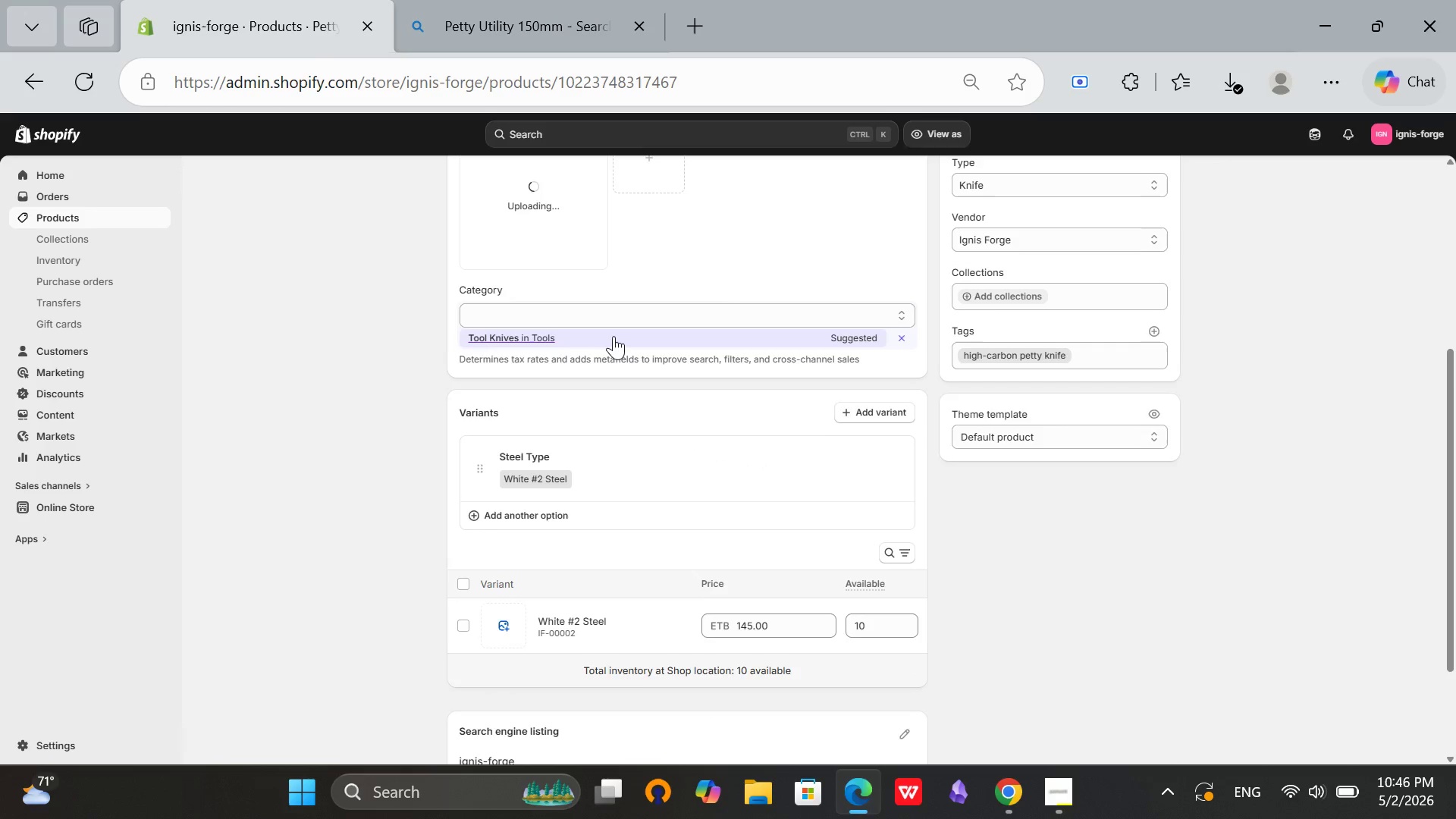 
scroll: coordinate [917, 645], scroll_direction: down, amount: 9.0
 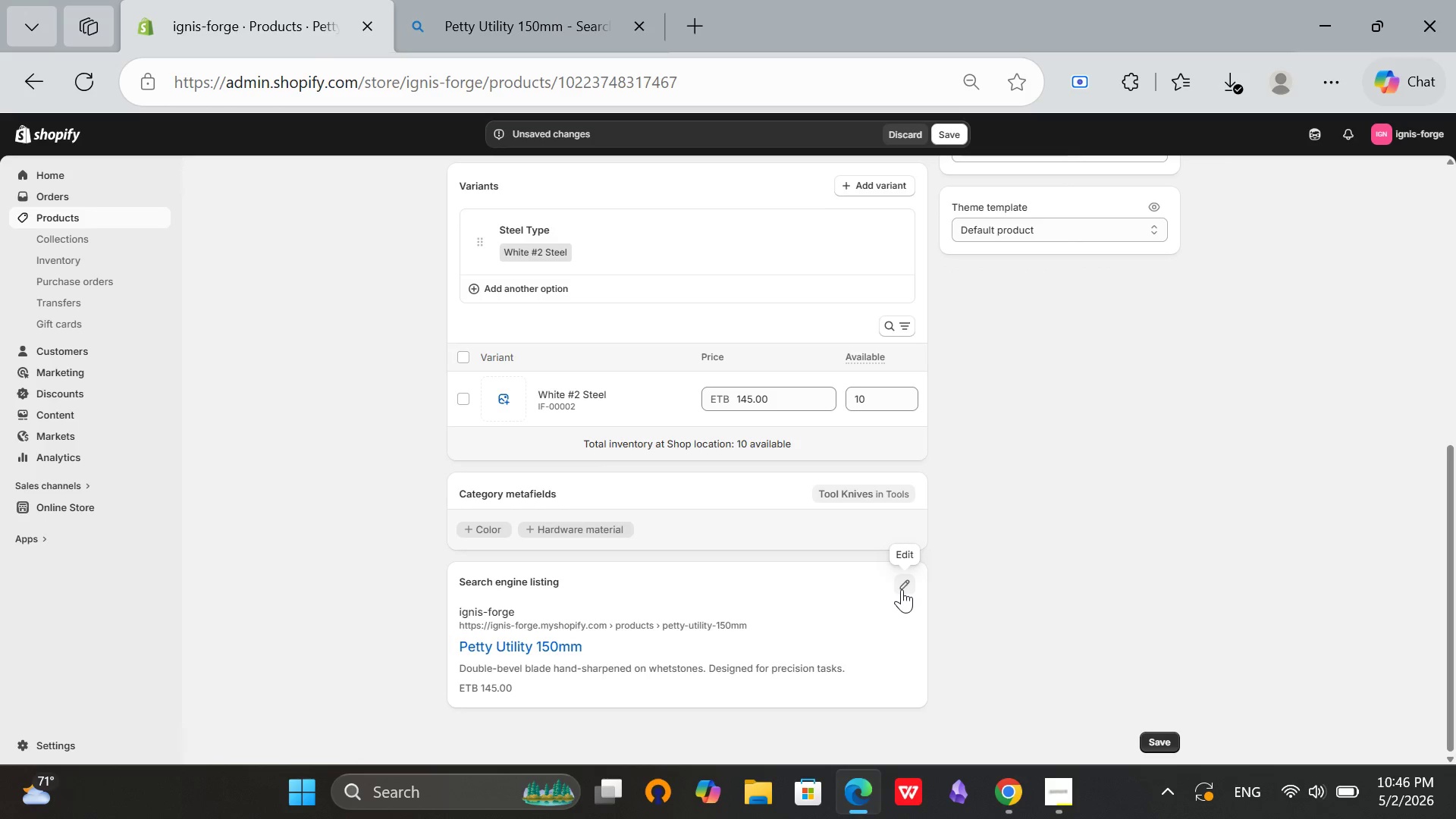 
left_click([902, 589])
 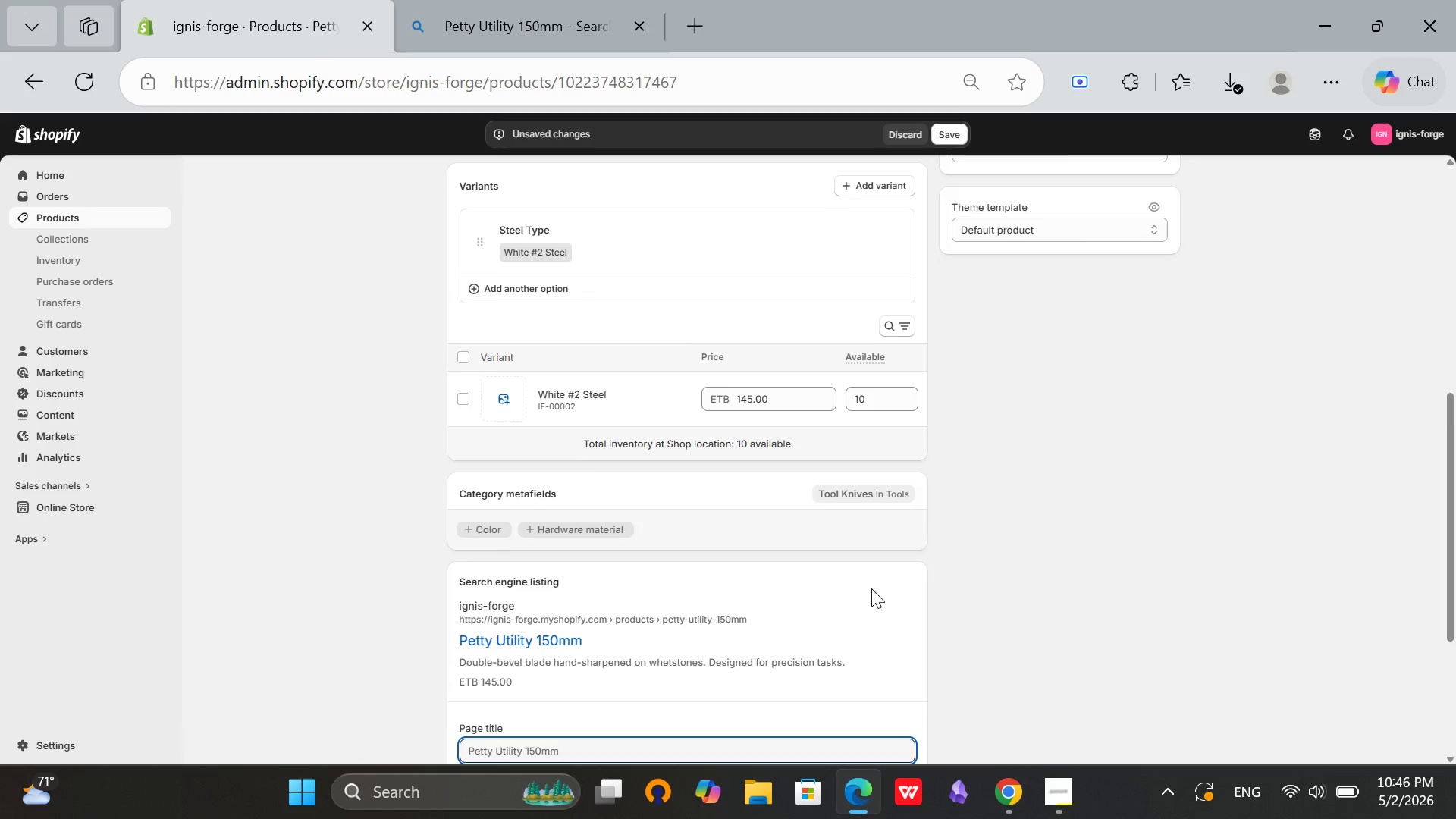 
scroll: coordinate [871, 588], scroll_direction: down, amount: 2.0
 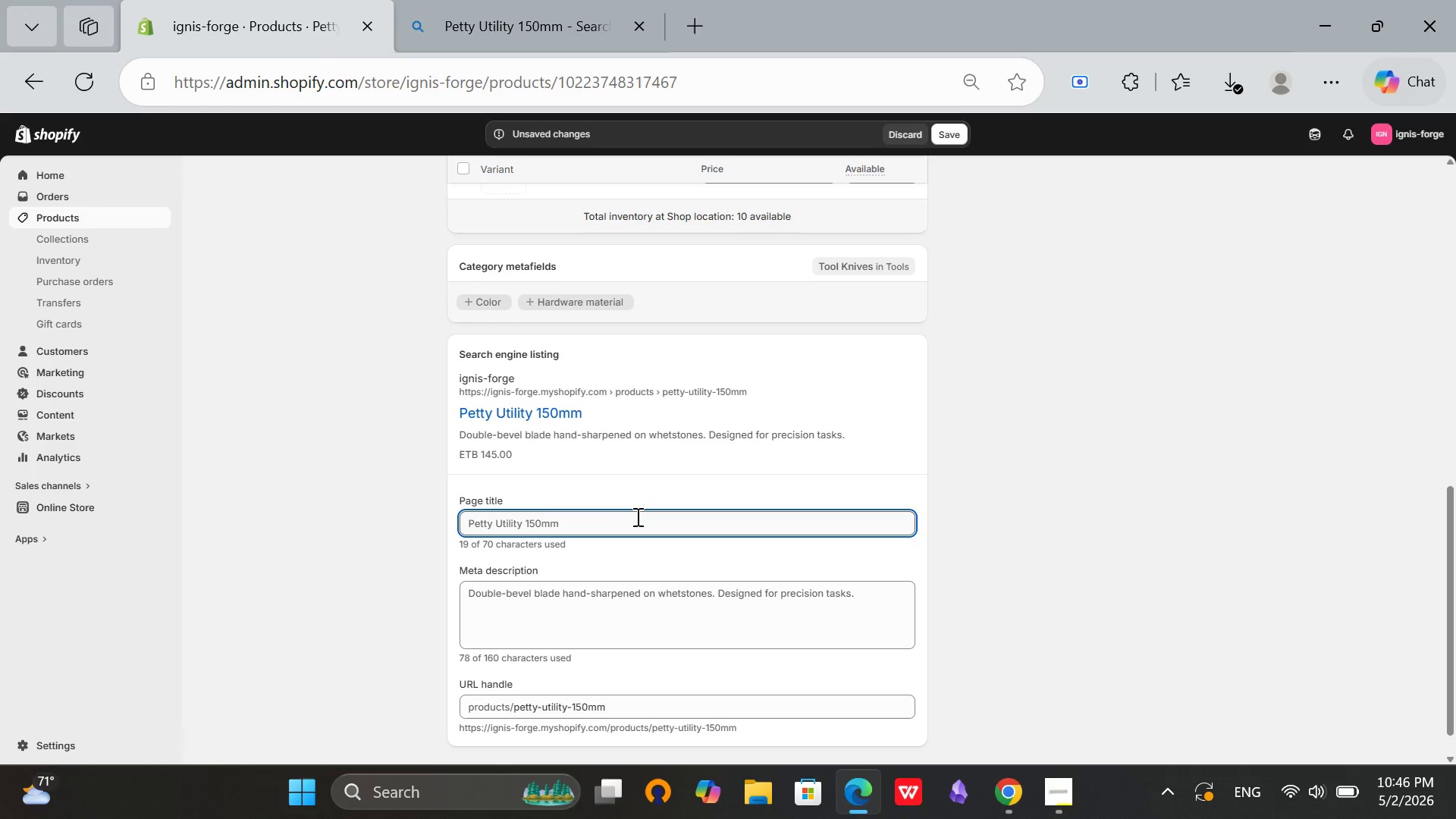 
left_click([636, 516])
 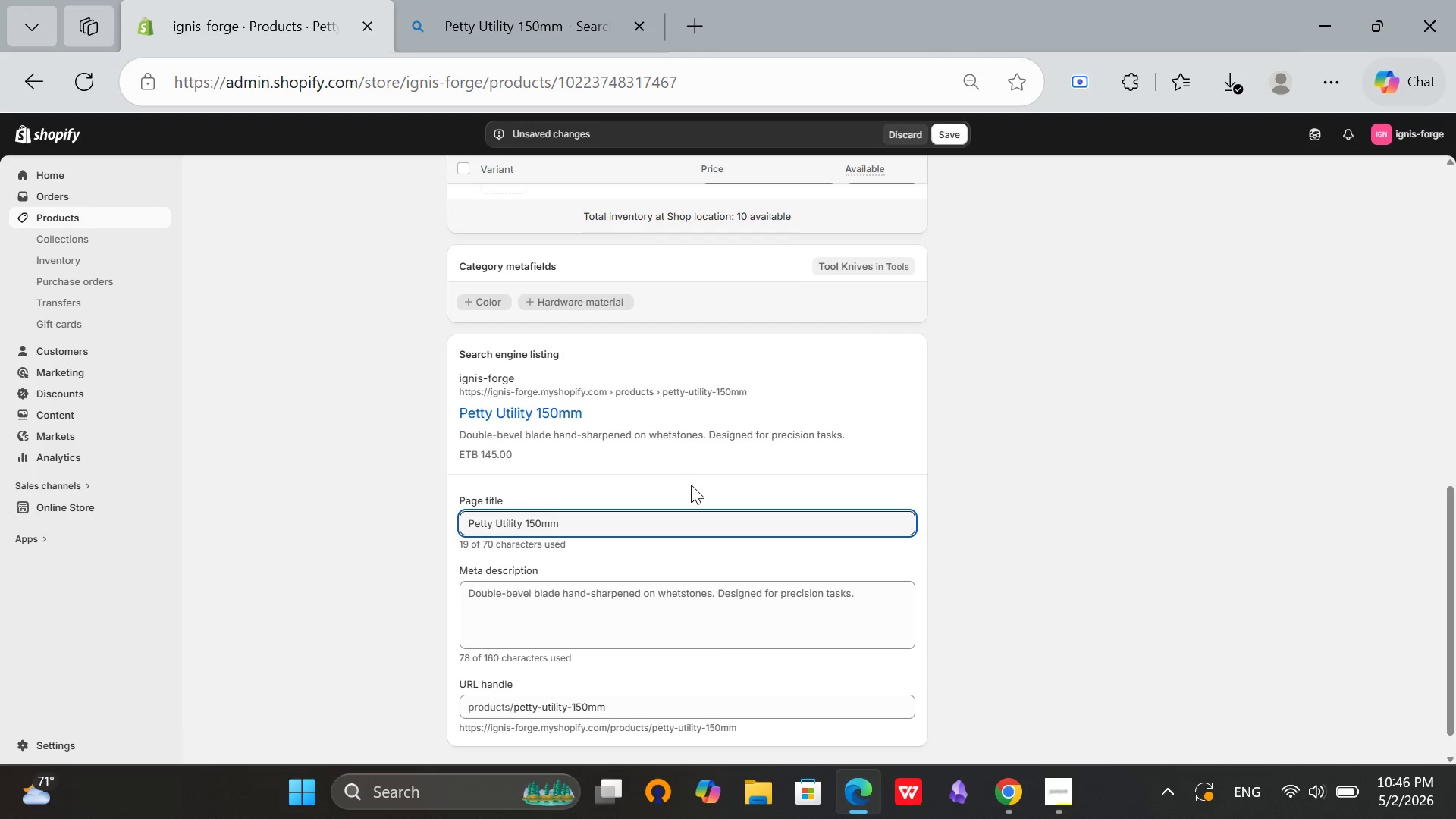 
type( - Japanese Utility)
key(Backspace)
key(Backspace)
key(Backspace)
key(Backspace)
key(Backspace)
key(Backspace)
type(tility Blade)
 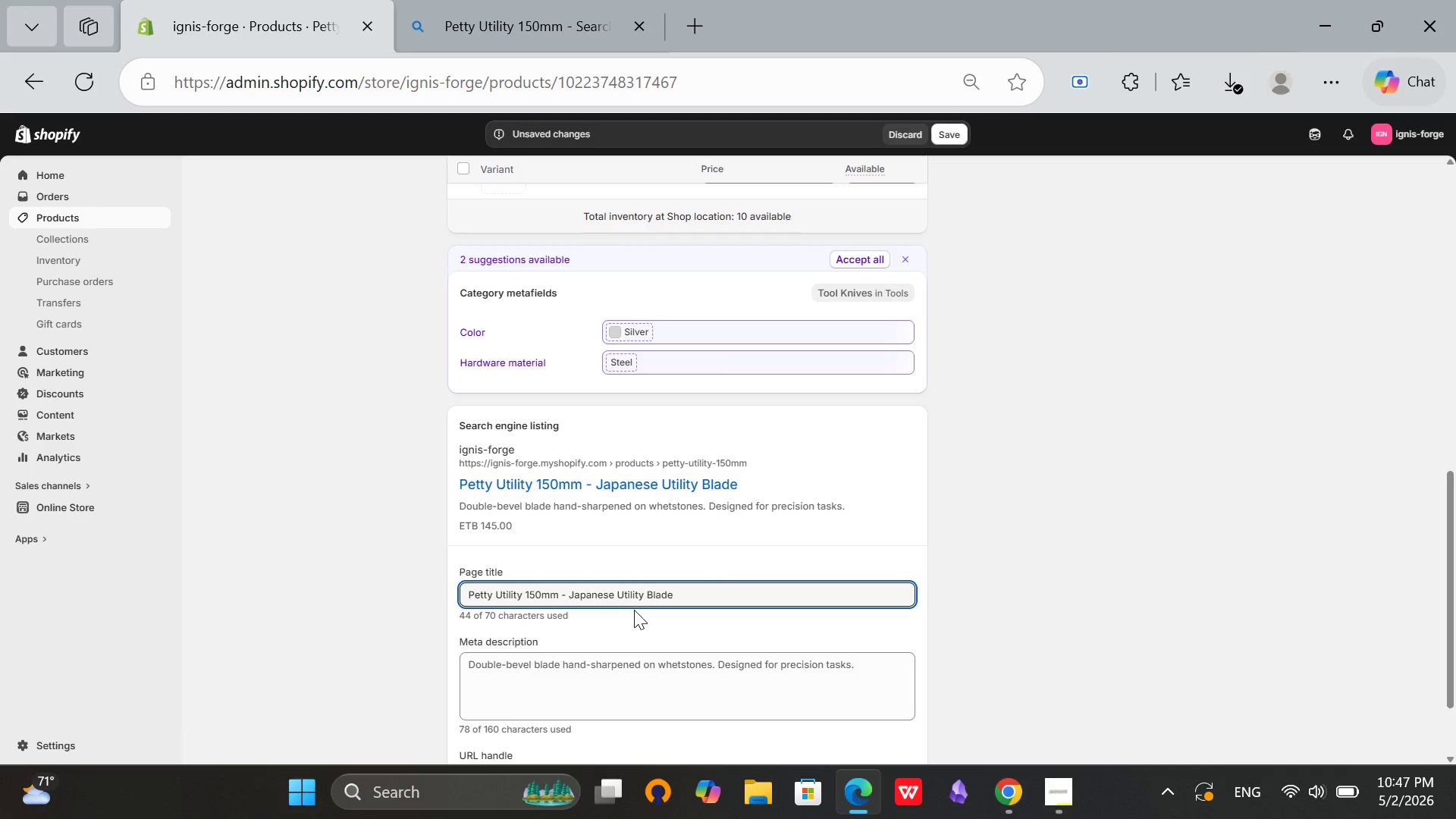 
wait(5.47)
 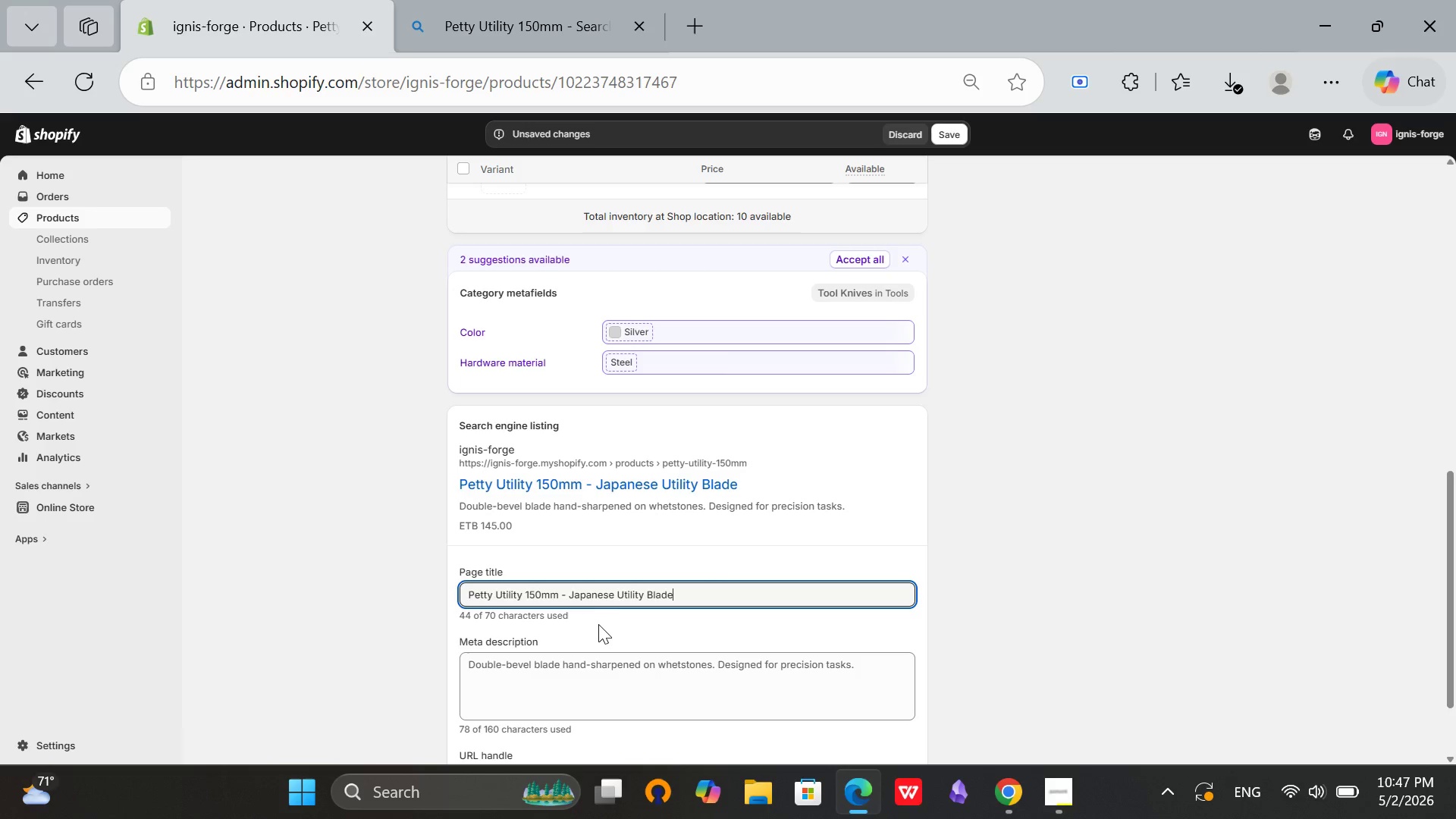 
left_click([723, 669])
 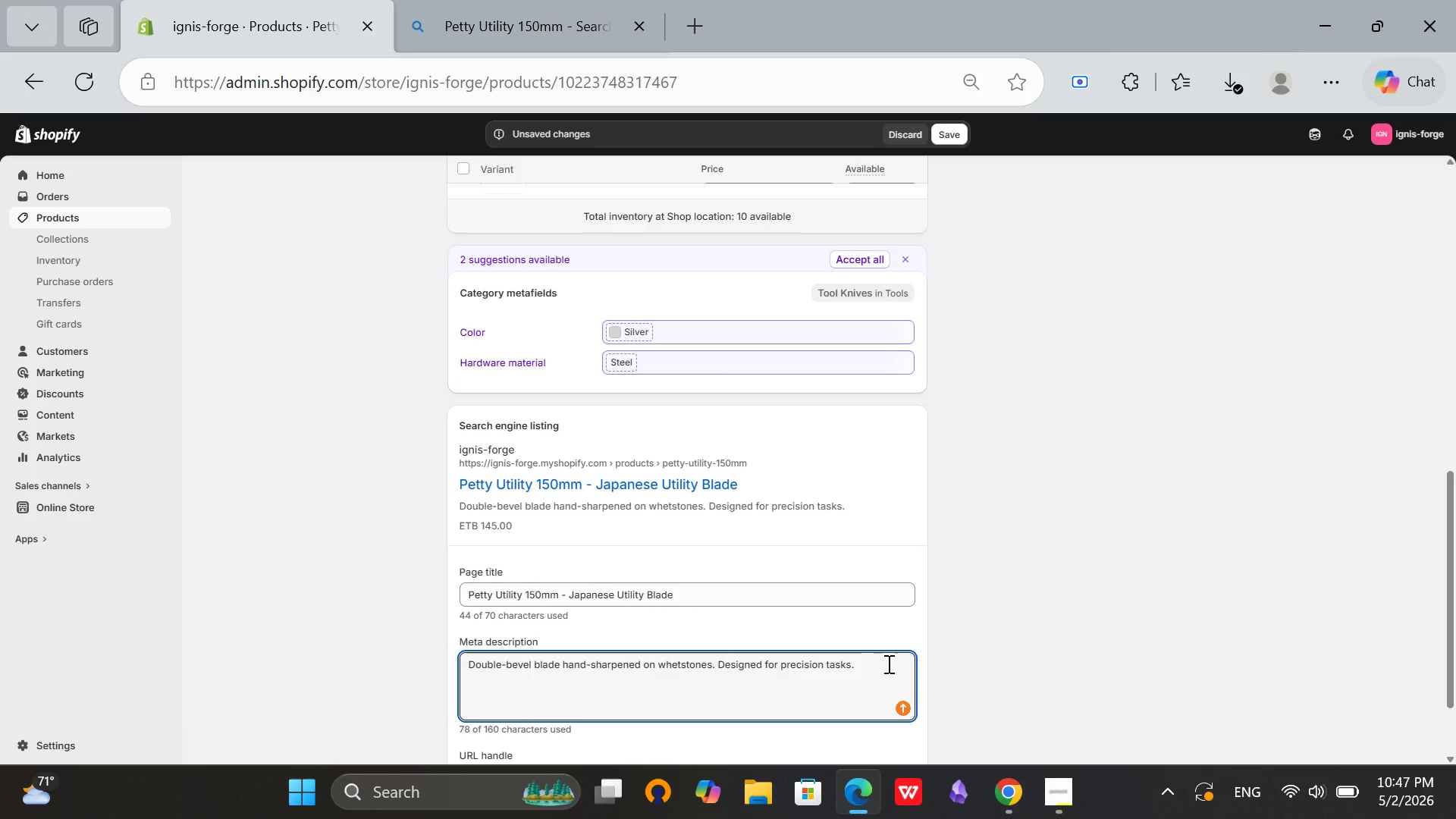 
left_click([887, 664])
 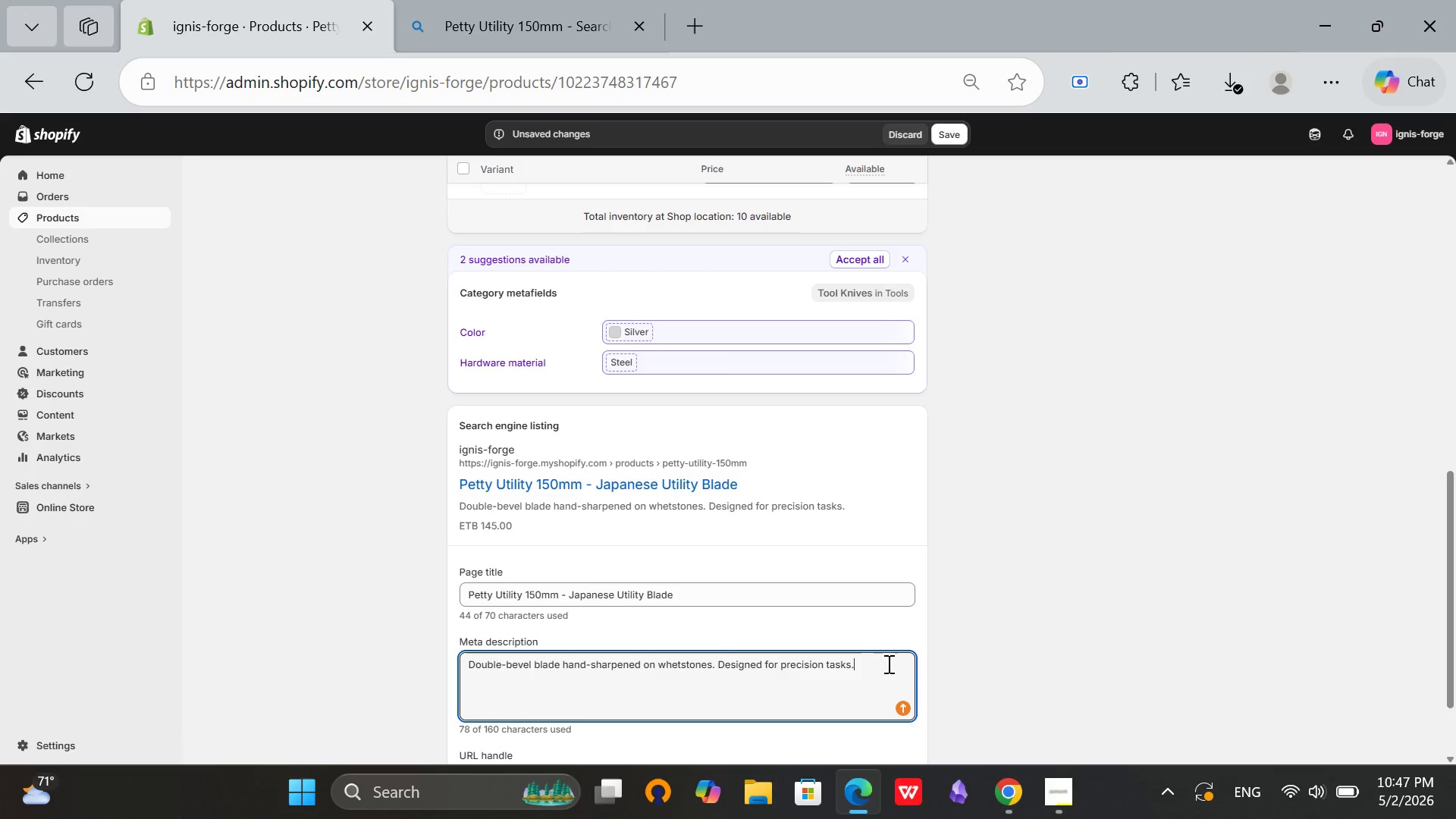 
key(Control+A)
 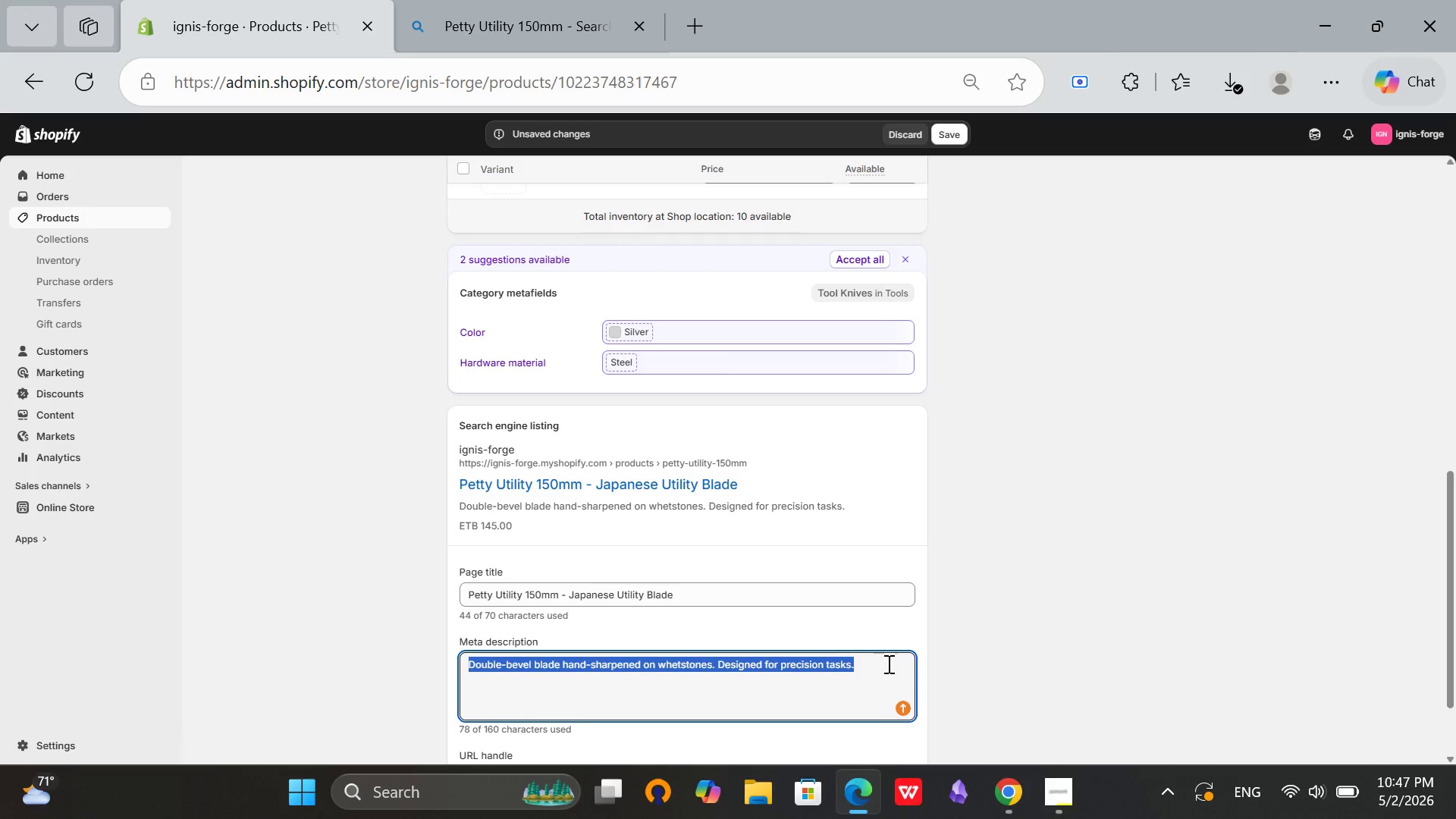 
key(Backspace)
 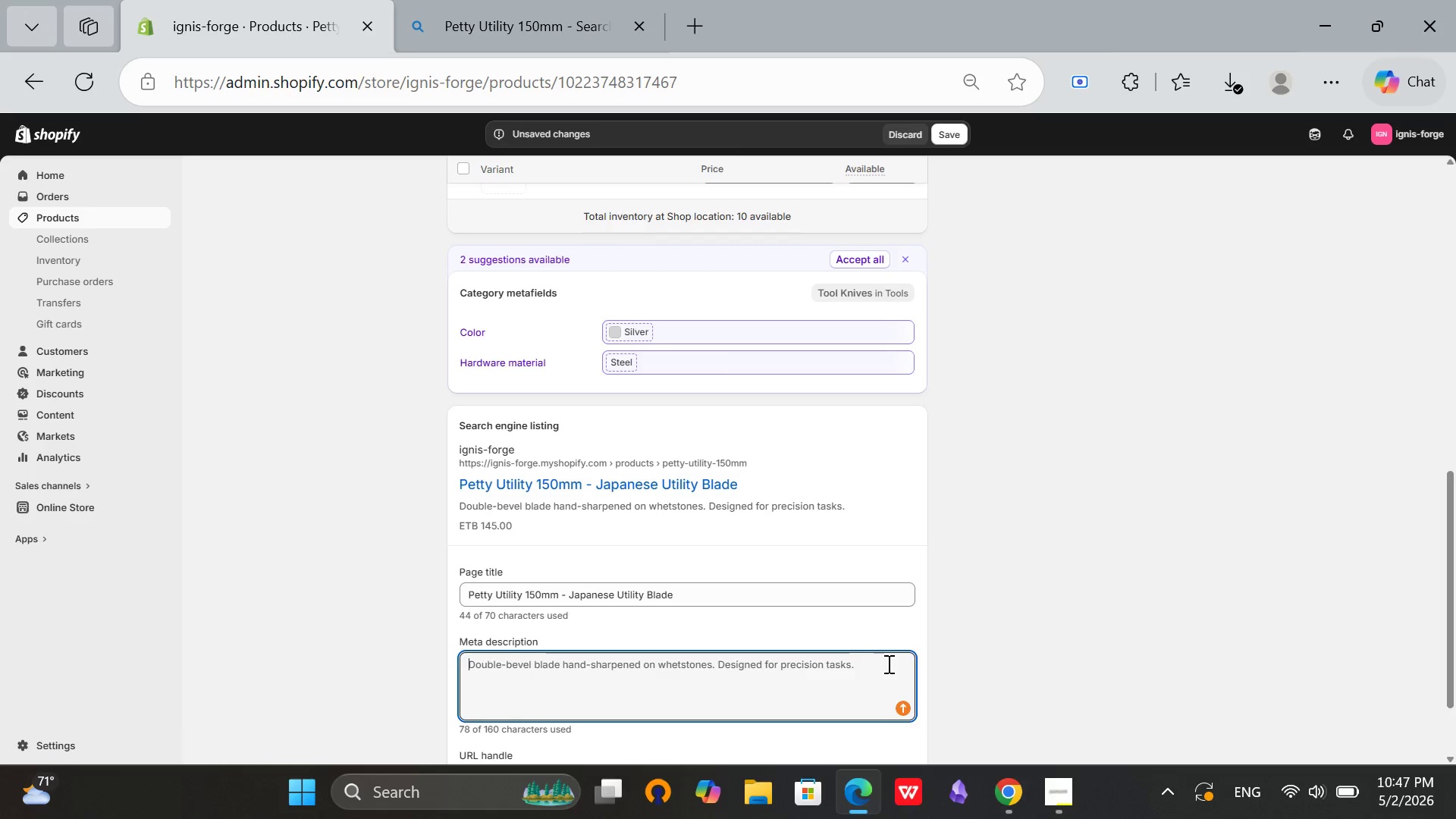 
type(150mm petty knife for versatile kitchen r)
key(Backspace)
type(tasks. Sharp, precise, and easy to handle.)
 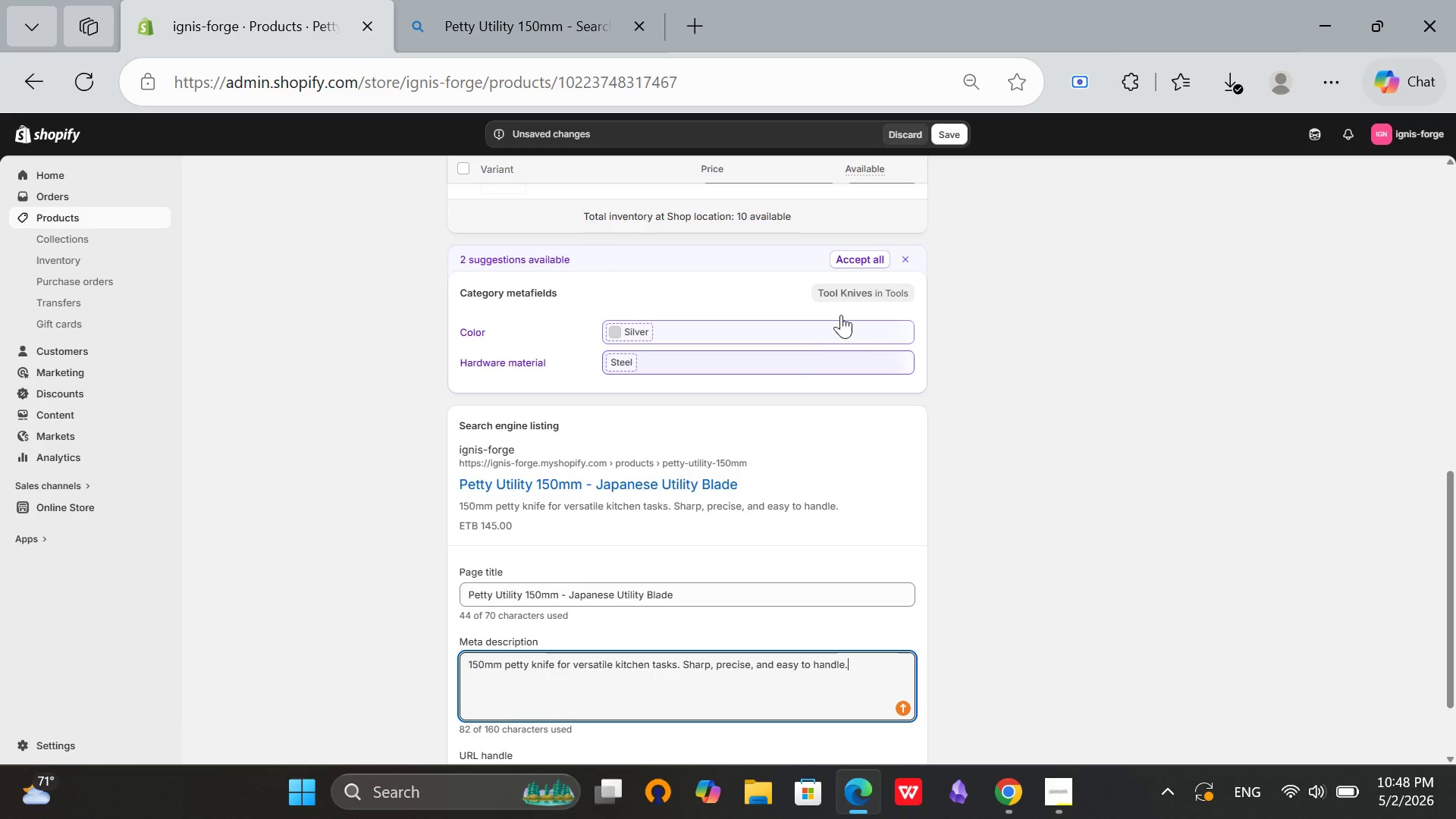 
left_click([854, 254])
 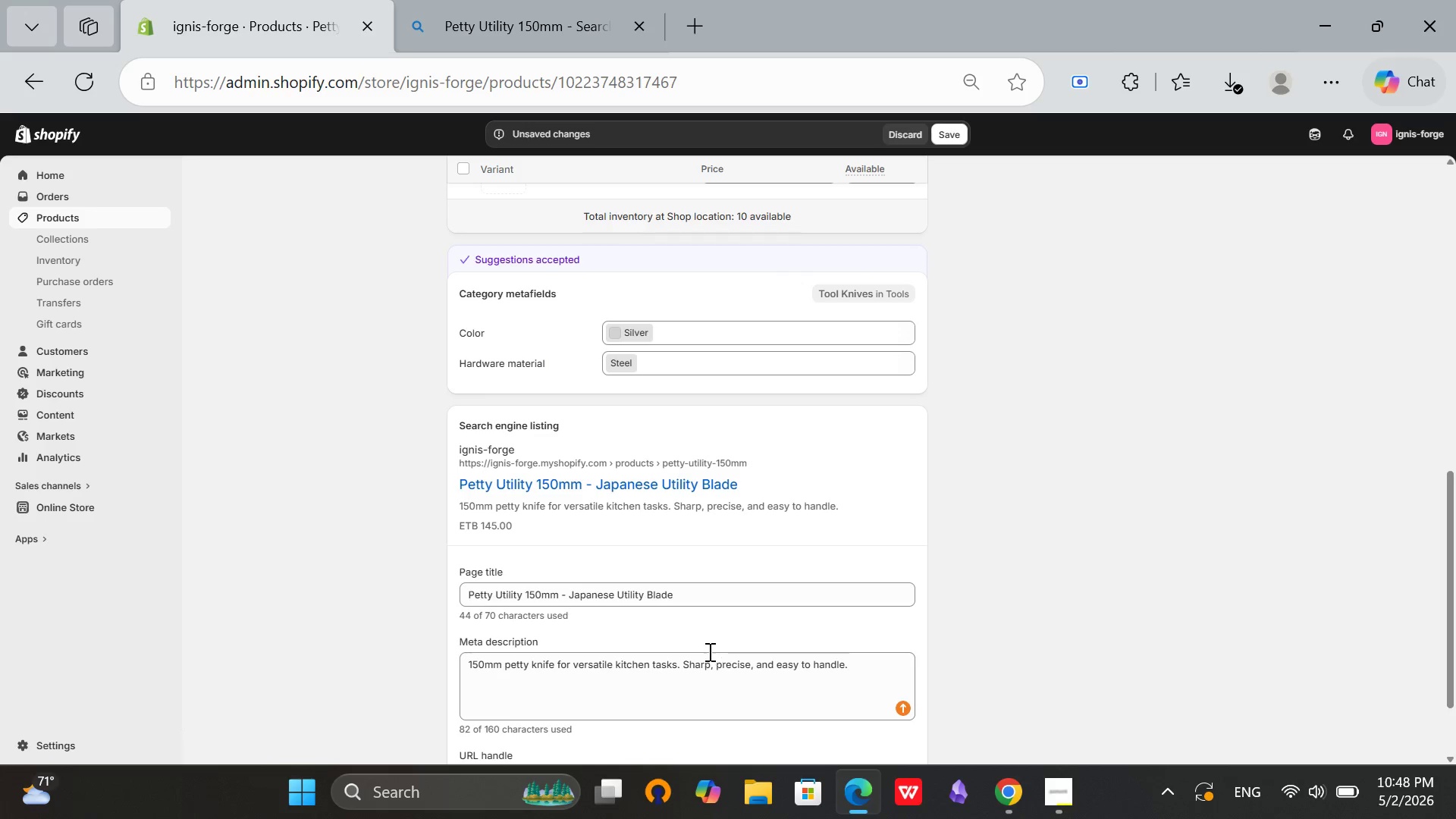 
scroll: coordinate [606, 517], scroll_direction: up, amount: 8.0
 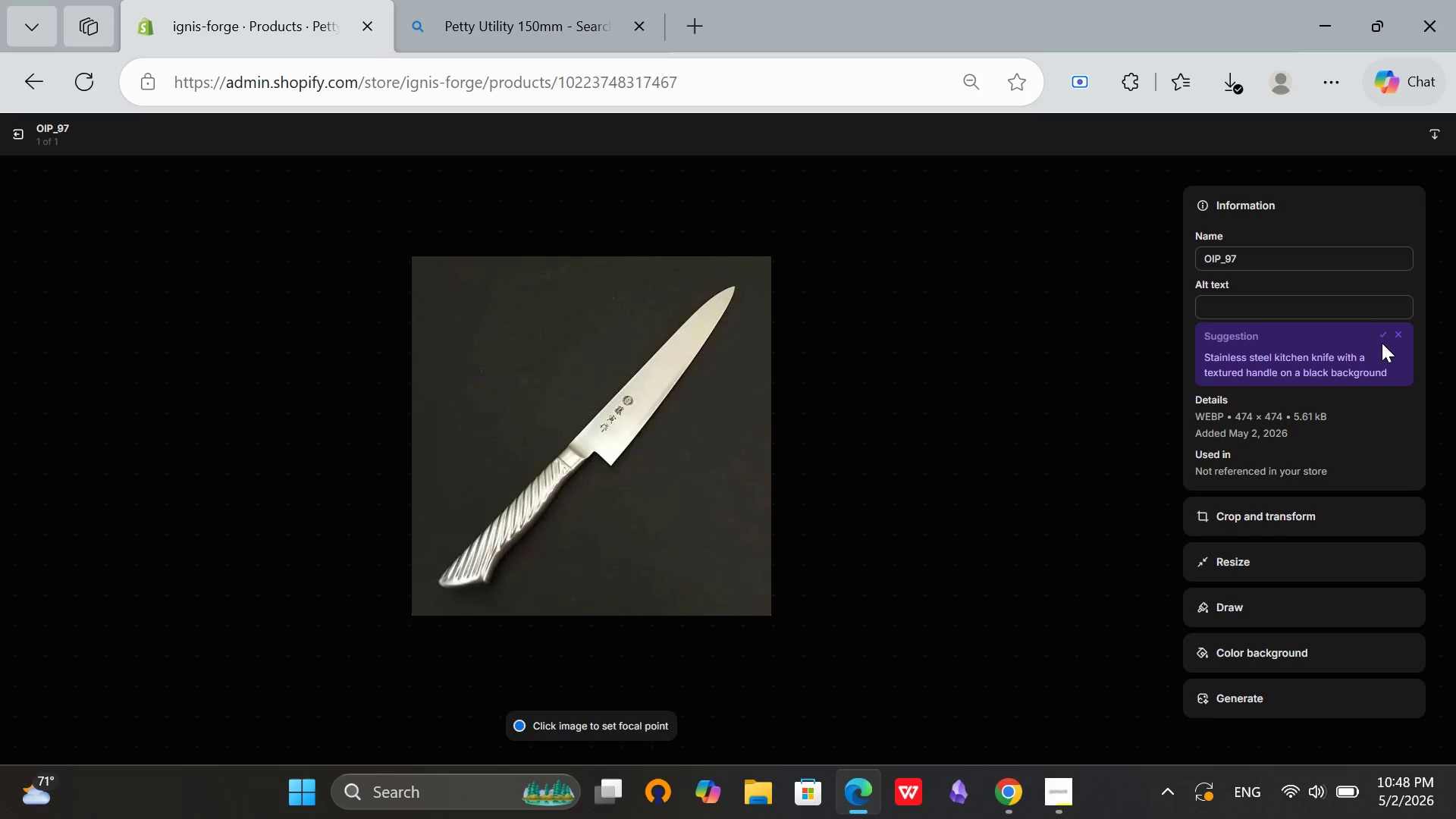 
wait(5.48)
 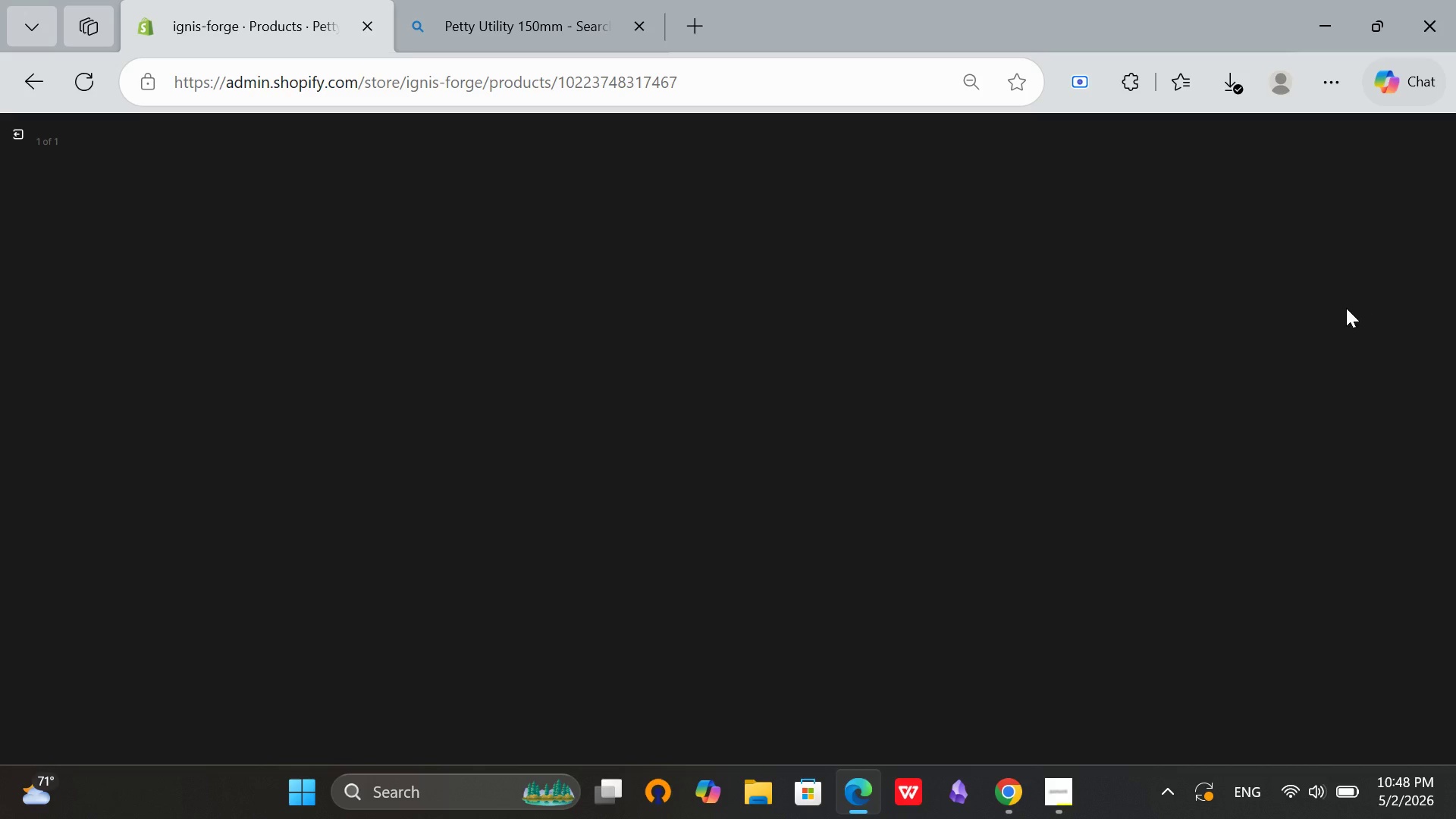 
left_click([1381, 337])
 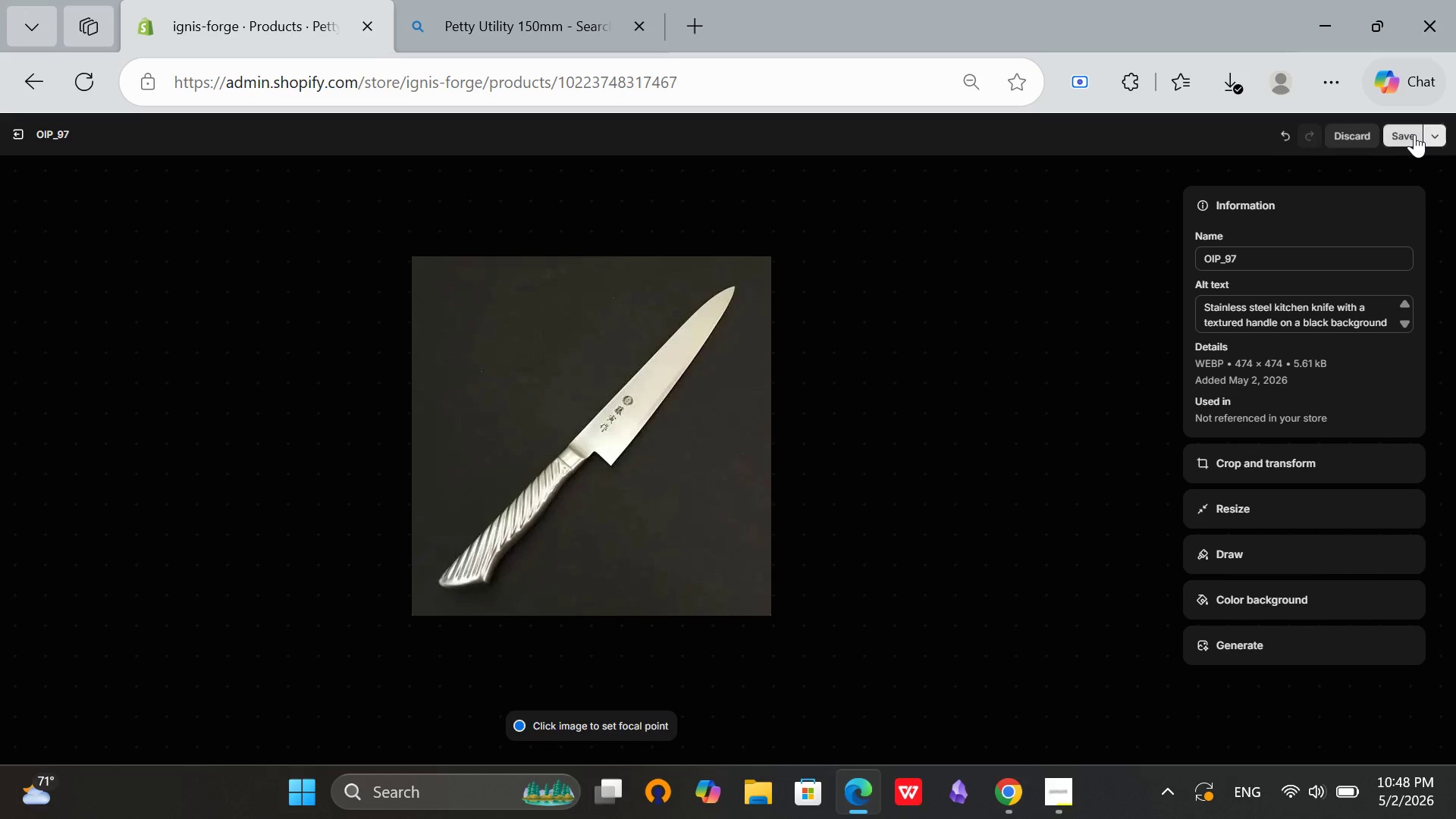 
left_click([1407, 129])
 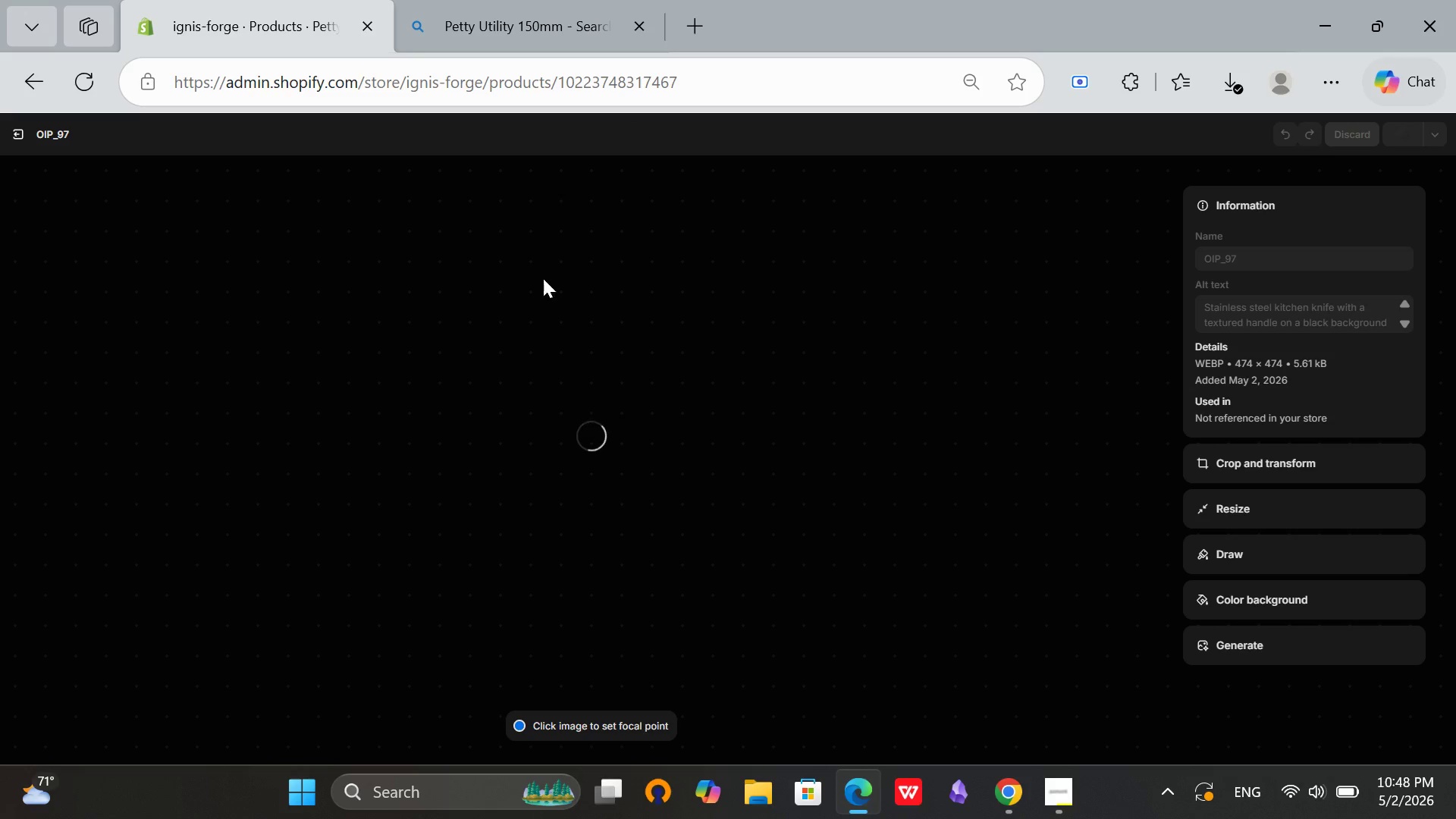 
wait(6.42)
 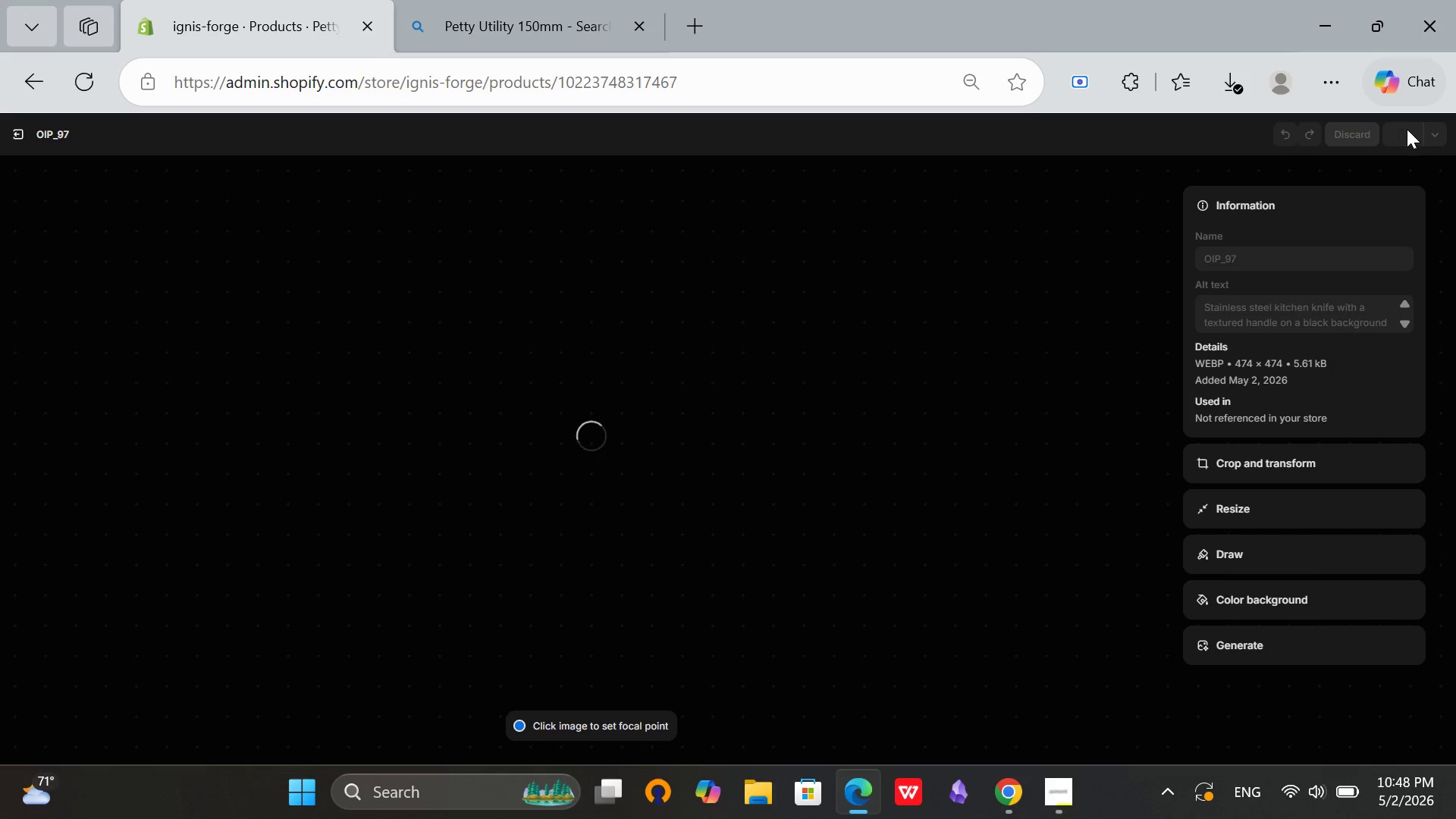 
key(VolumeUp)
 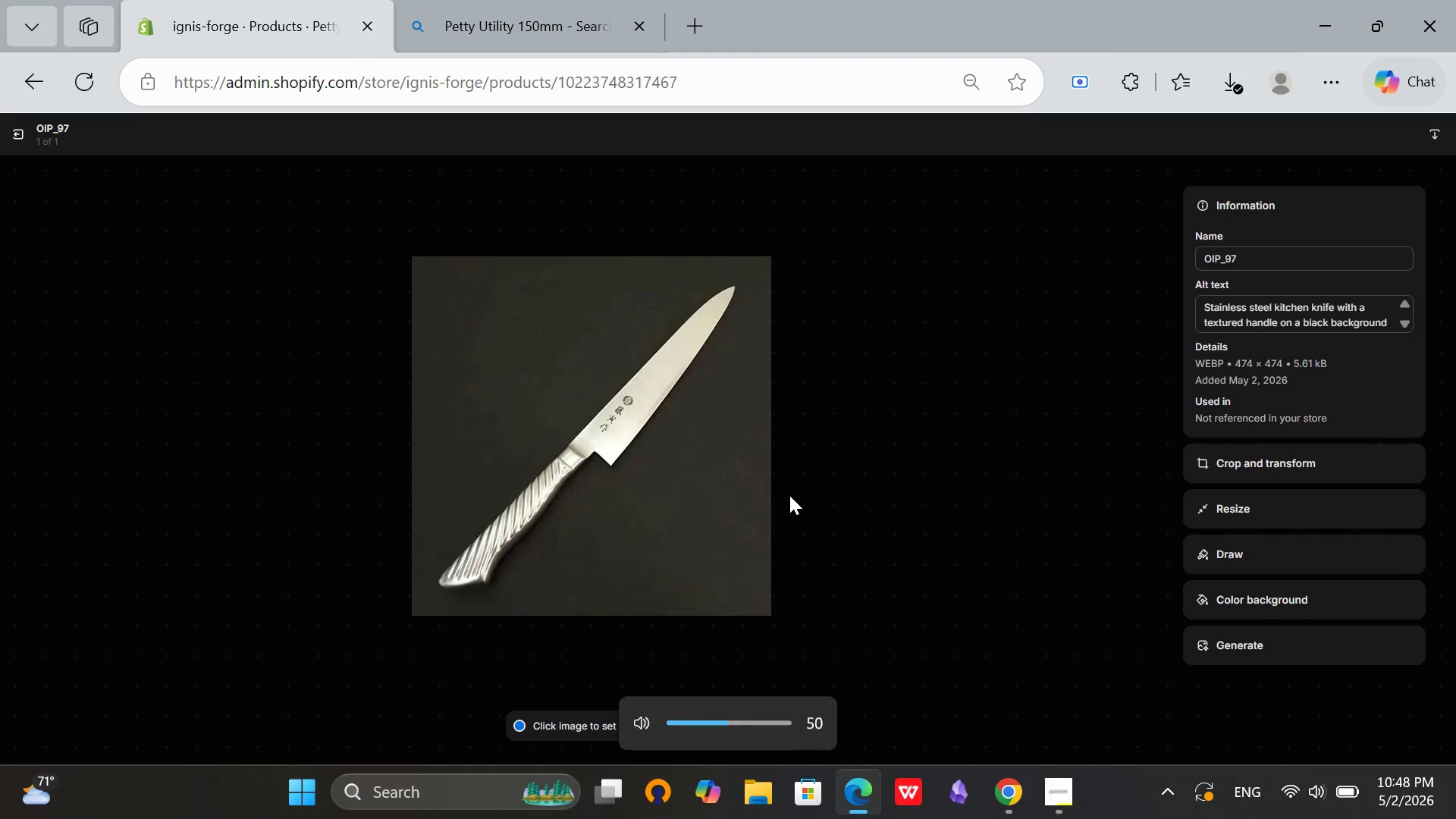 
key(VolumeUp)
 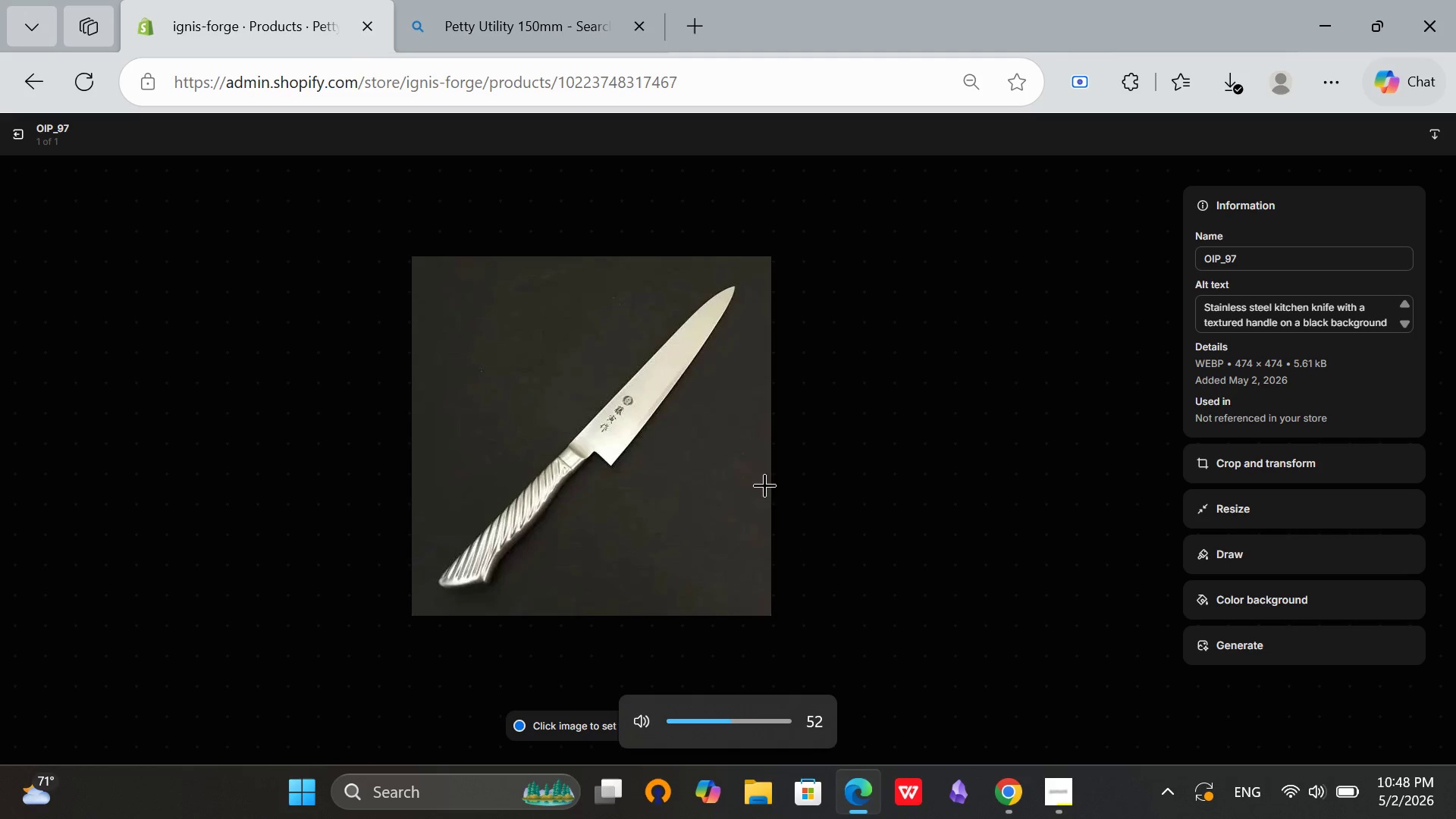 
key(VolumeUp)
 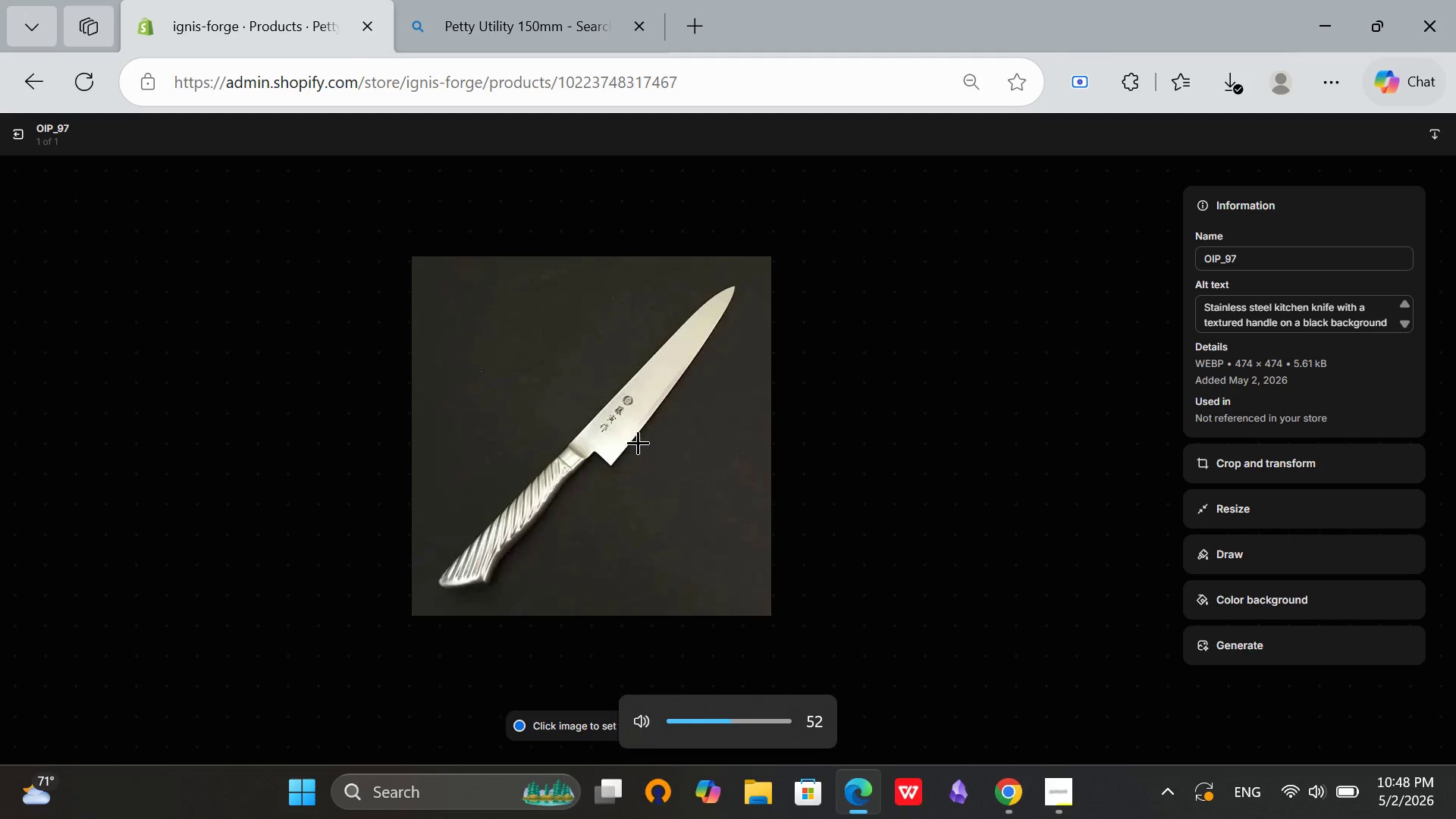 
key(VolumeUp)
 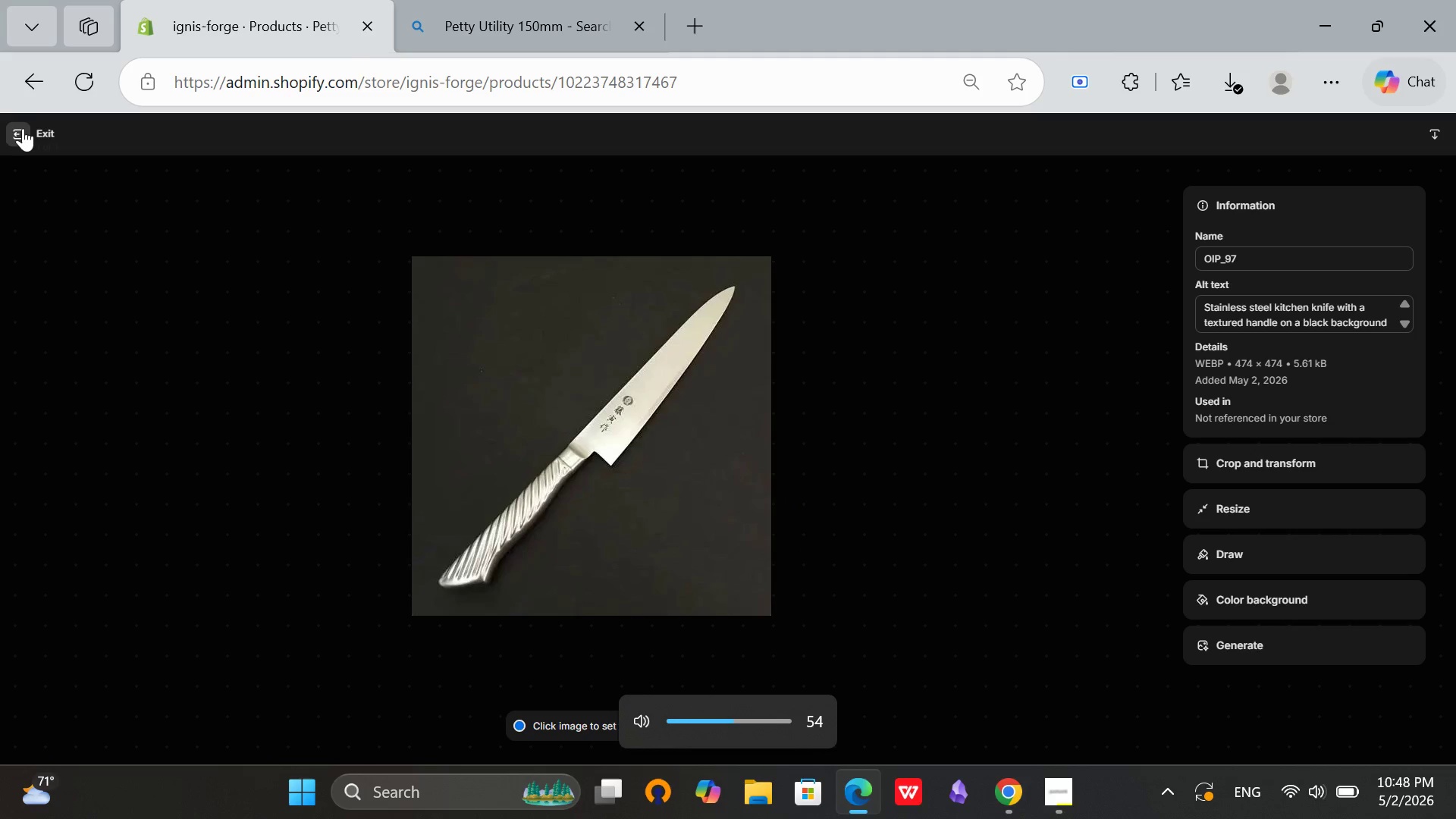 
left_click([14, 131])
 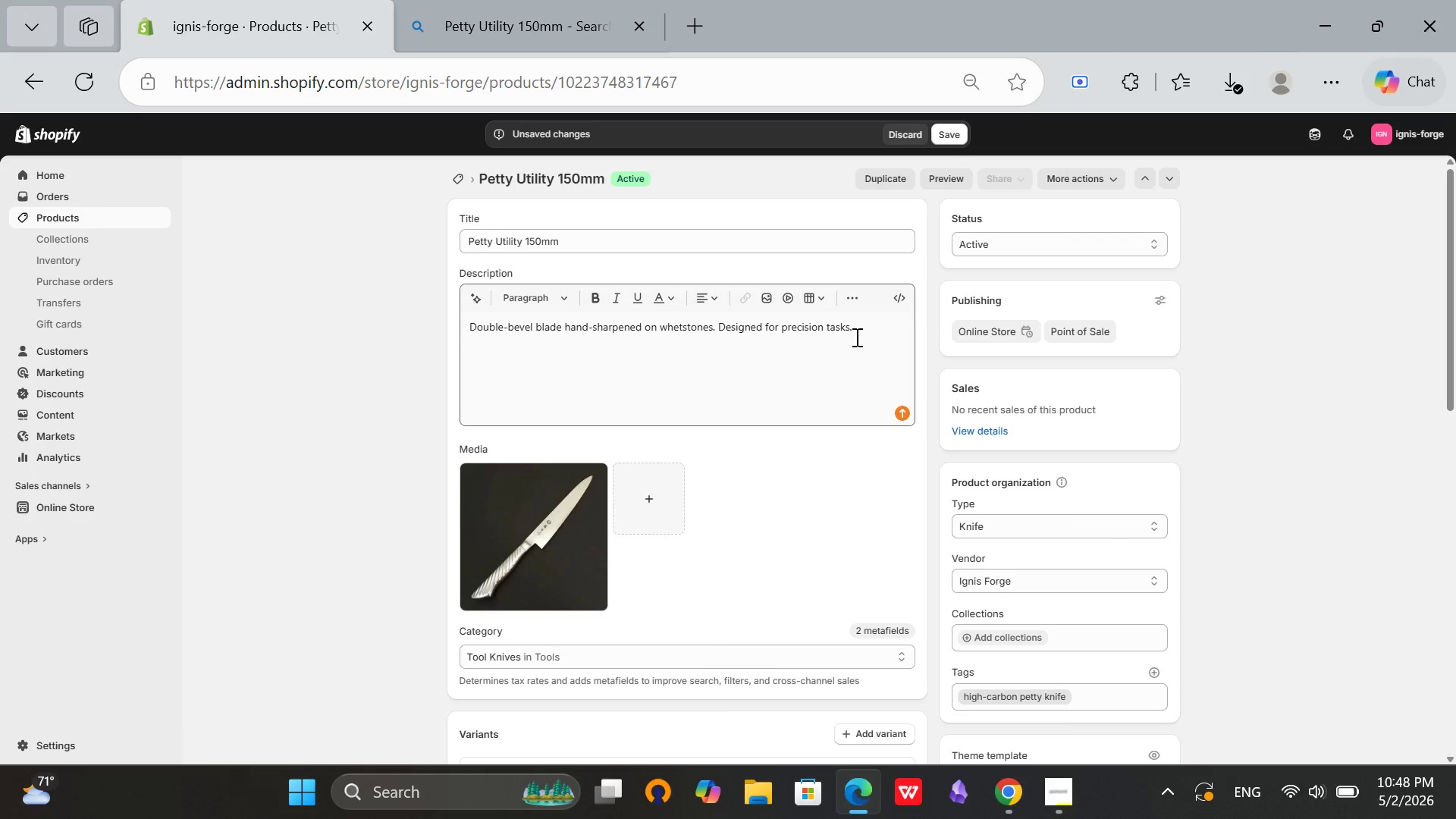 
left_click([857, 336])
 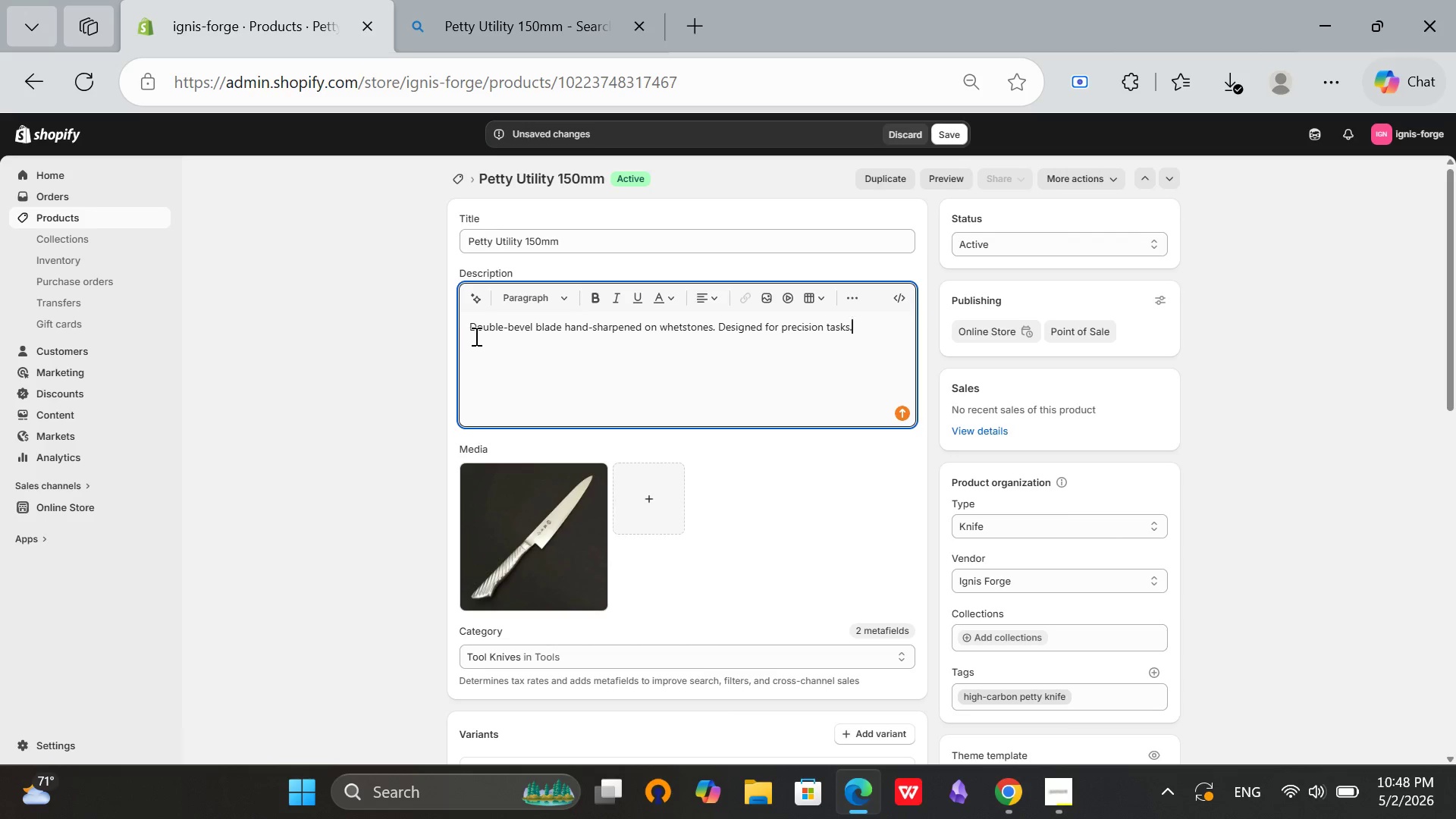 
left_click([468, 334])
 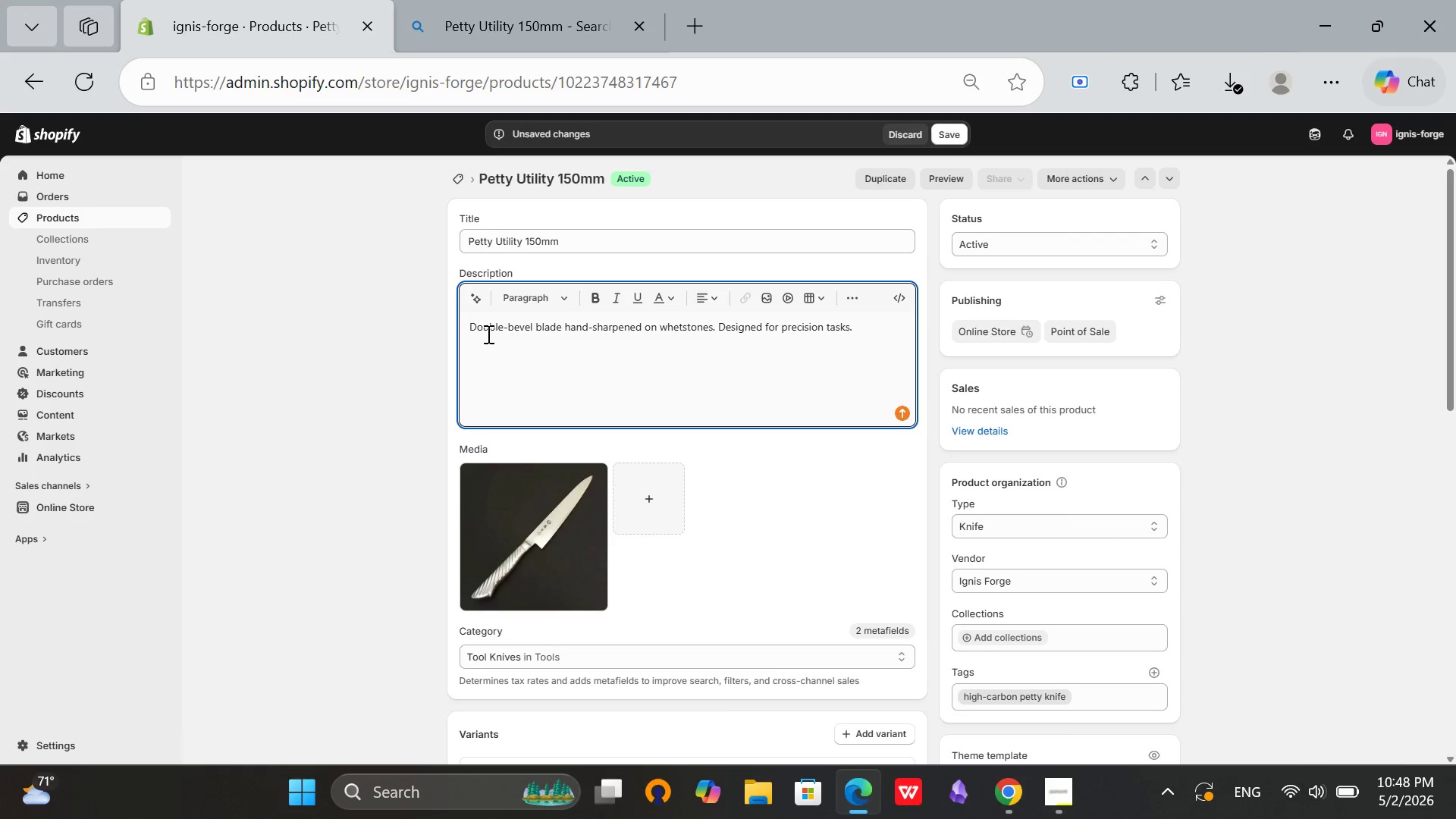 
mouse_move([519, 336])
 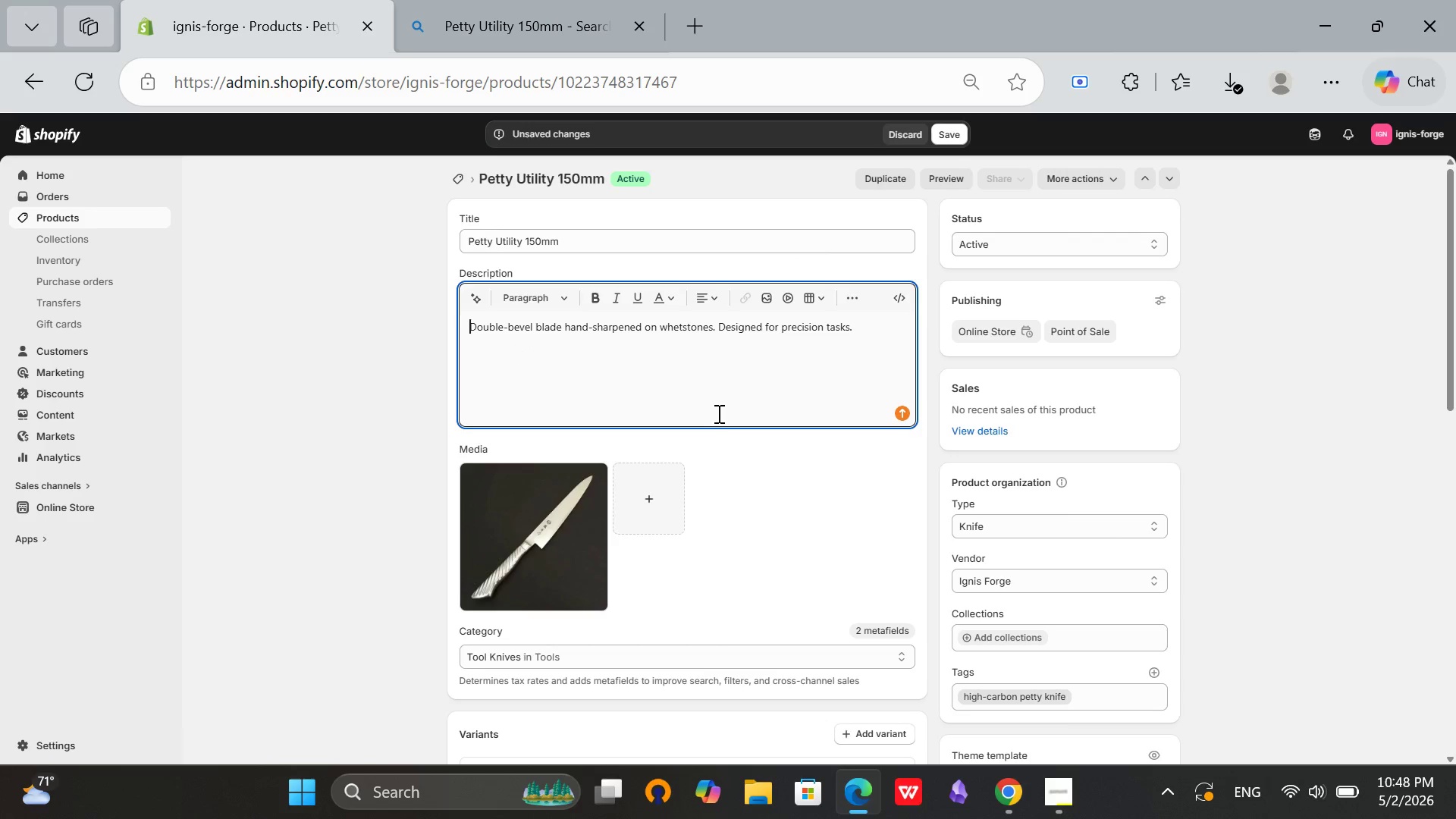 
wait(20.12)
 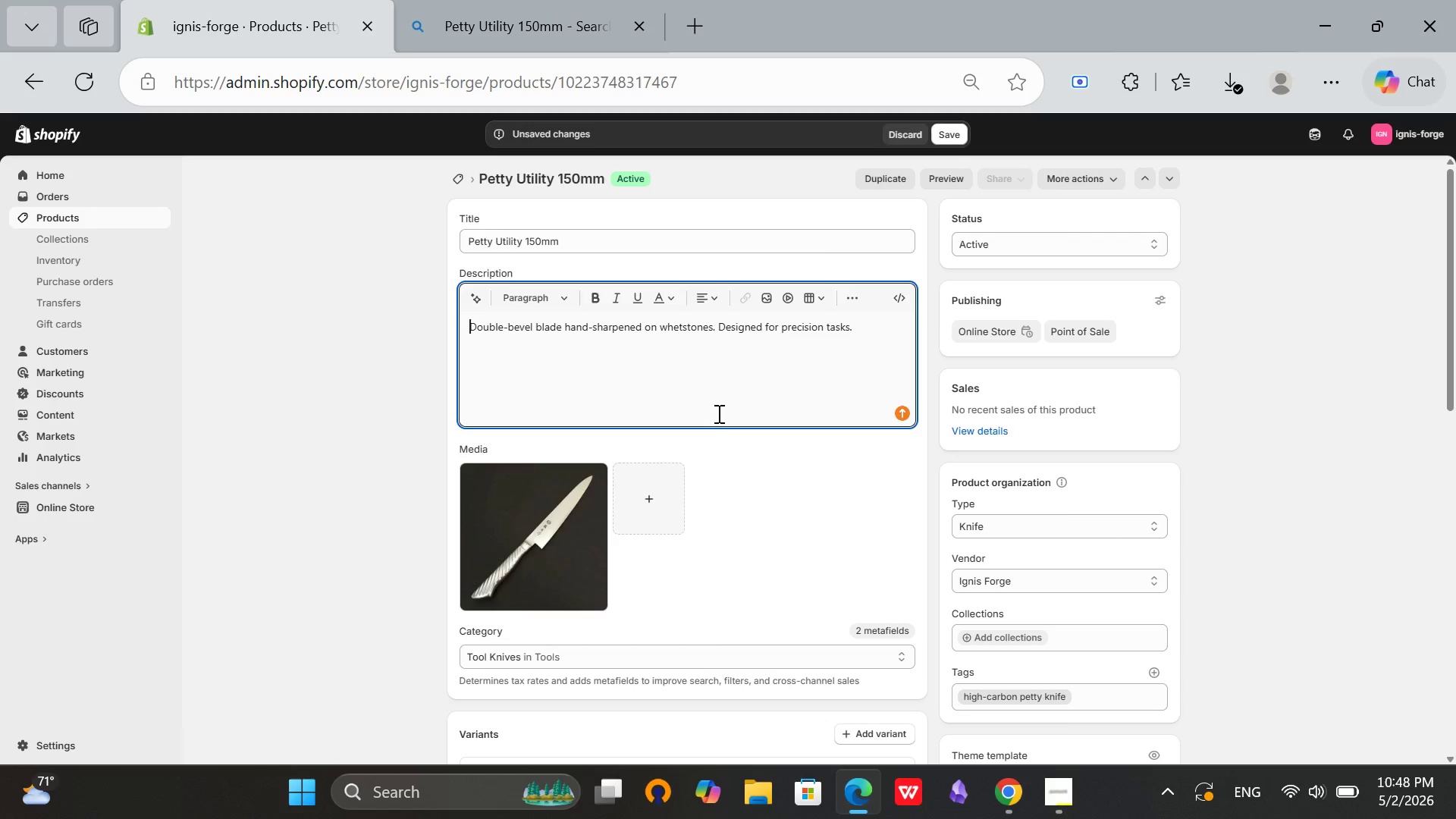 
left_click([571, 243])
 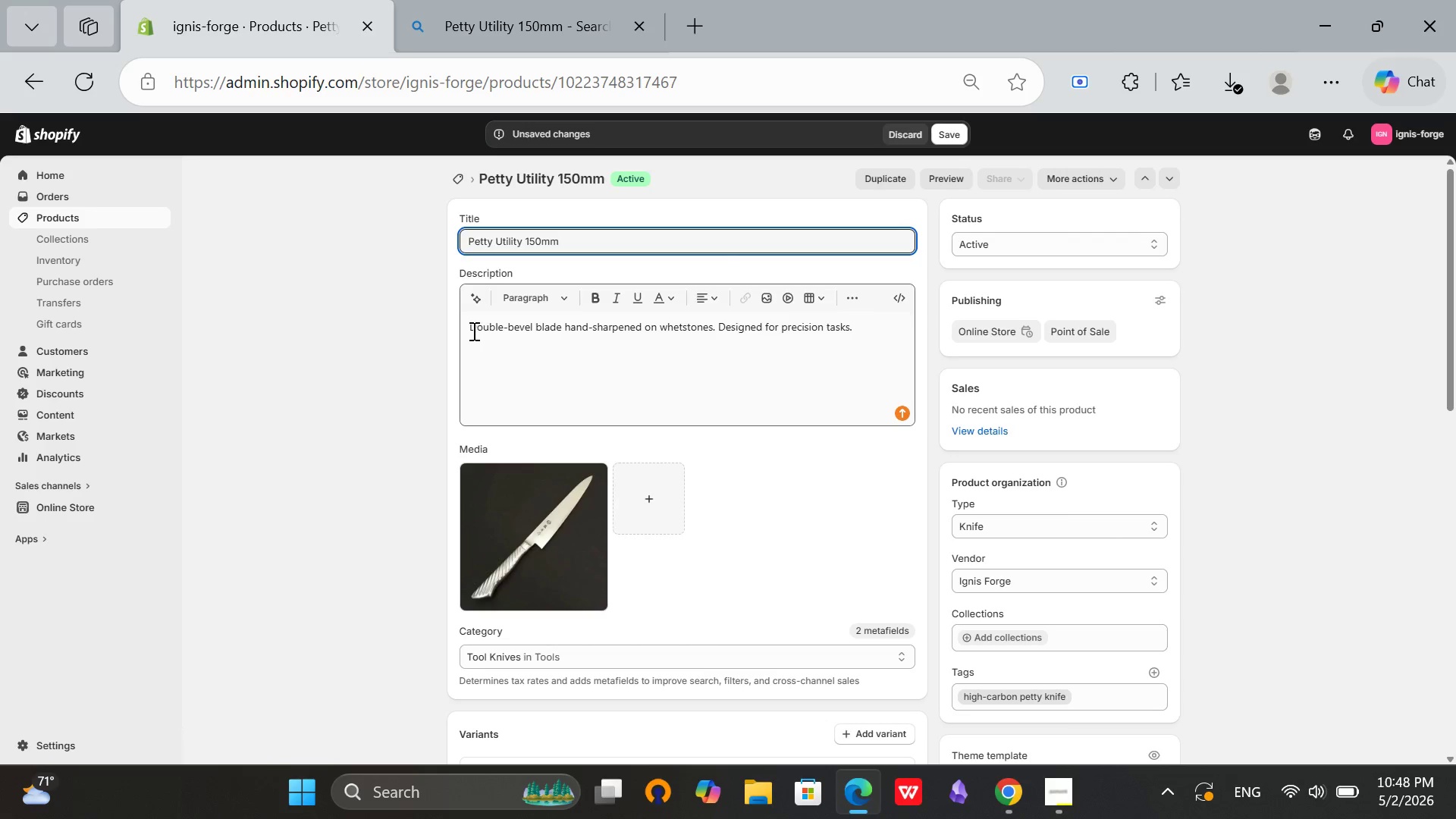 
left_click([471, 331])
 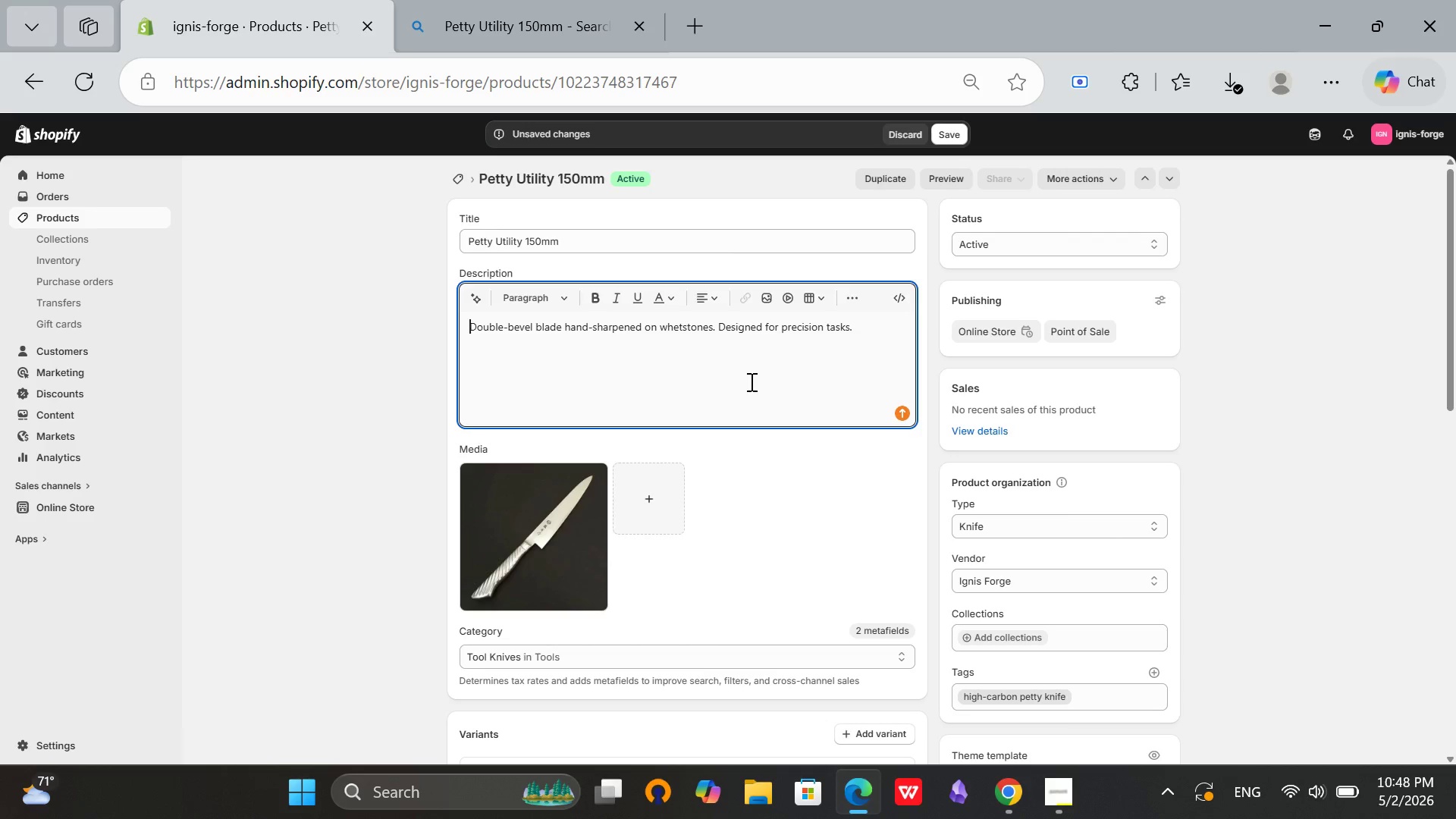 
scroll: coordinate [750, 380], scroll_direction: down, amount: 15.0
 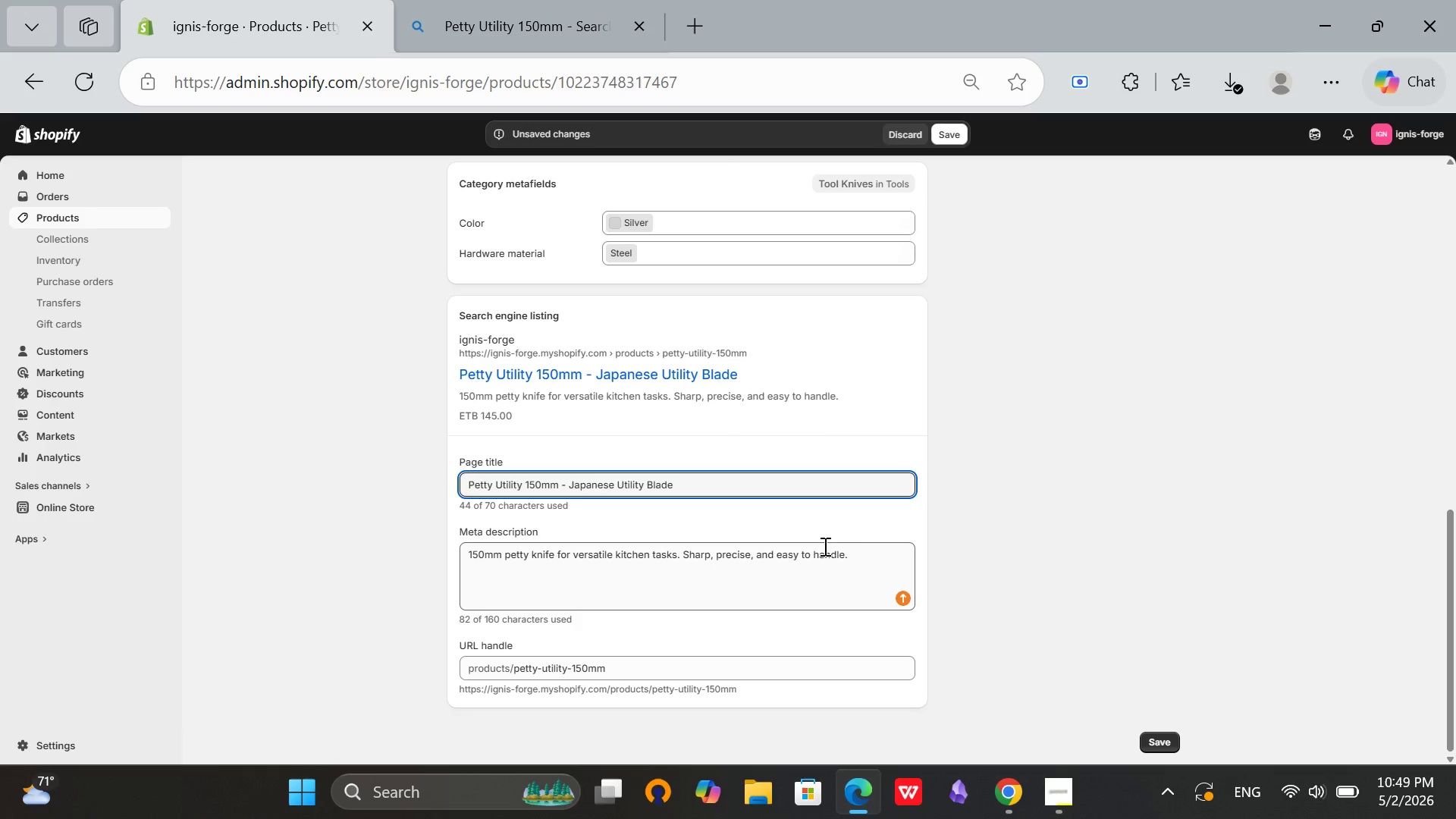 
left_click([855, 554])
 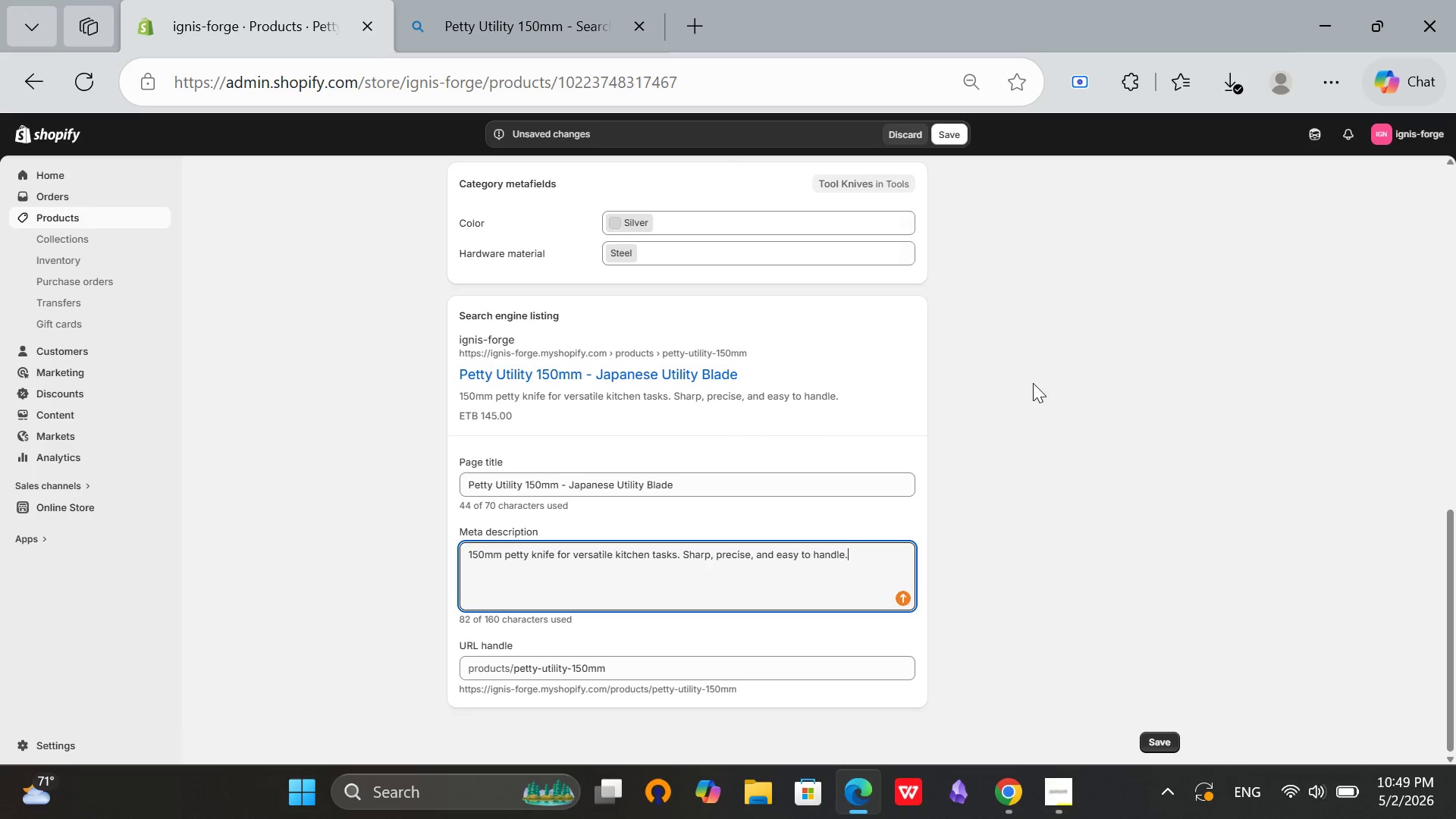 
wait(9.38)
 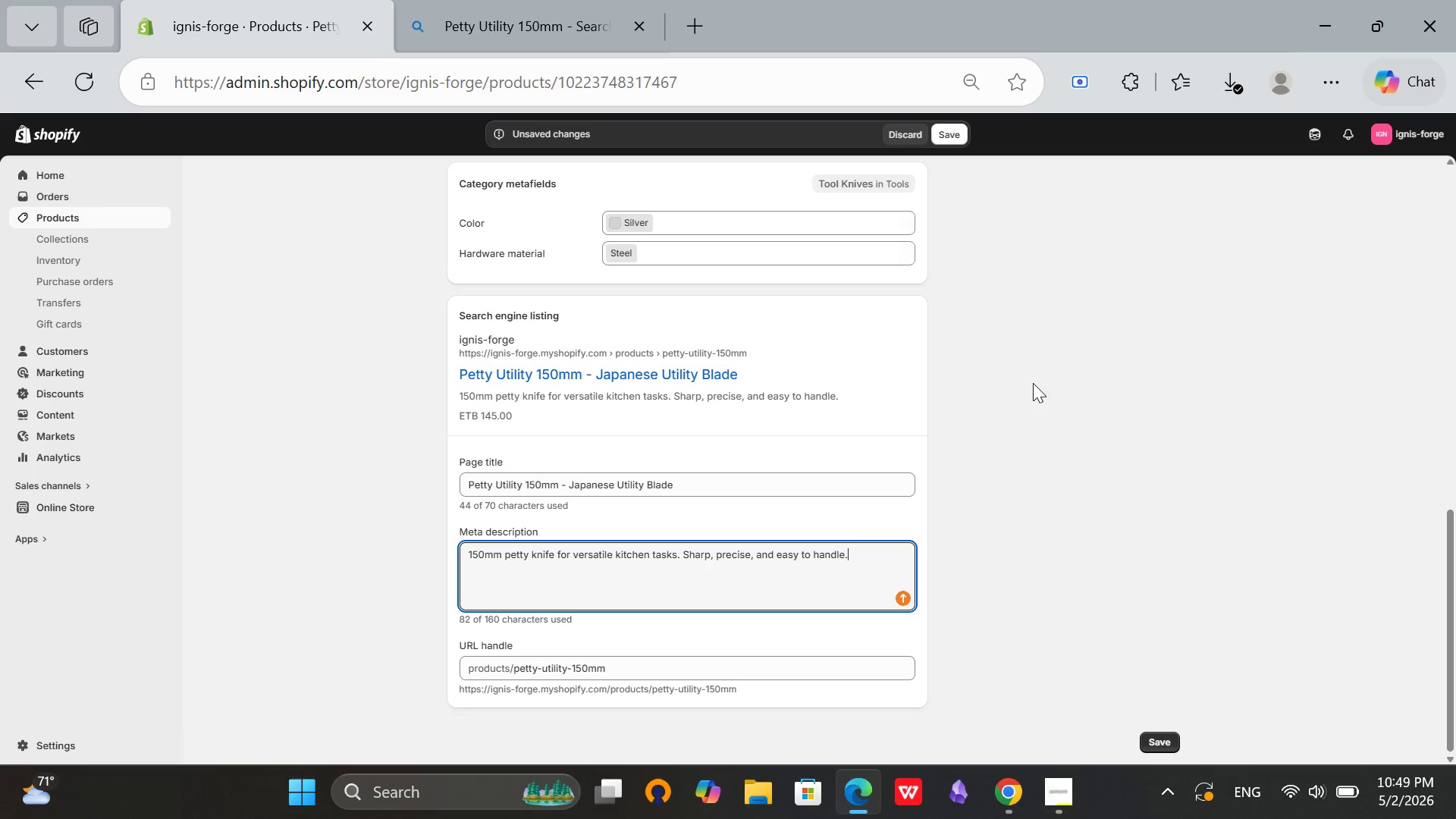 
scroll: coordinate [632, 504], scroll_direction: down, amount: 3.0
 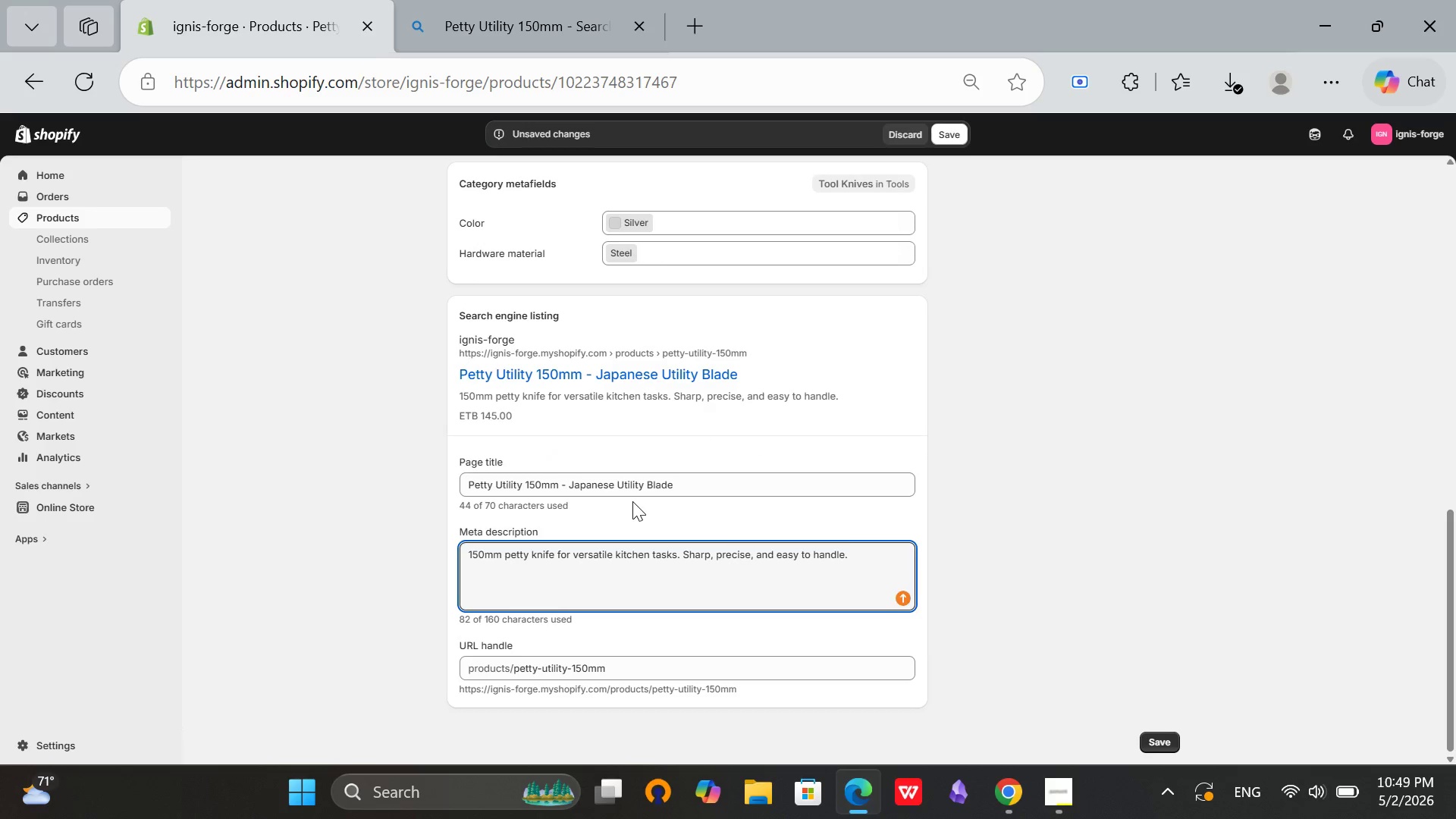 
scroll: coordinate [659, 437], scroll_direction: up, amount: 7.0
 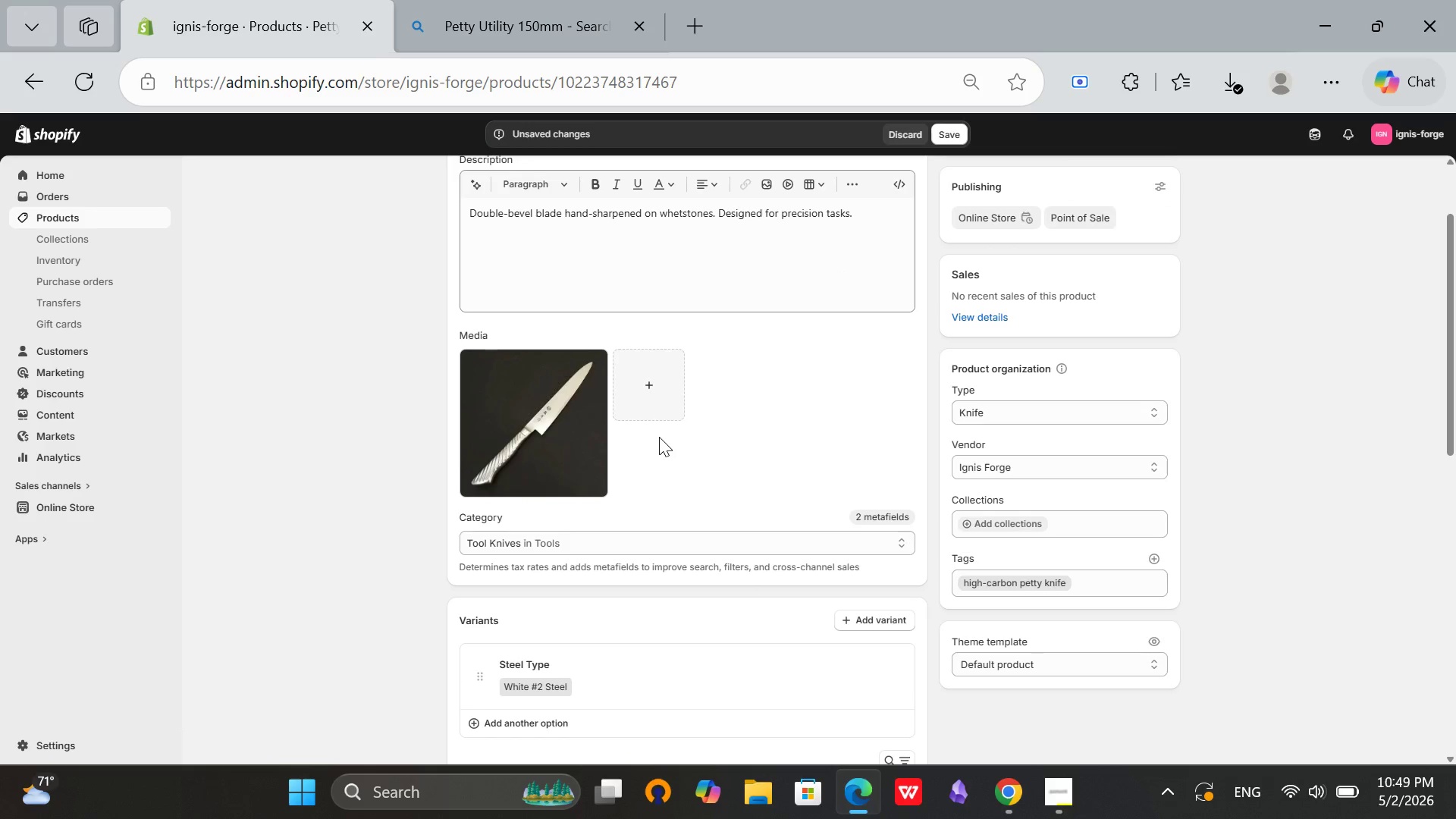 
scroll: coordinate [667, 438], scroll_direction: down, amount: 10.0
 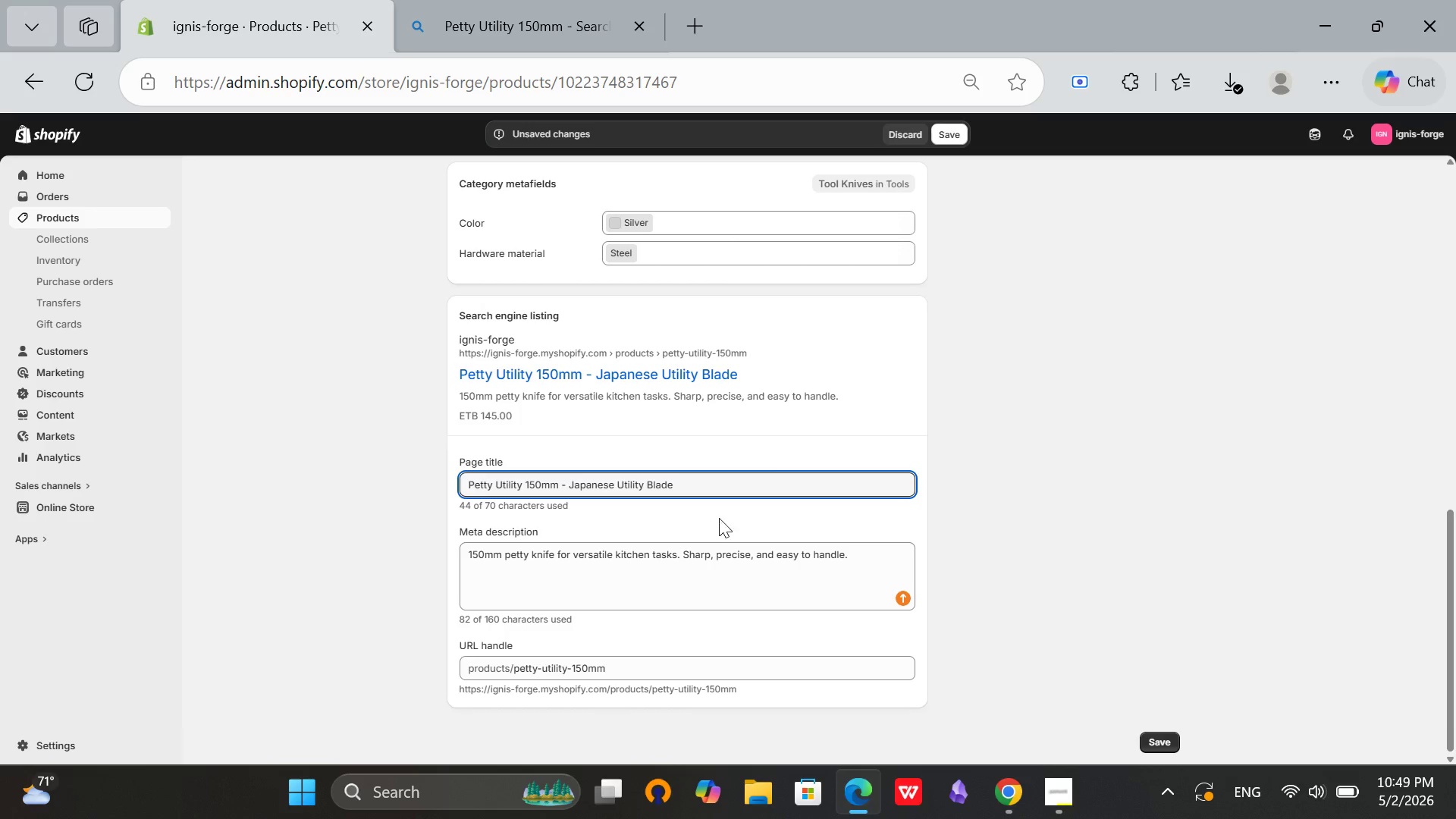 
key(Backspace)
 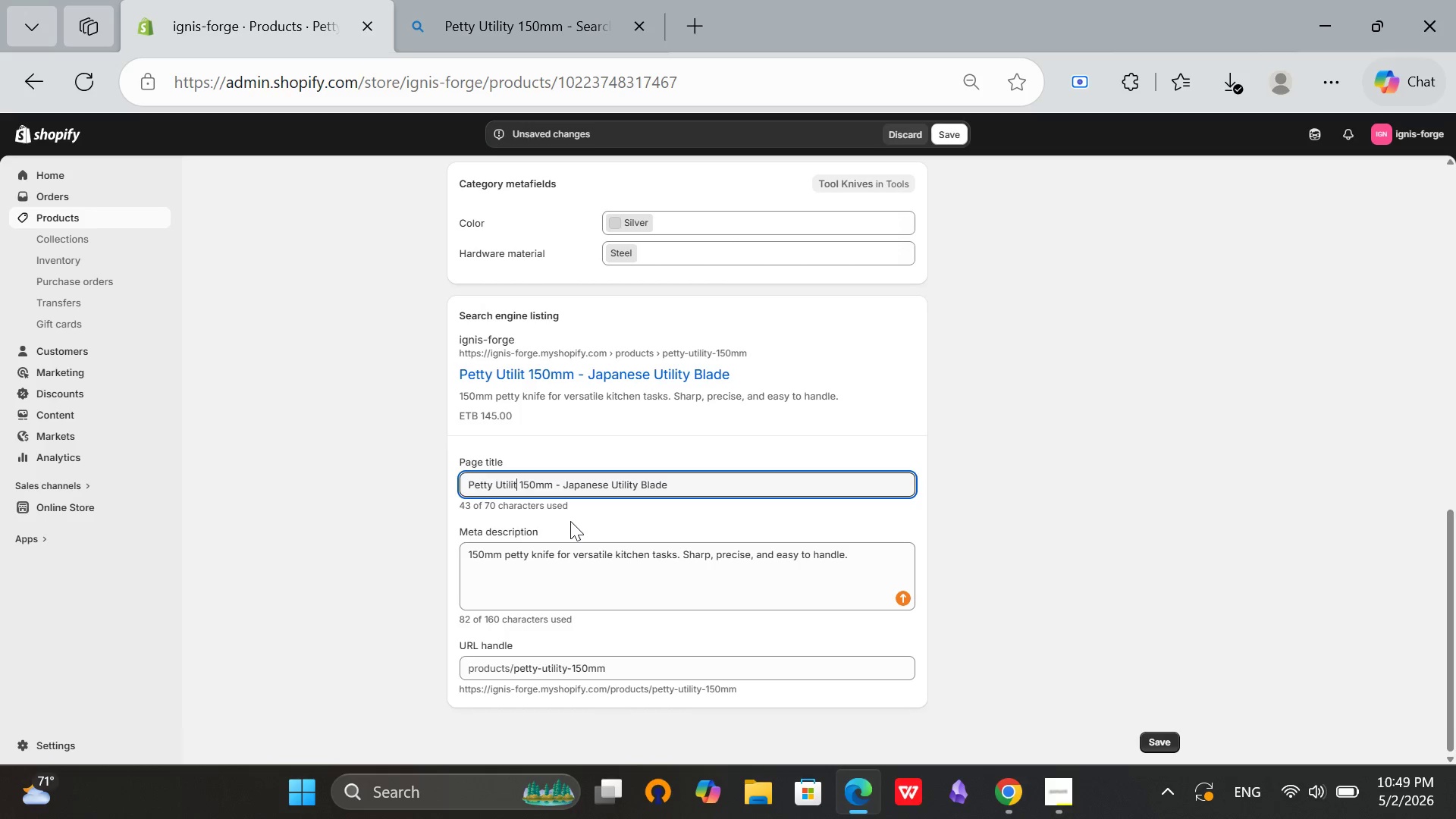 
key(Backspace)
 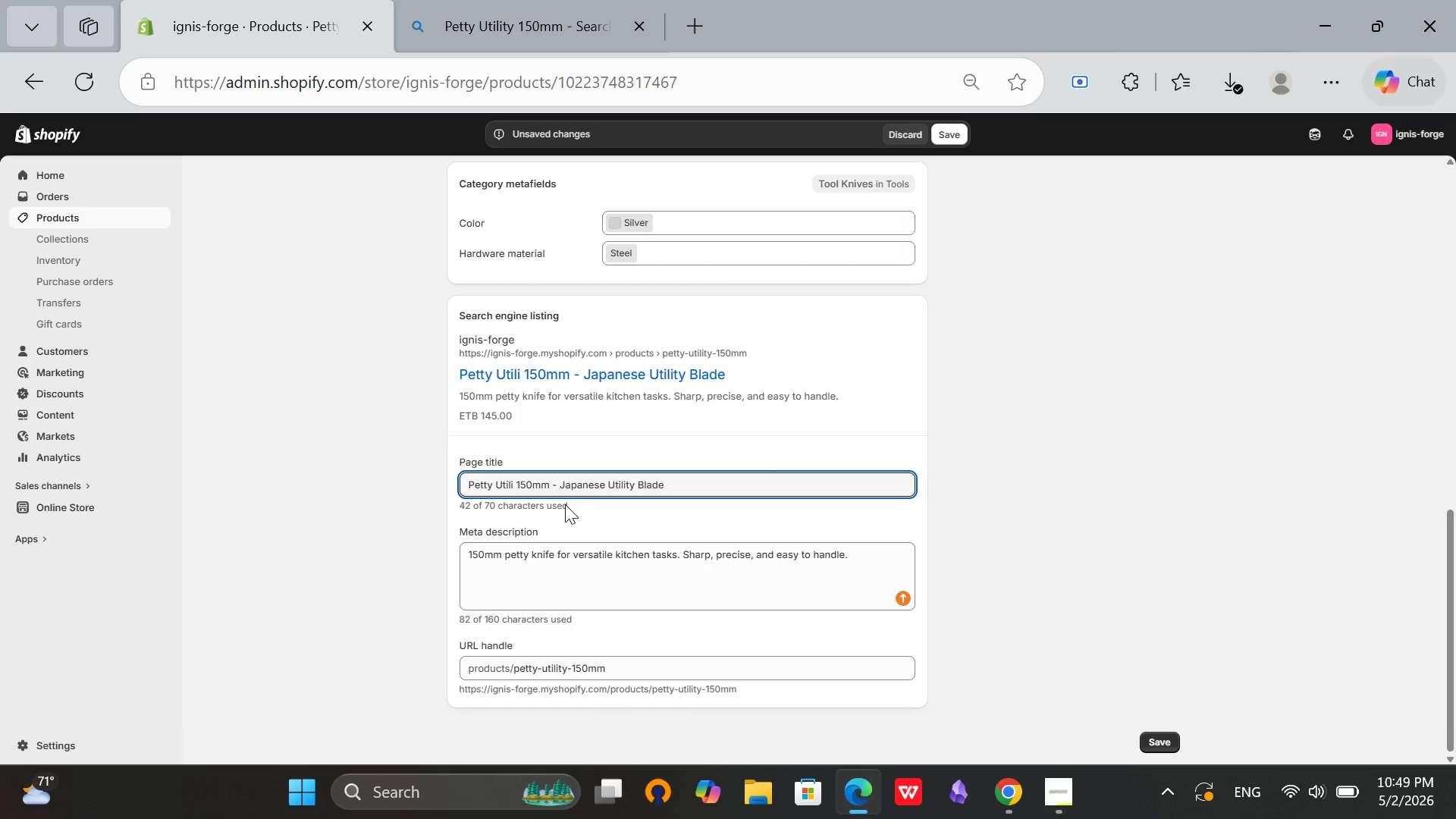 
key(Backspace)
 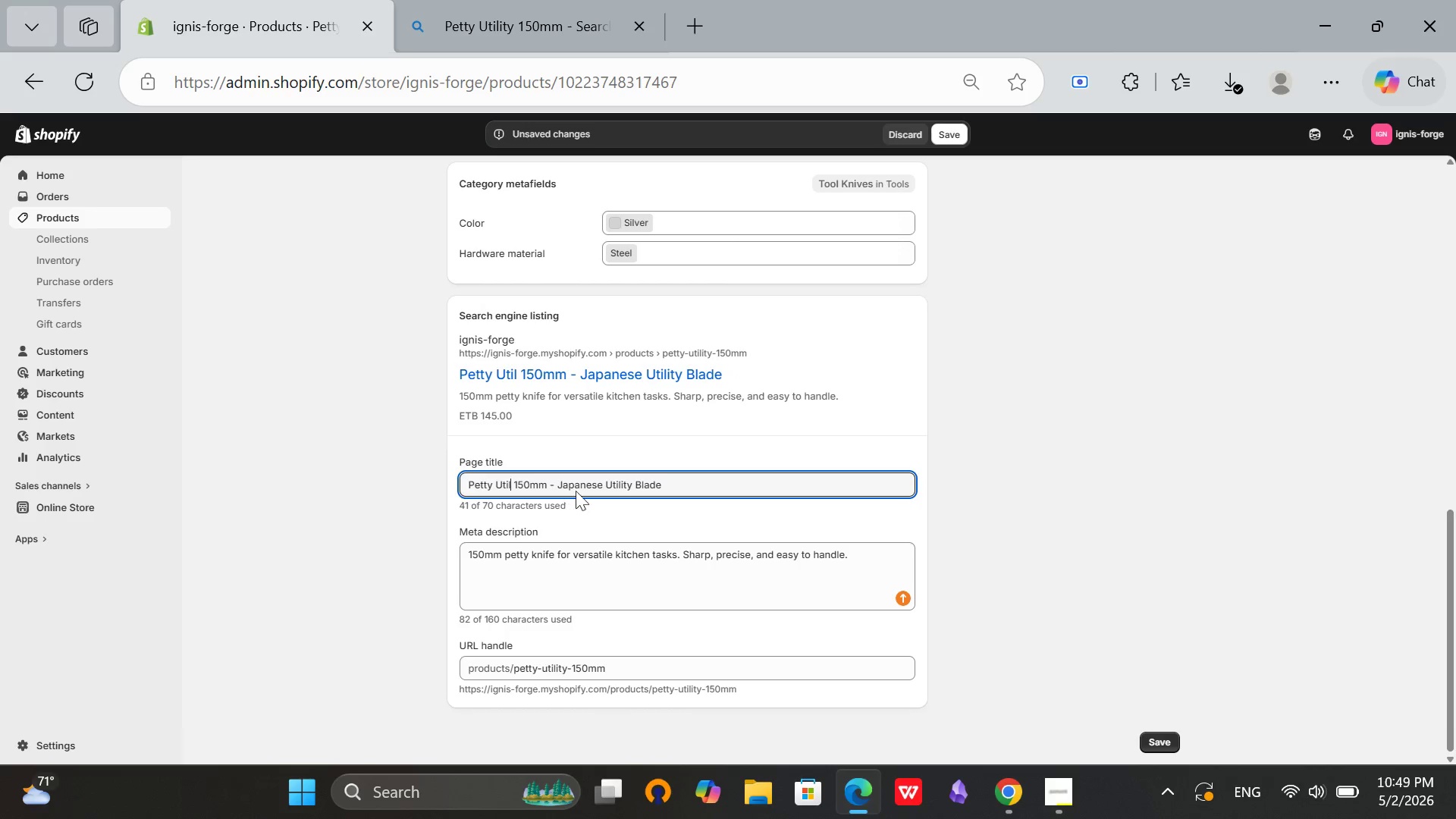 
key(Backspace)
 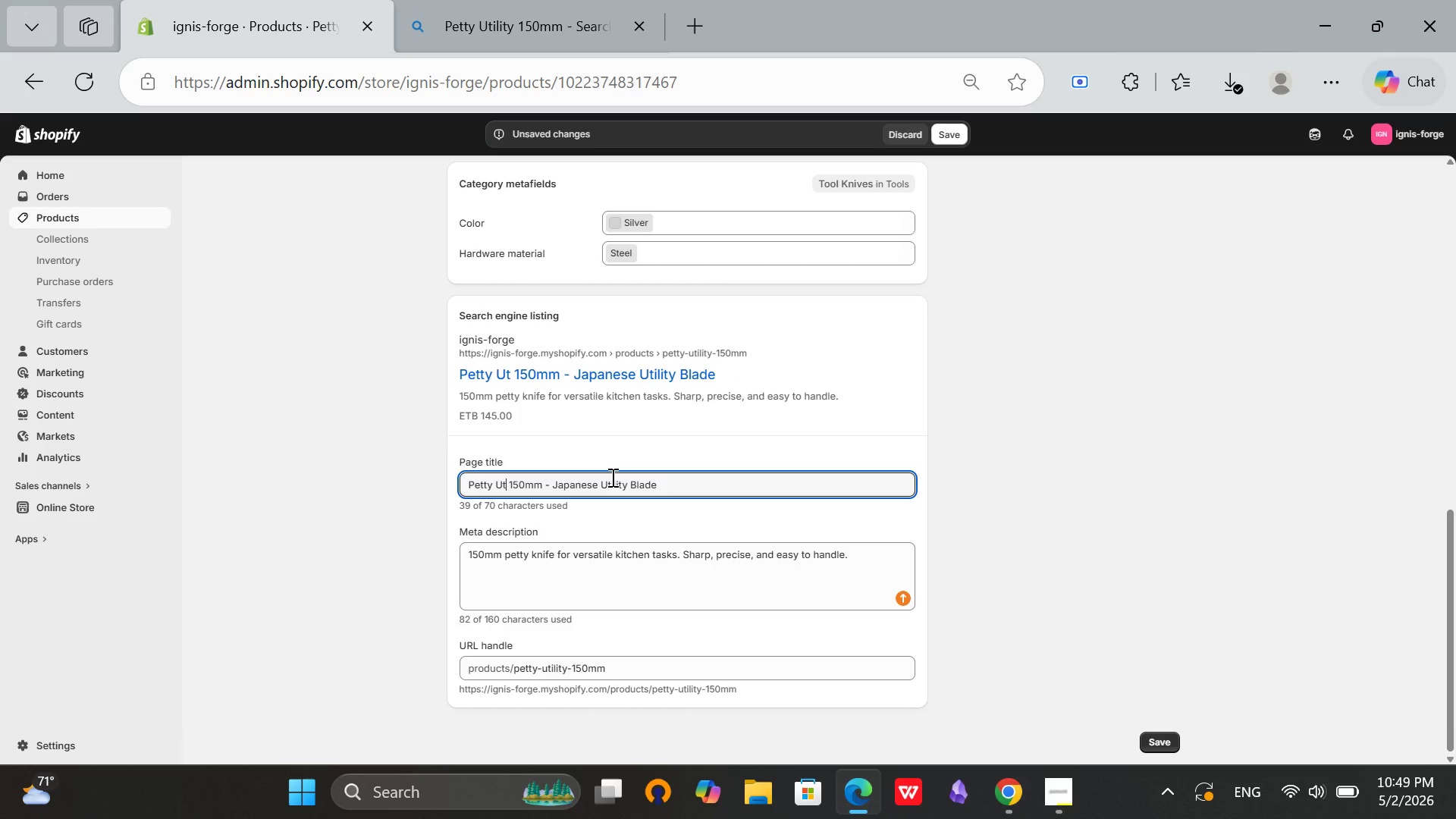 
key(Backspace)
 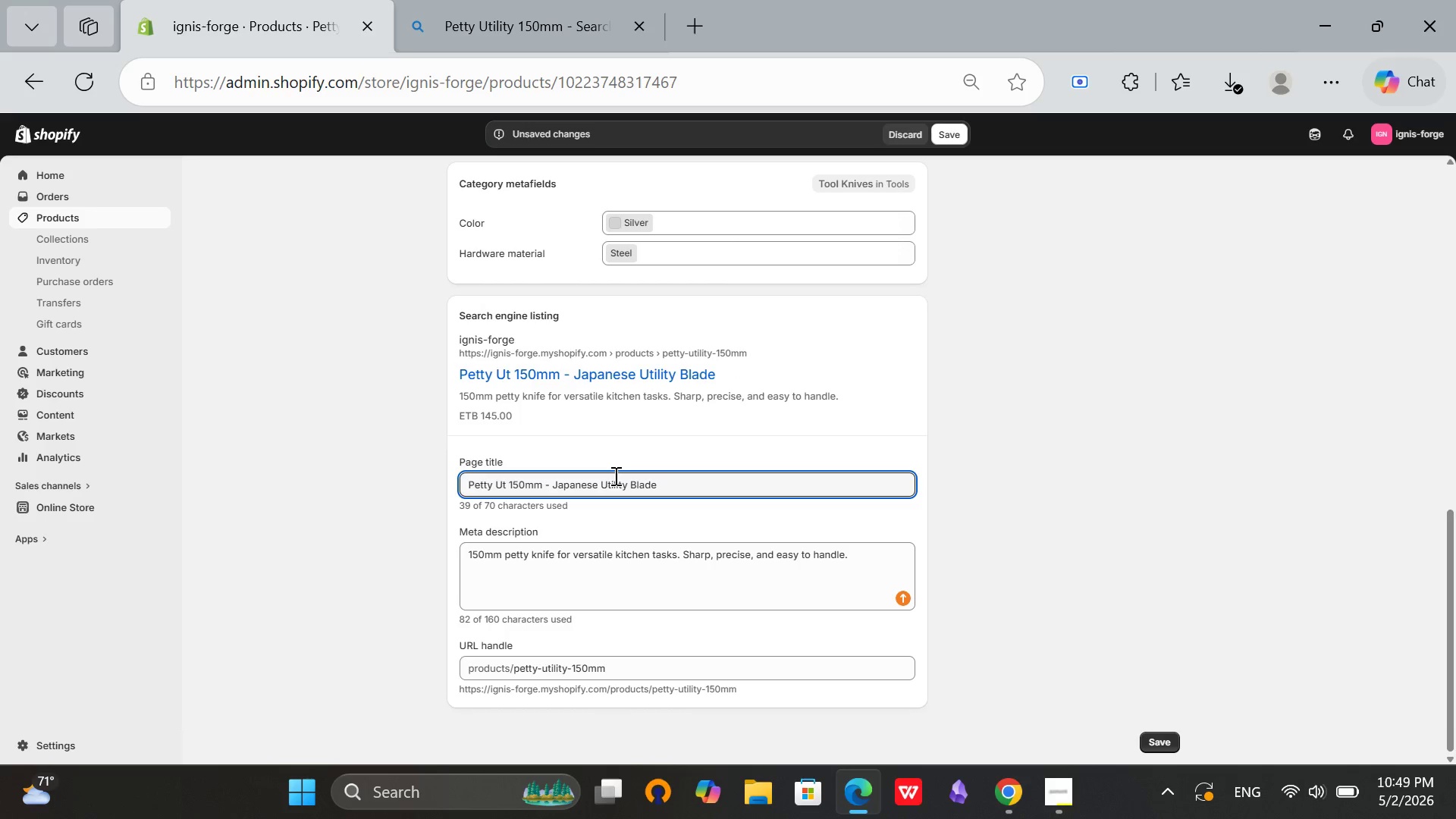 
key(Backspace)
key(Backspace)
type(Knife)
 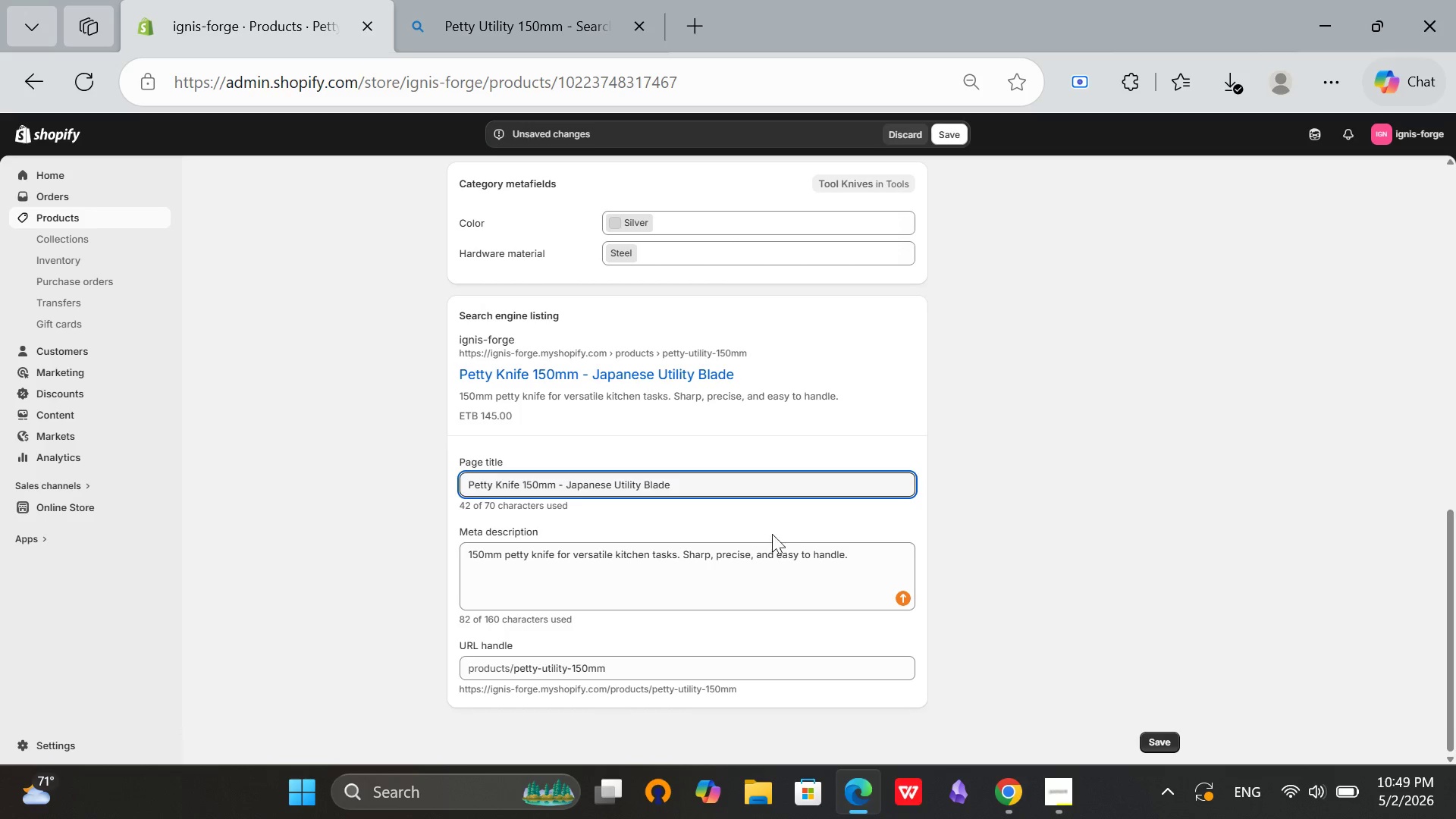 
scroll: coordinate [689, 287], scroll_direction: up, amount: 13.0
 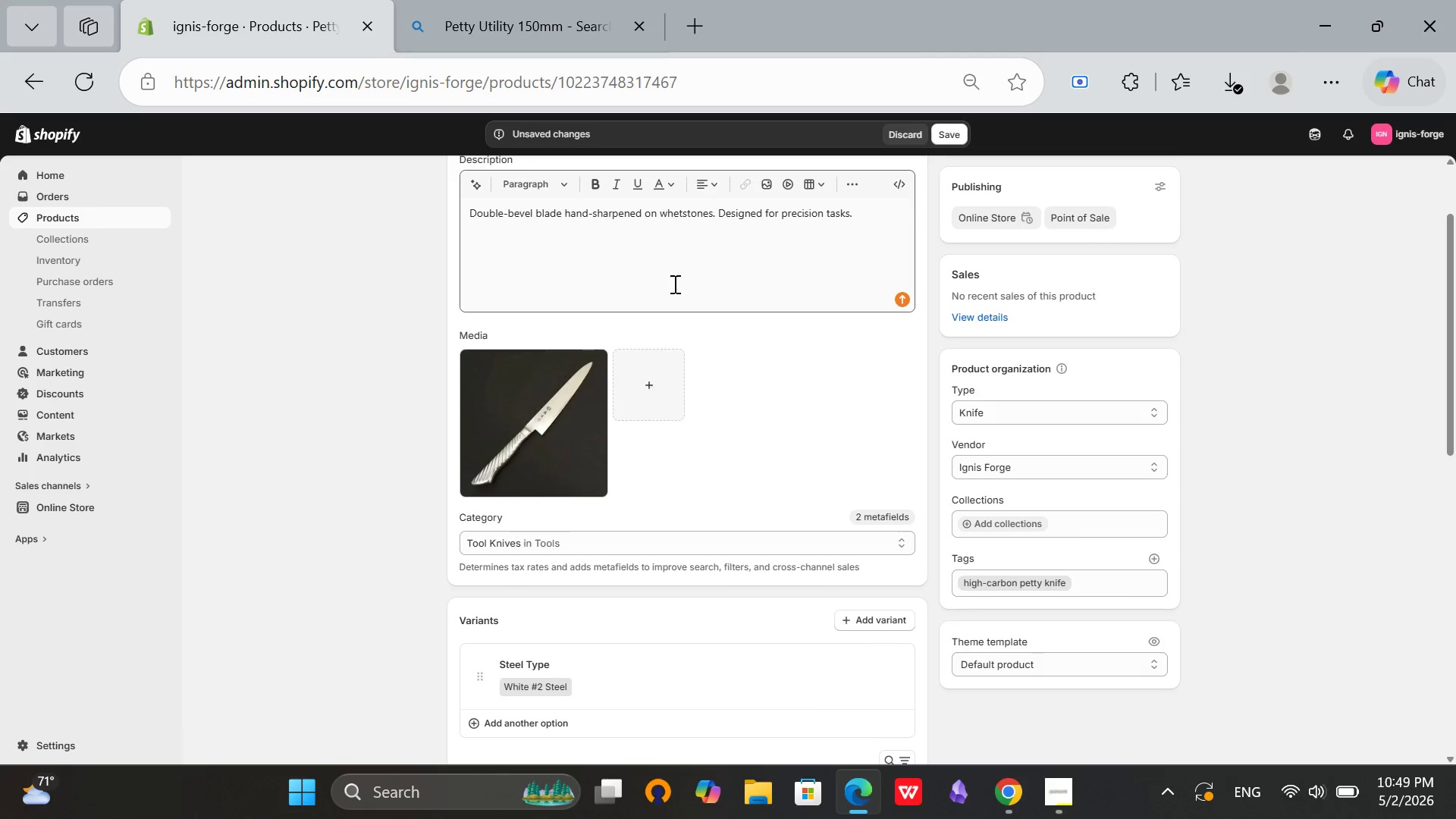 
scroll: coordinate [724, 290], scroll_direction: down, amount: 6.0
 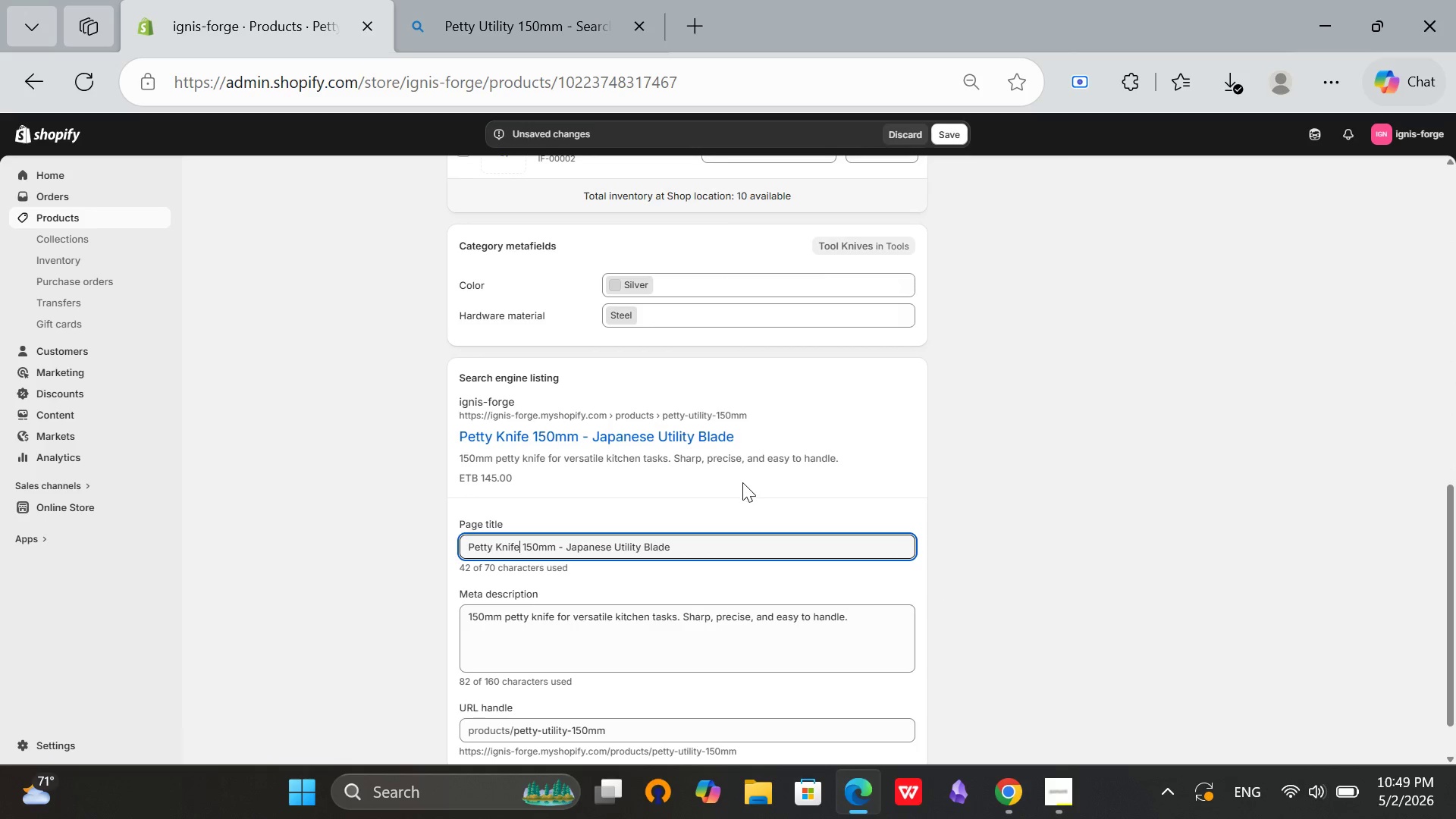 
scroll: coordinate [764, 306], scroll_direction: up, amount: 8.0
 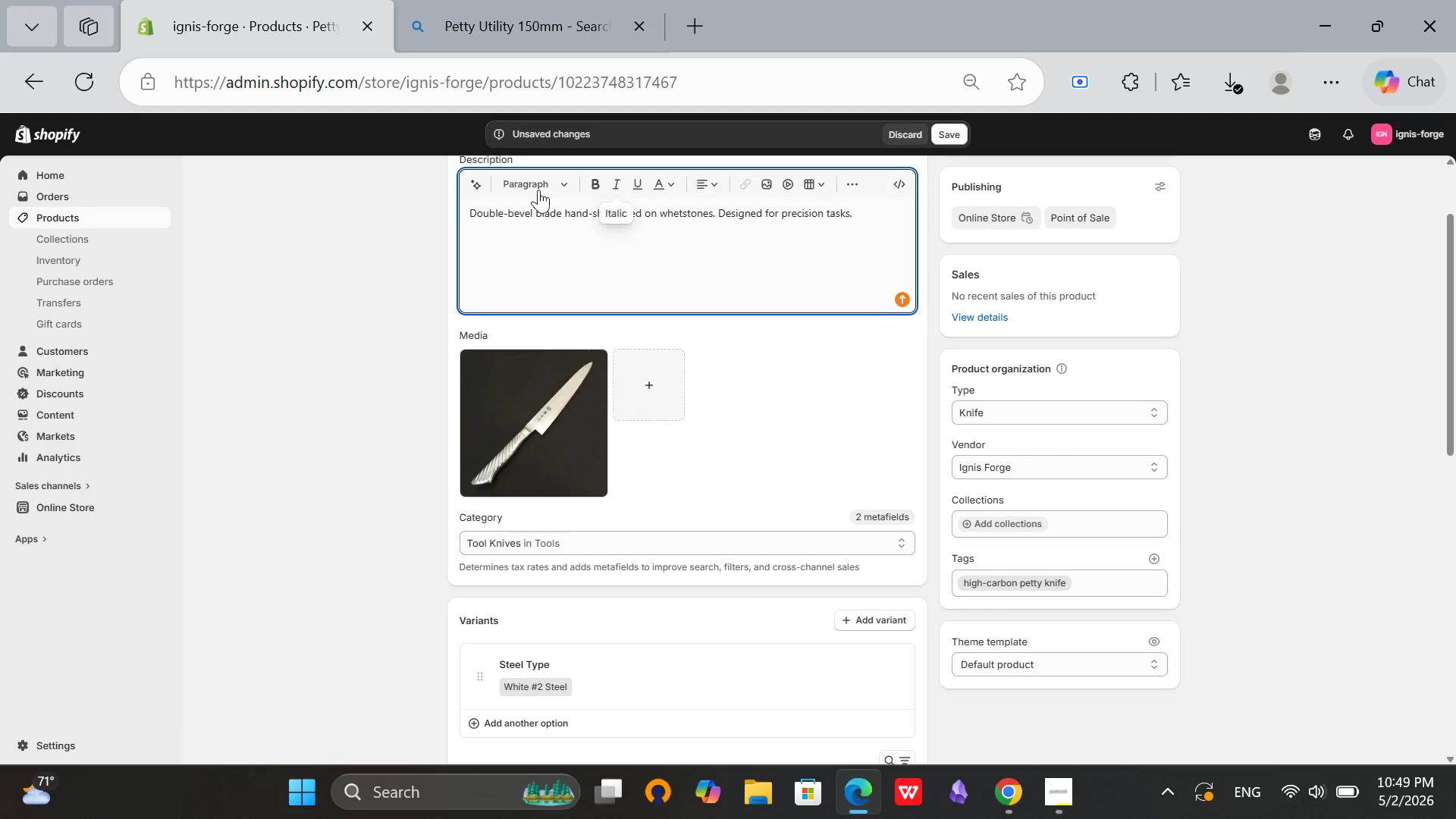 
left_click([467, 210])
 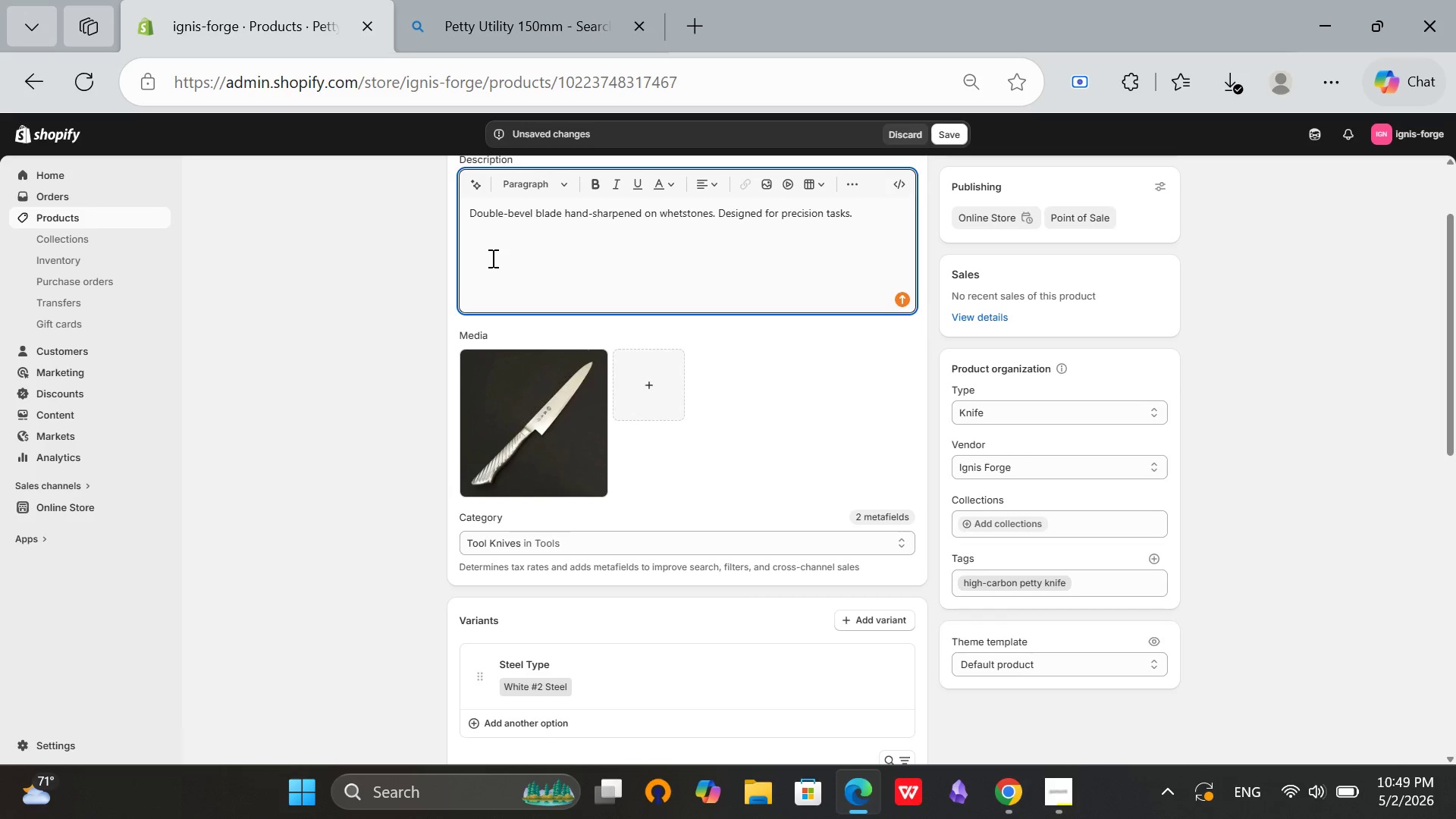 
key(Enter)
 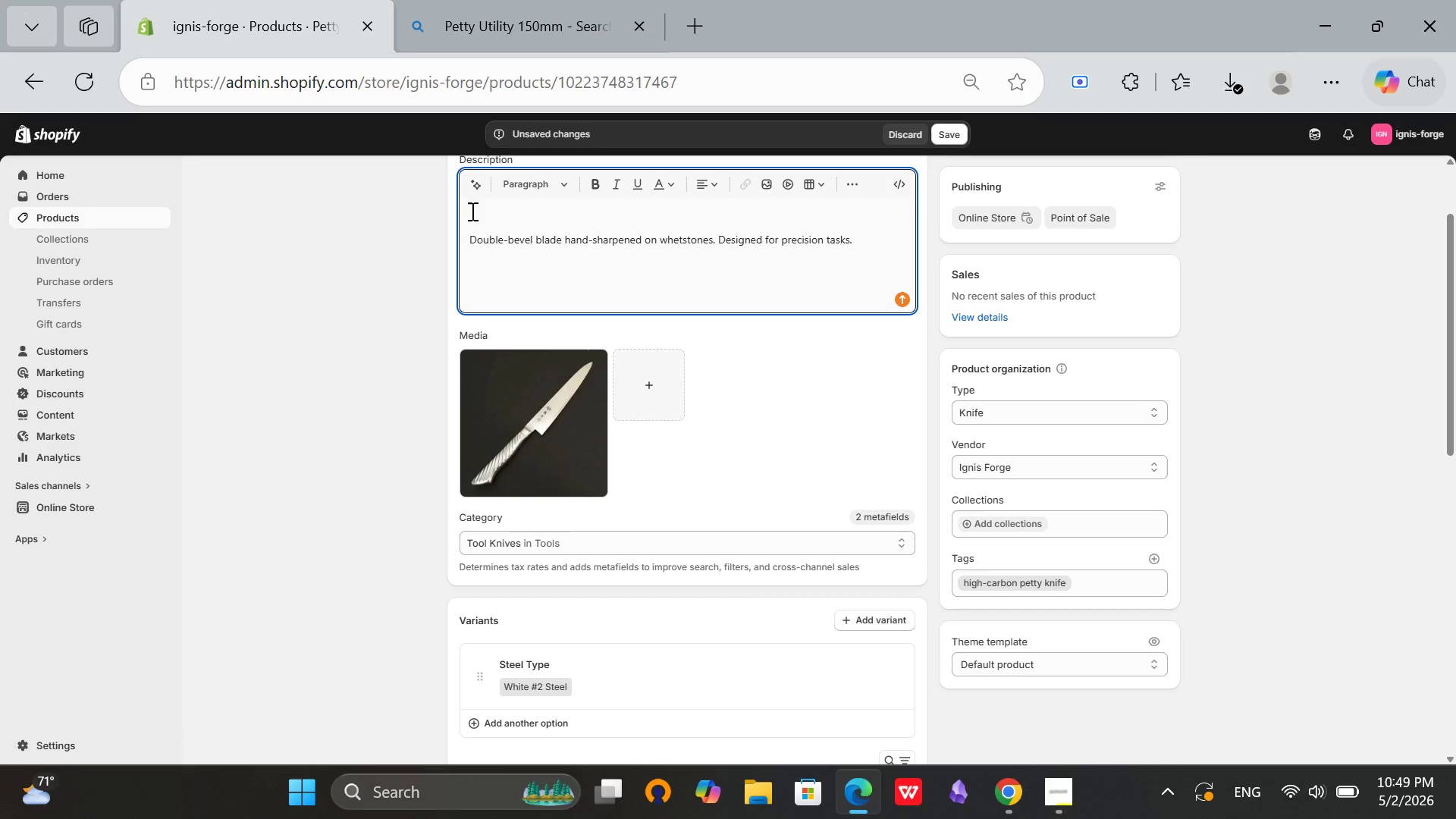 
left_click([471, 211])
 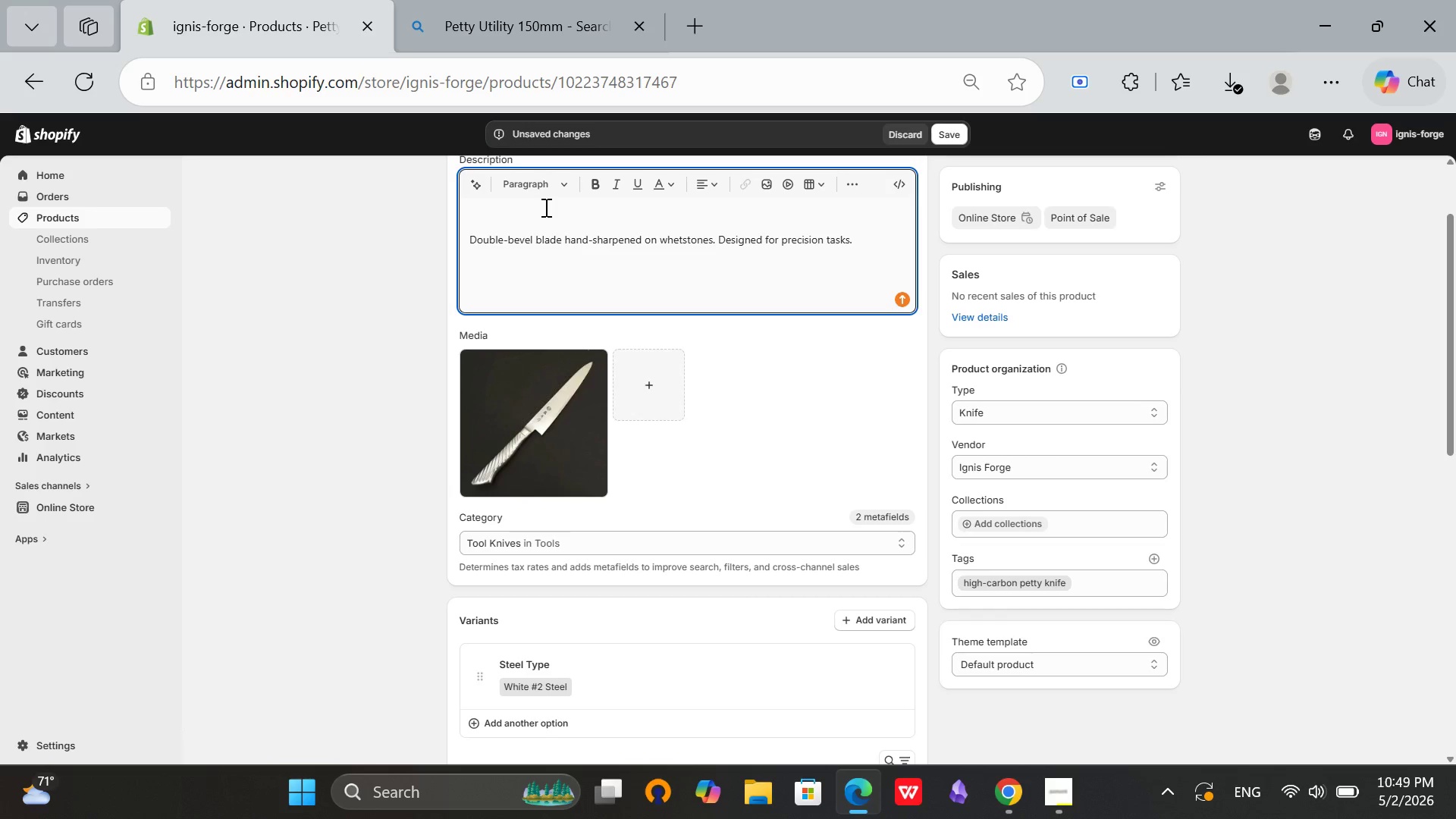 
type(A mid-size utility knife perfect f)
key(Backspace)
type(for tasks that are too small for a chef's knife but)
 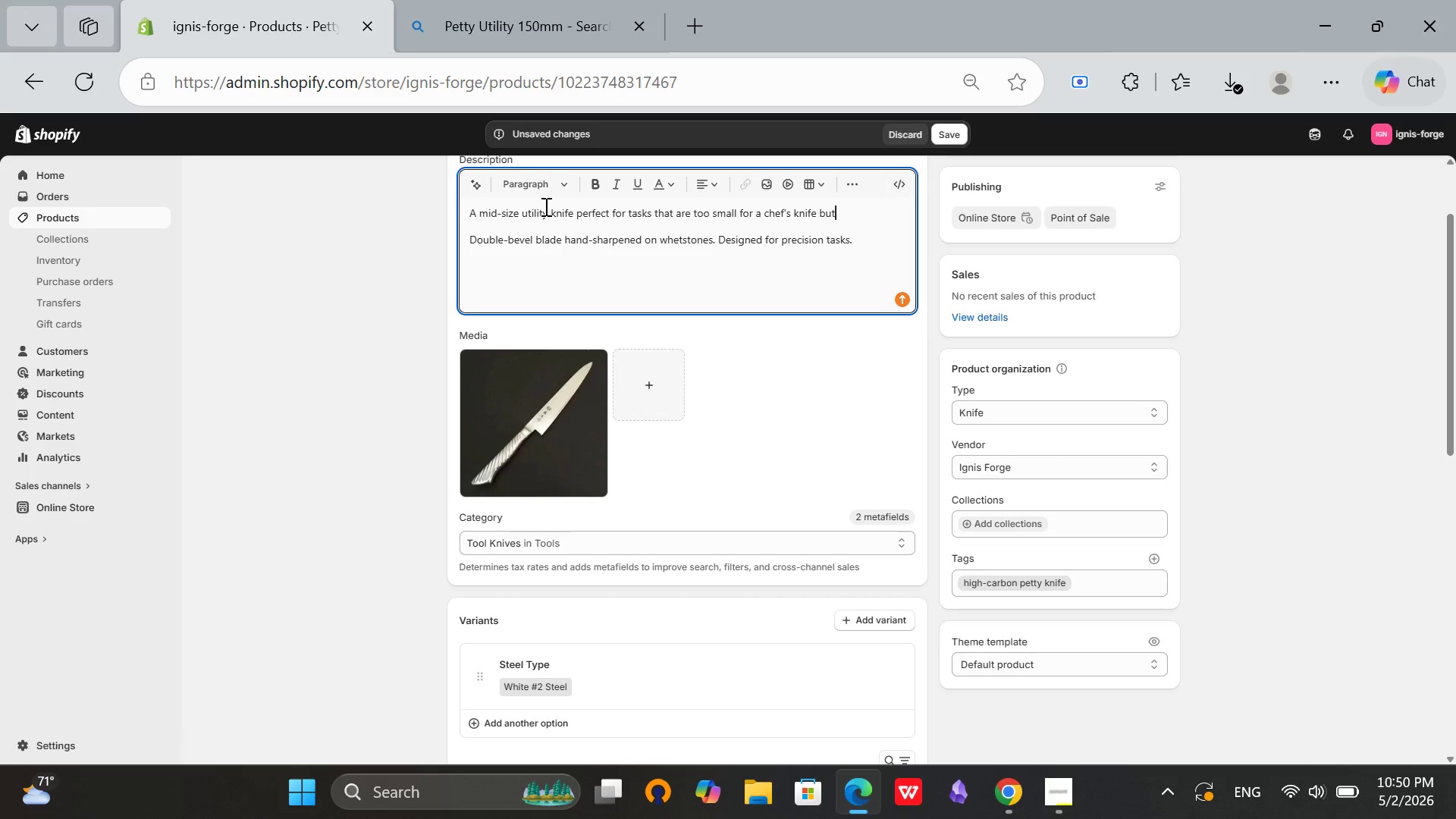 
type( too large for a)
 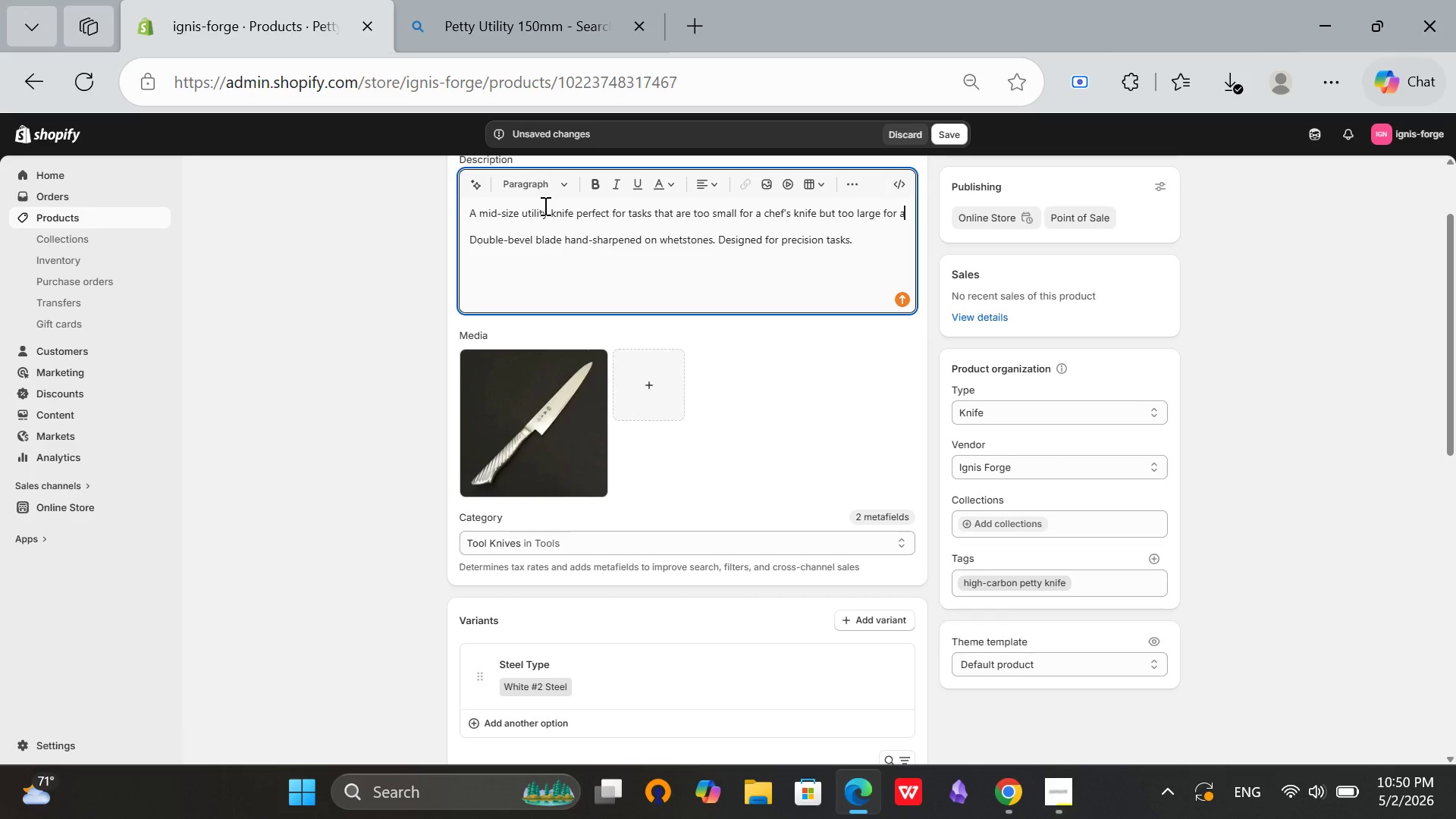 
type( paring knife.)
 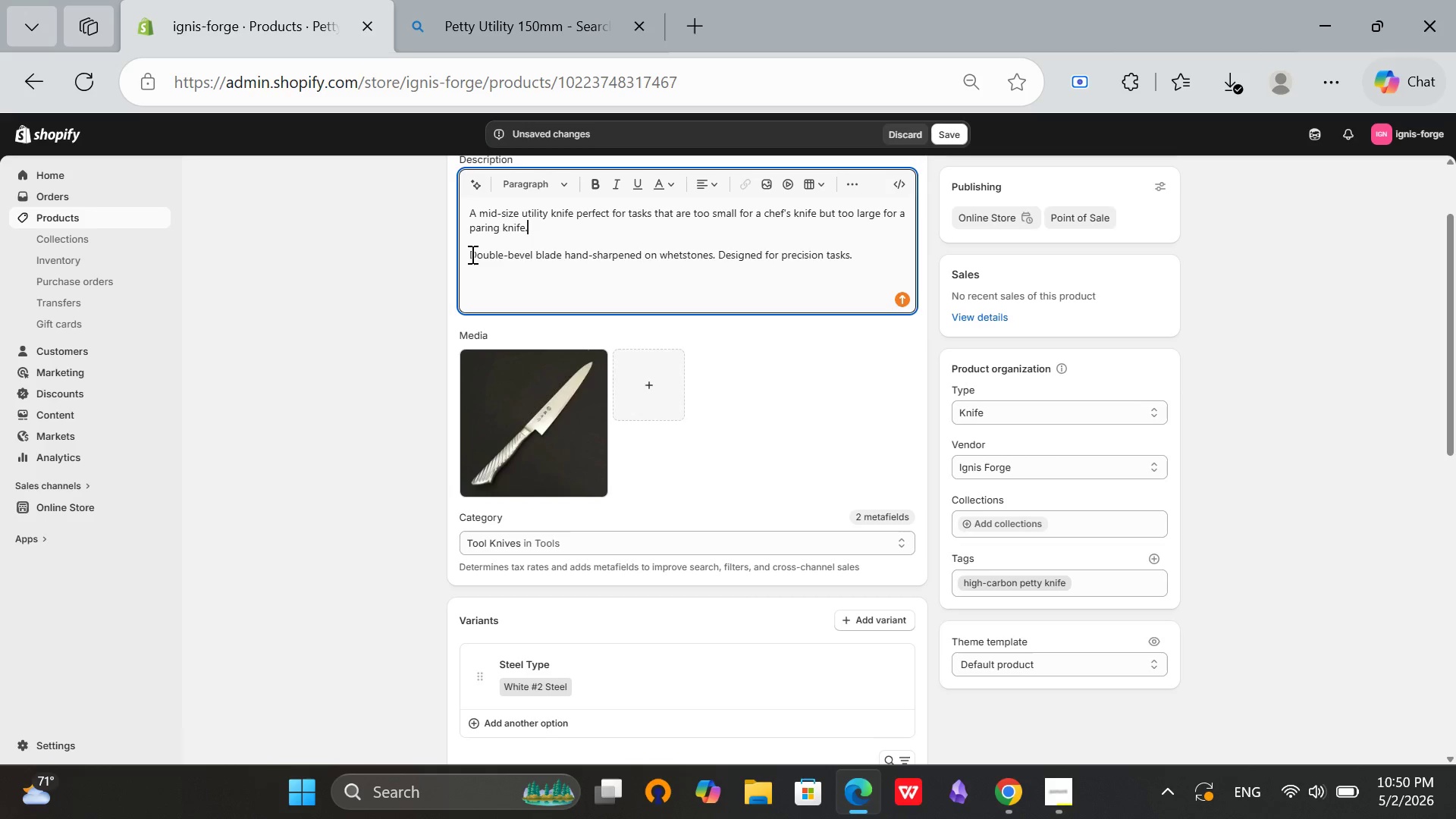 
left_click([471, 254])
 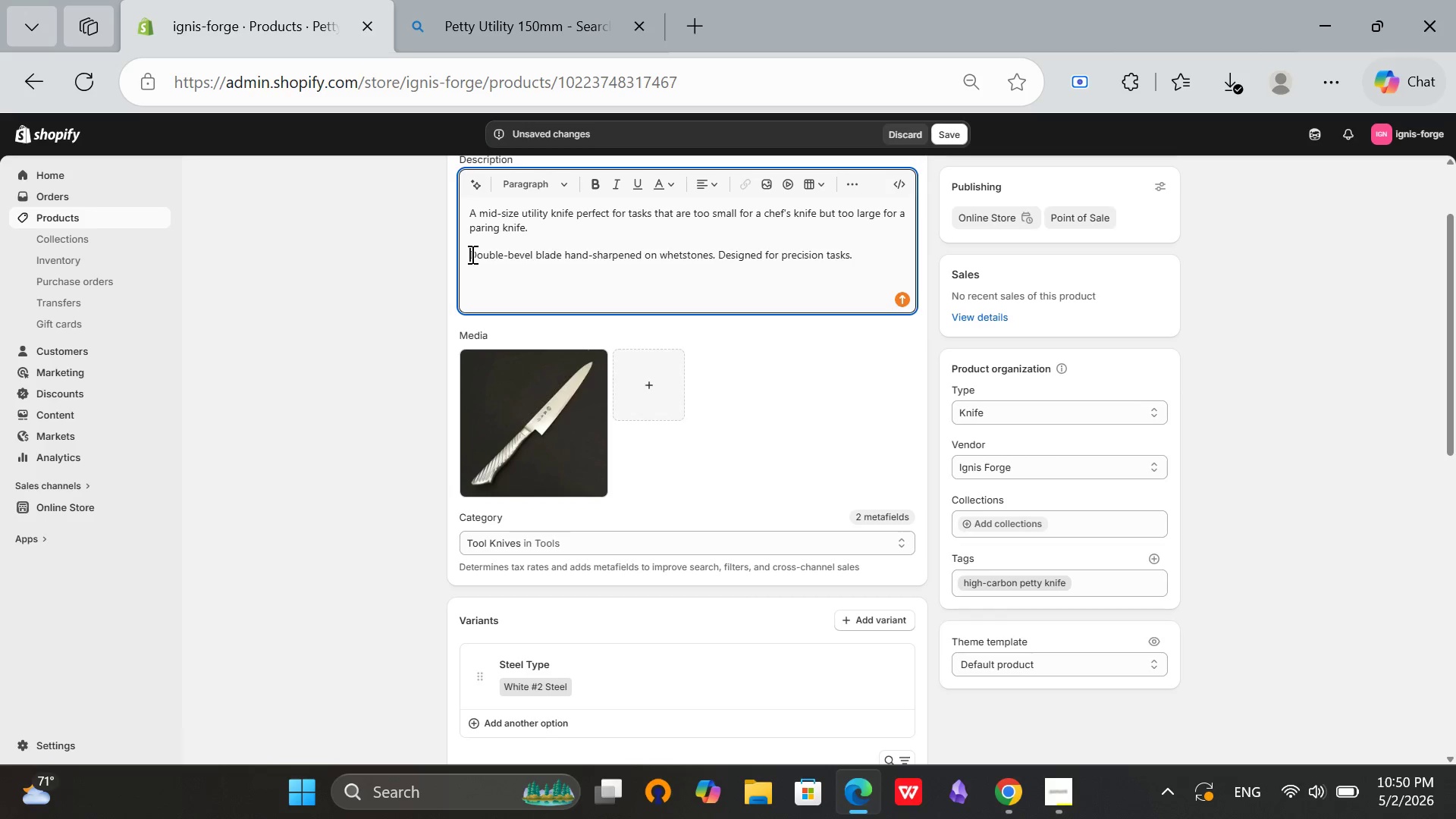 
key(Backspace)
 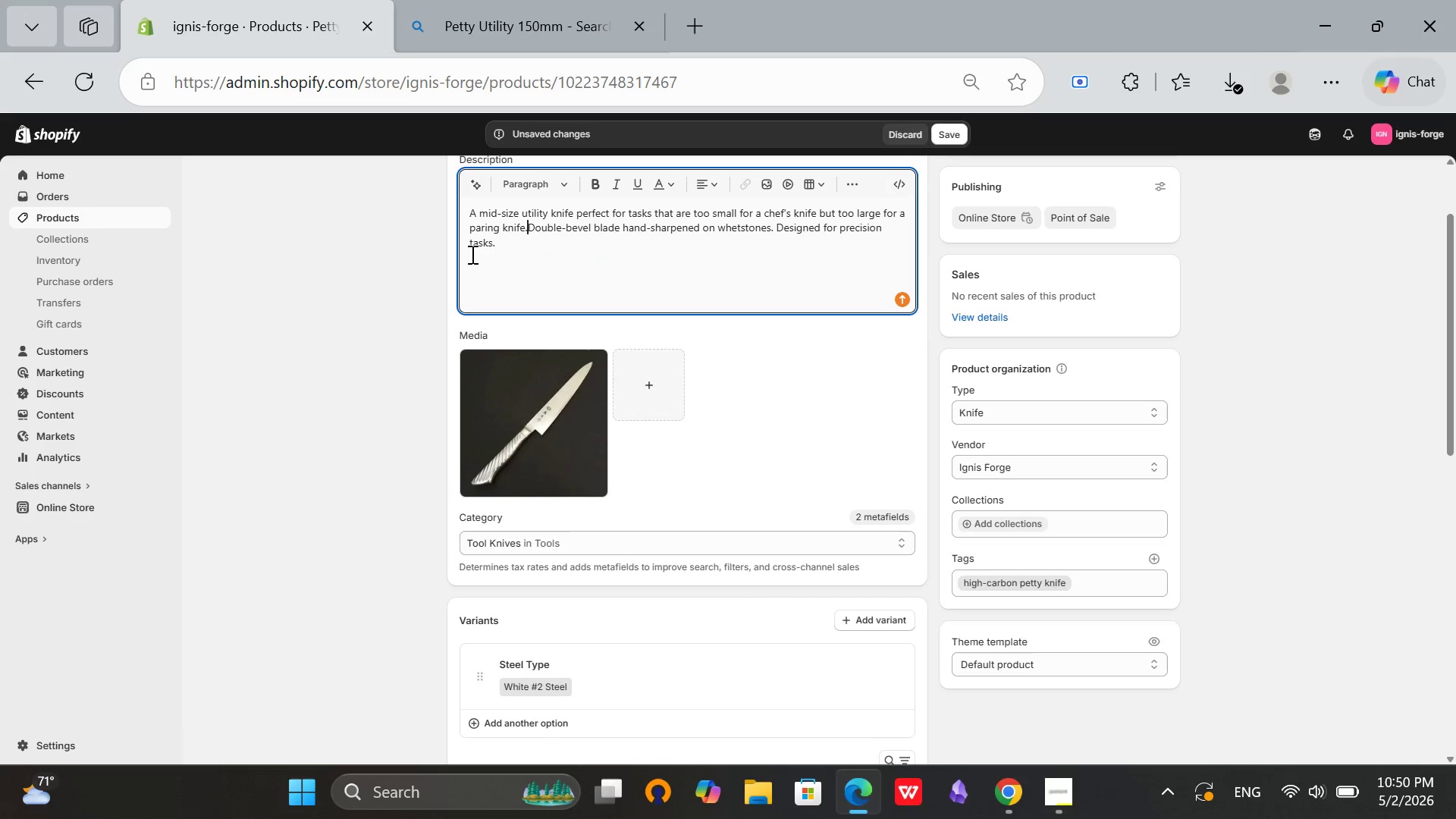 
key(Space)
 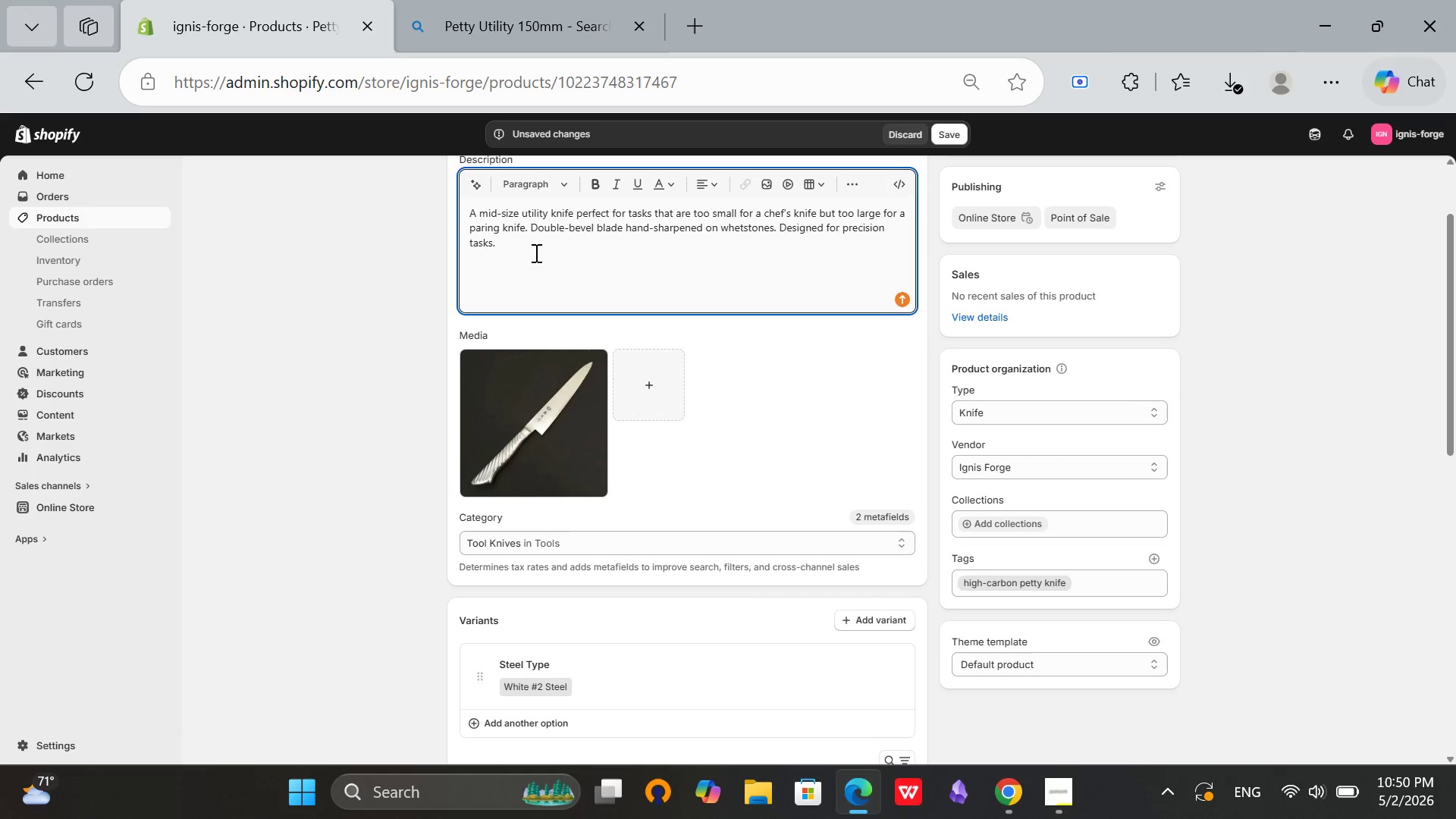 
left_click([535, 253])
 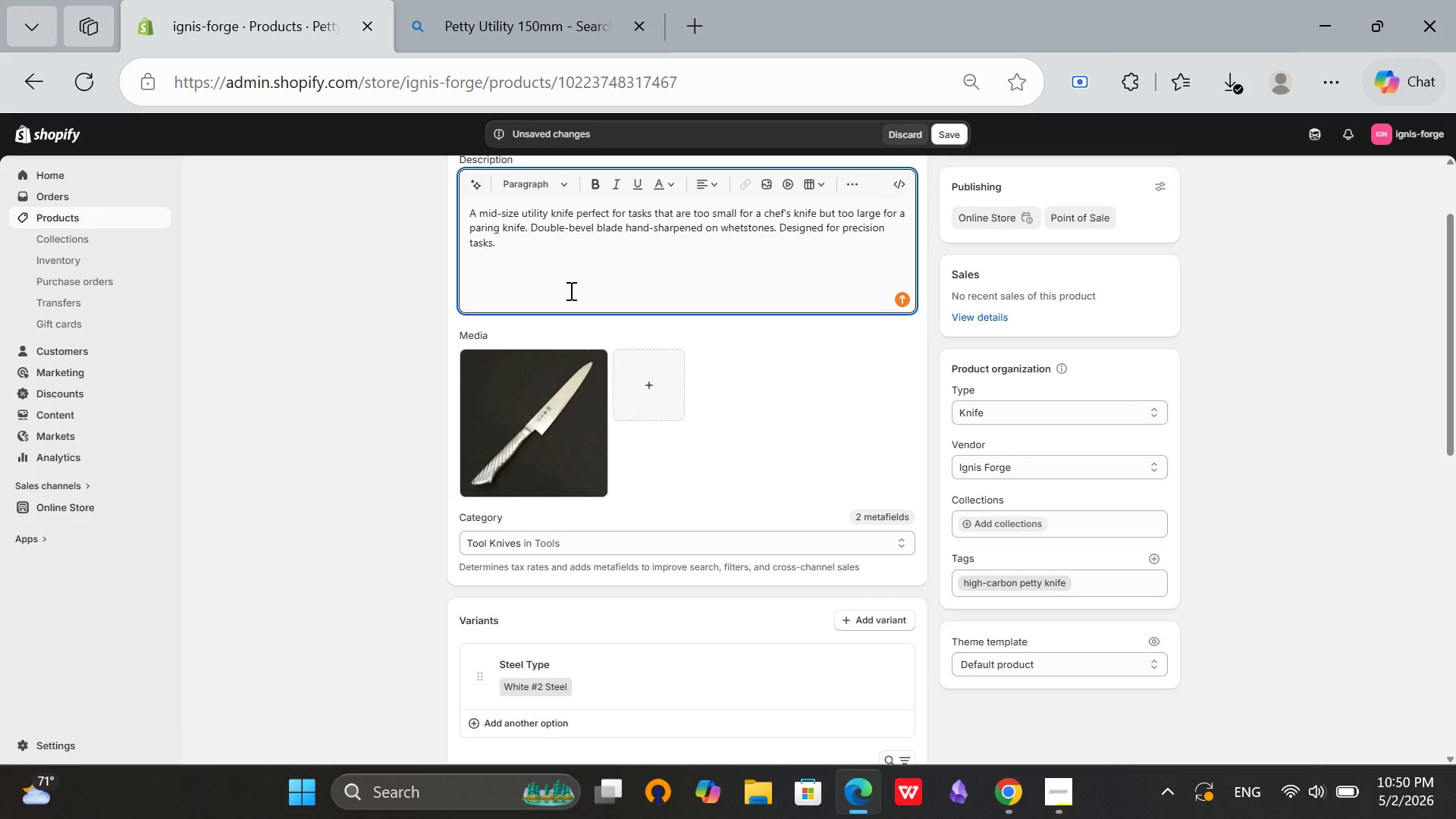 
scroll: coordinate [645, 427], scroll_direction: up, amount: 7.0
 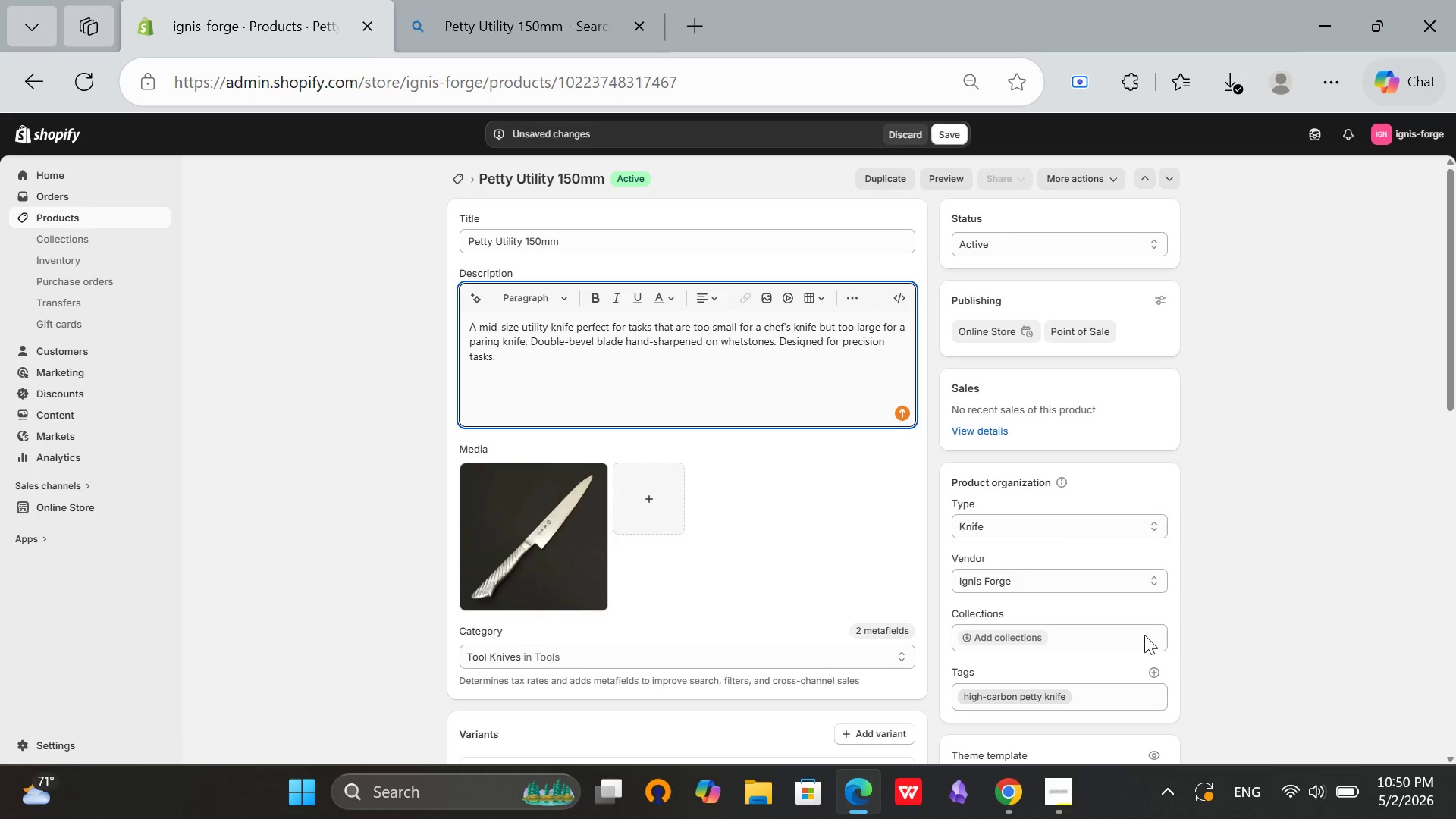 
scroll: coordinate [858, 445], scroll_direction: down, amount: 3.0
 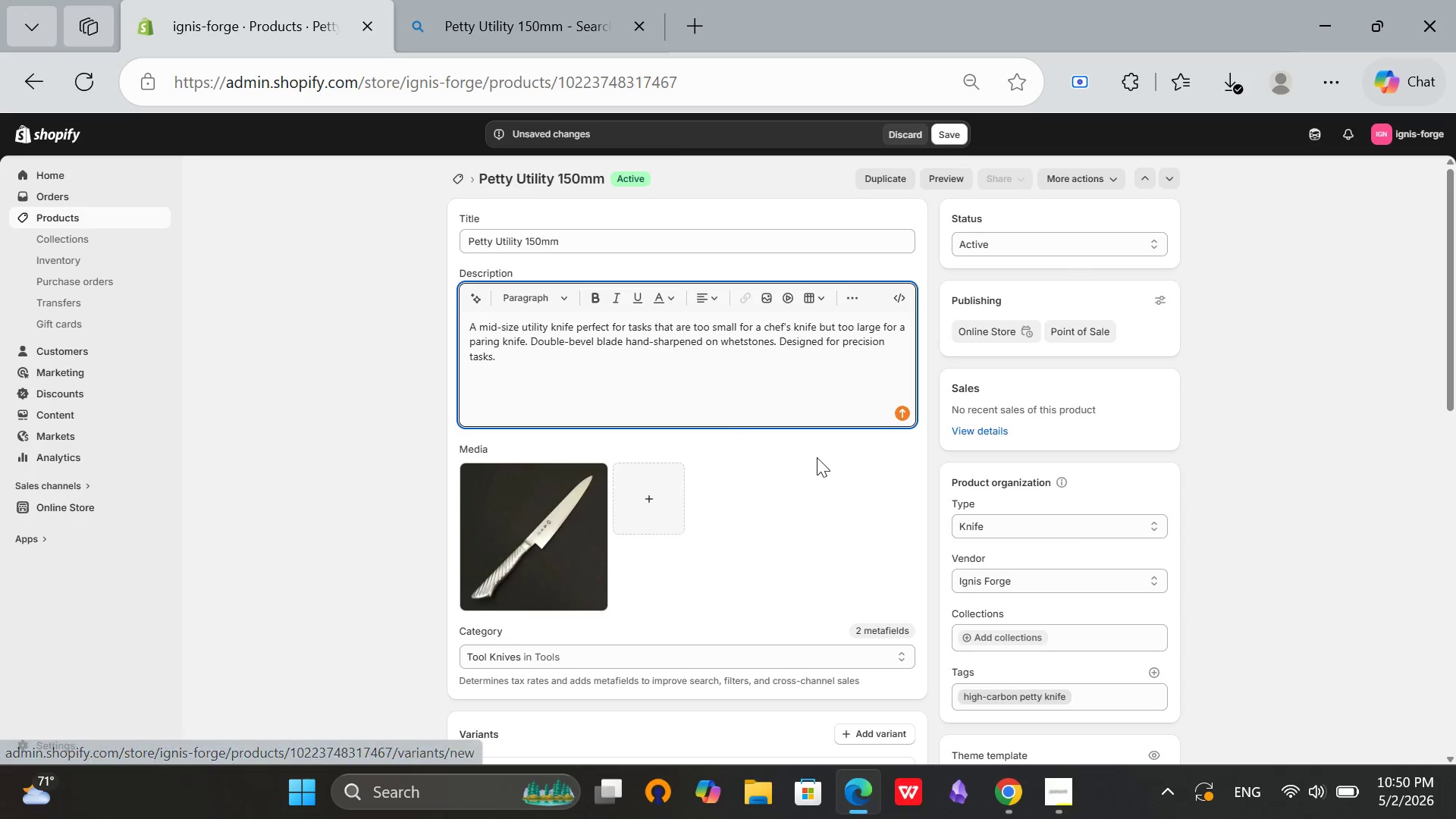 
scroll: coordinate [789, 456], scroll_direction: up, amount: 2.0
 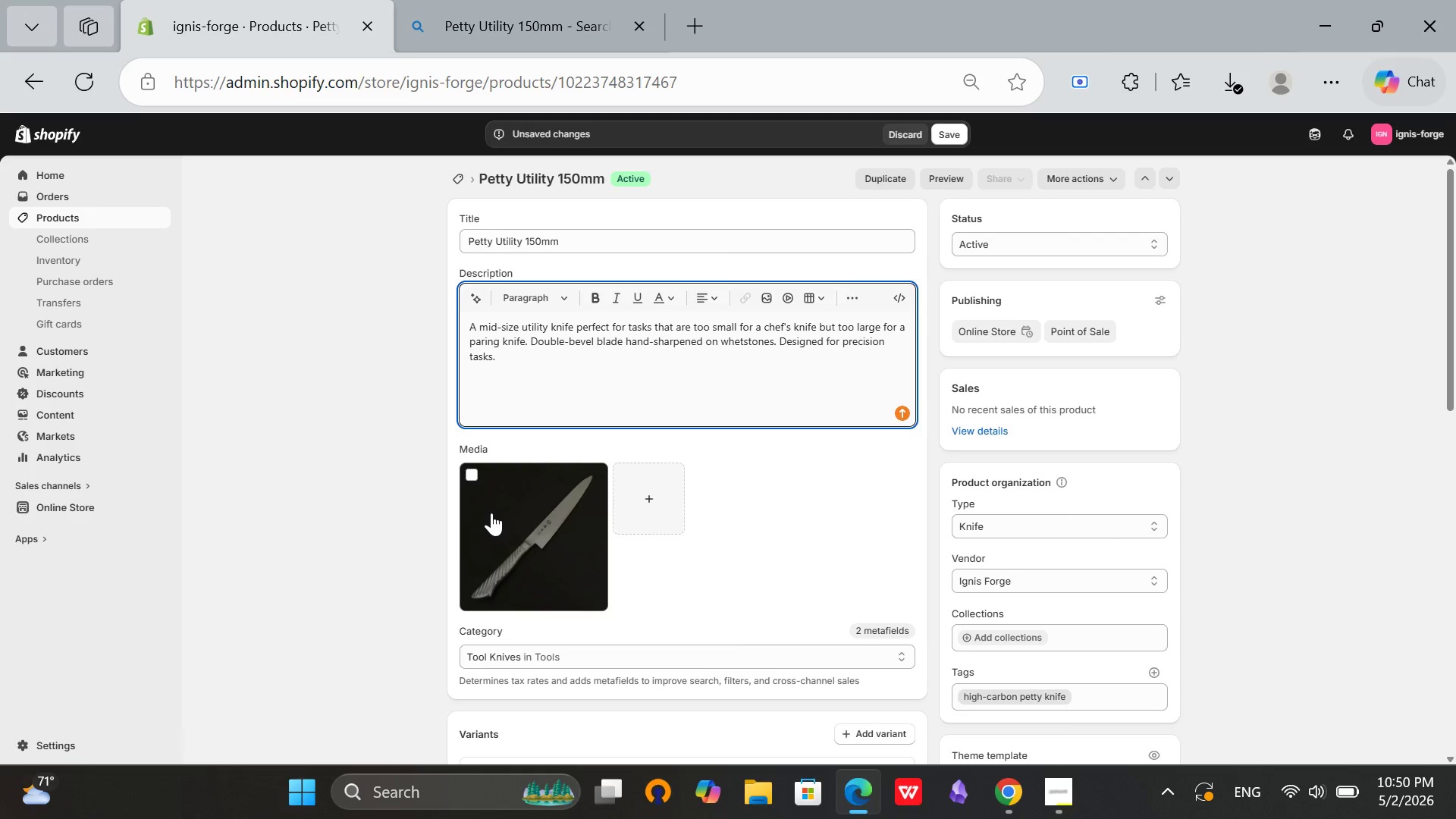 
left_click([491, 513])
 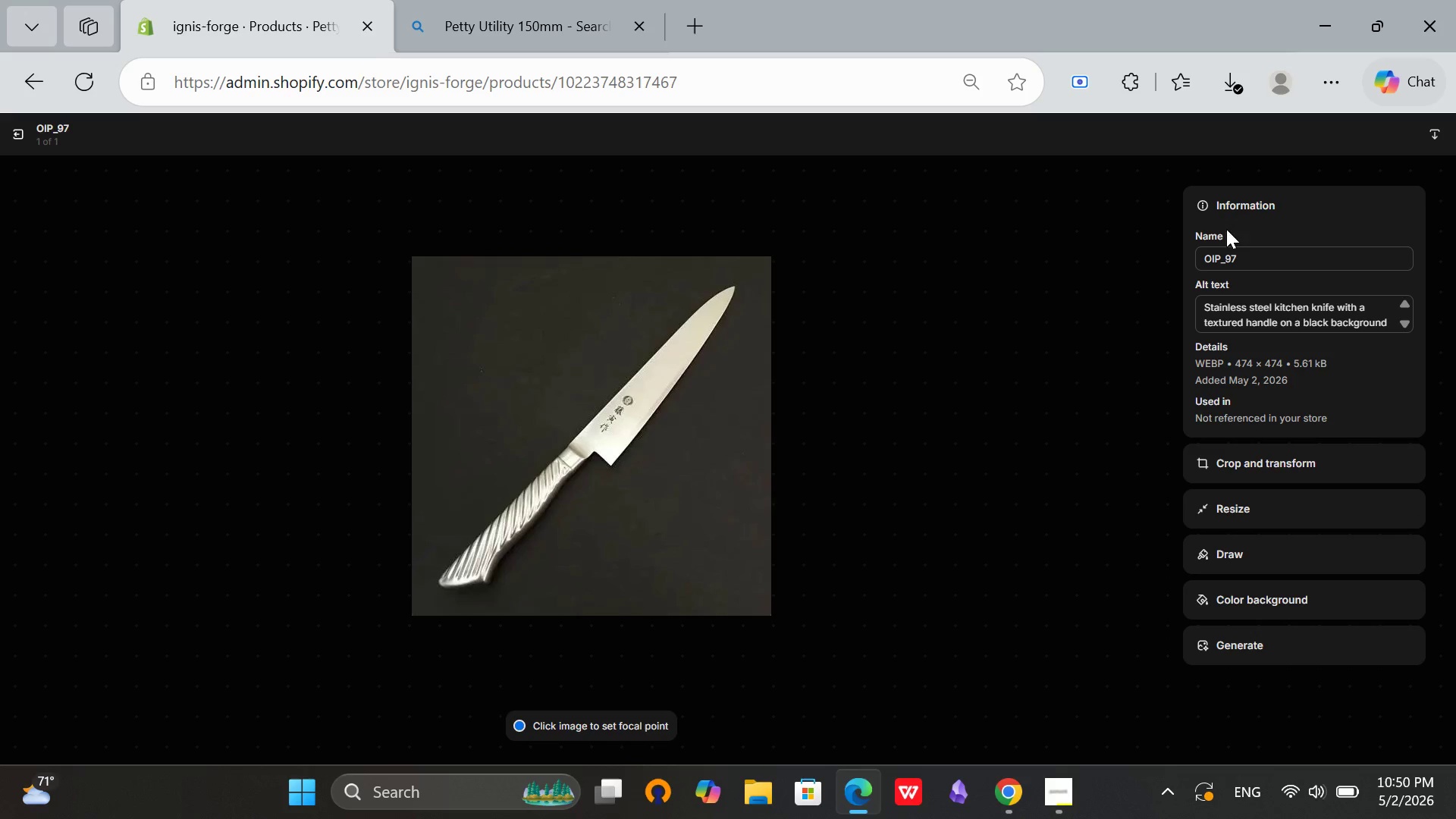 
left_click([10, 139])
 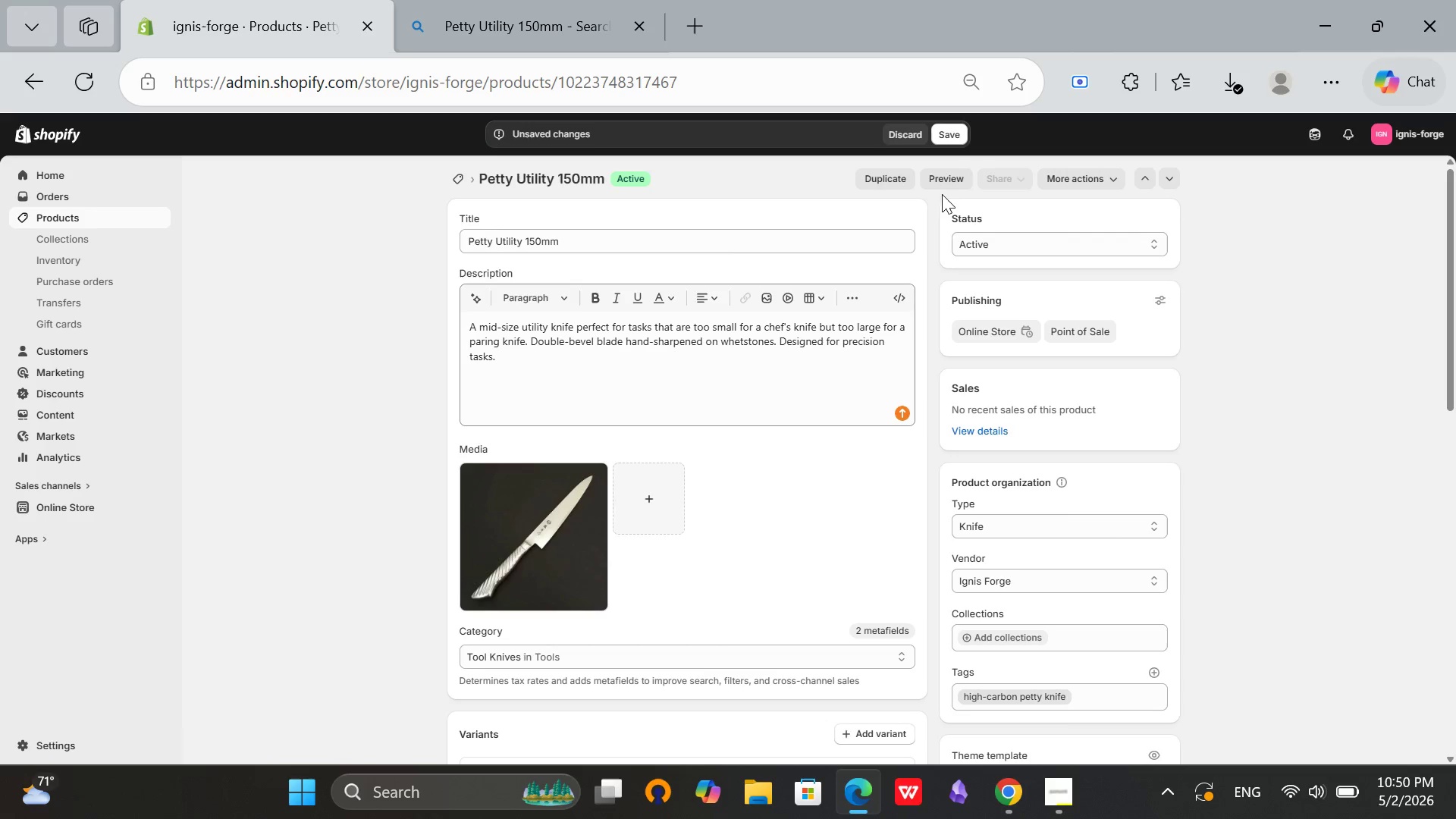 
scroll: coordinate [1018, 168], scroll_direction: up, amount: 1.0
 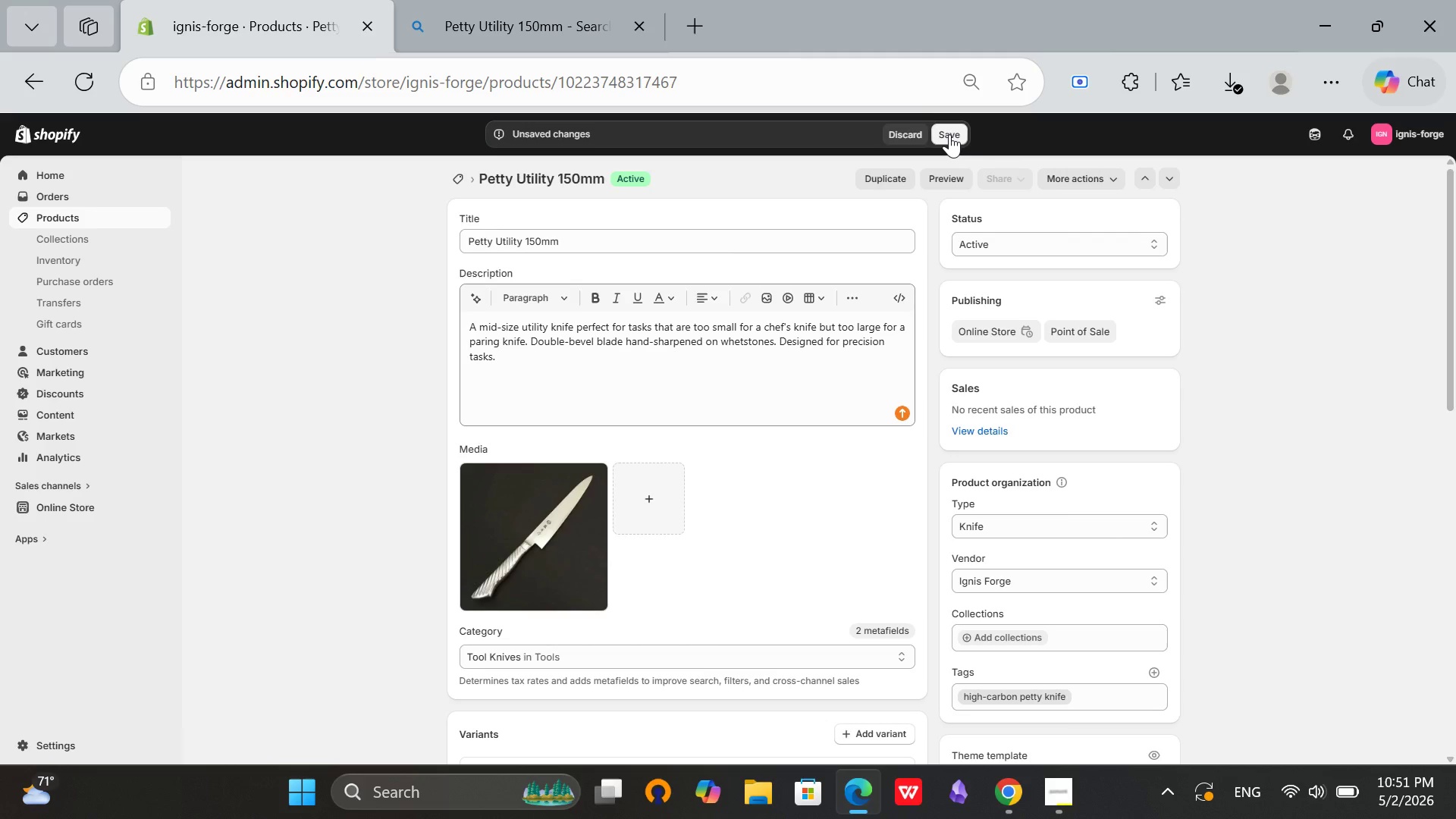 
left_click([949, 134])
 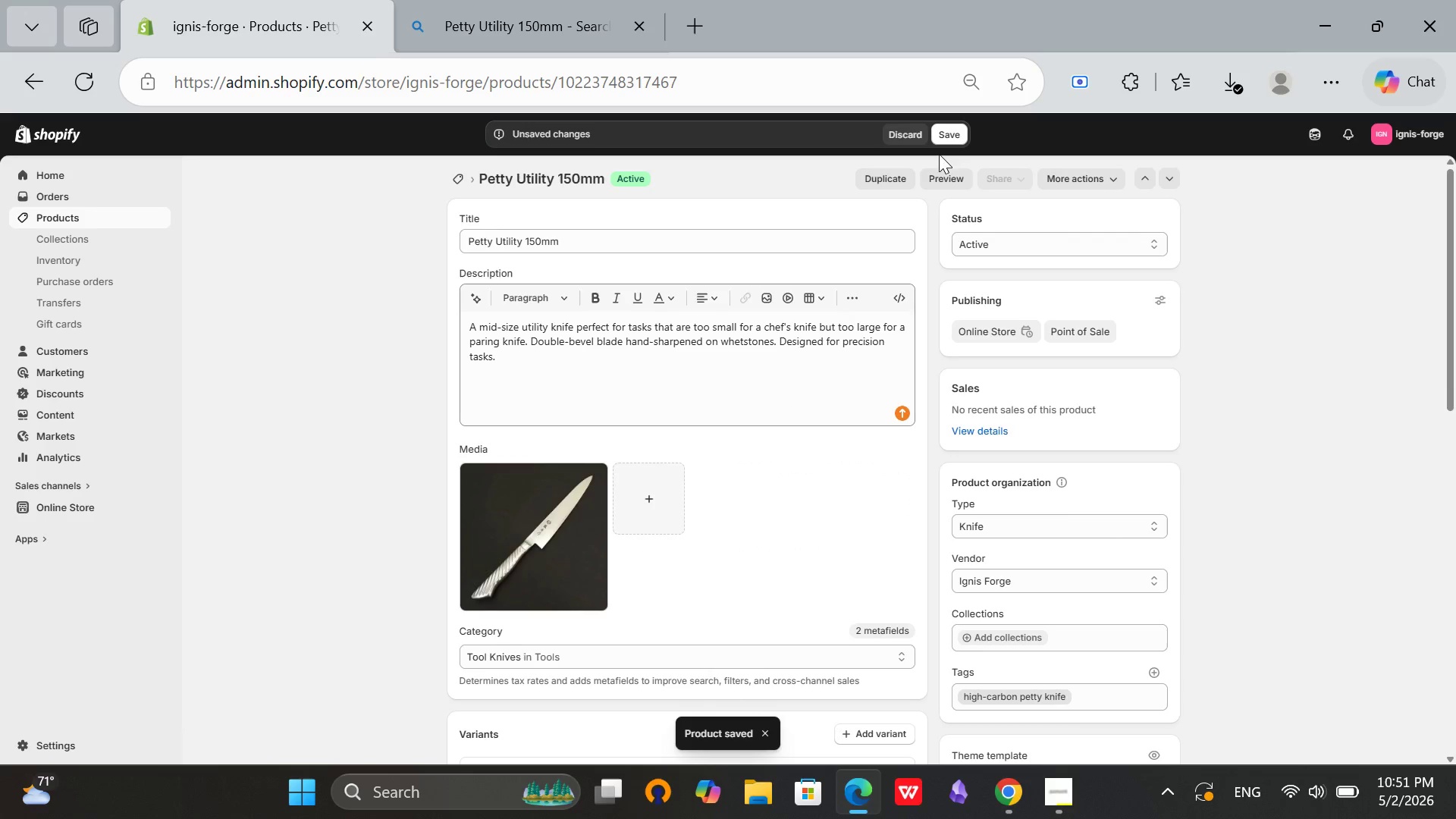 
wait(13.75)
 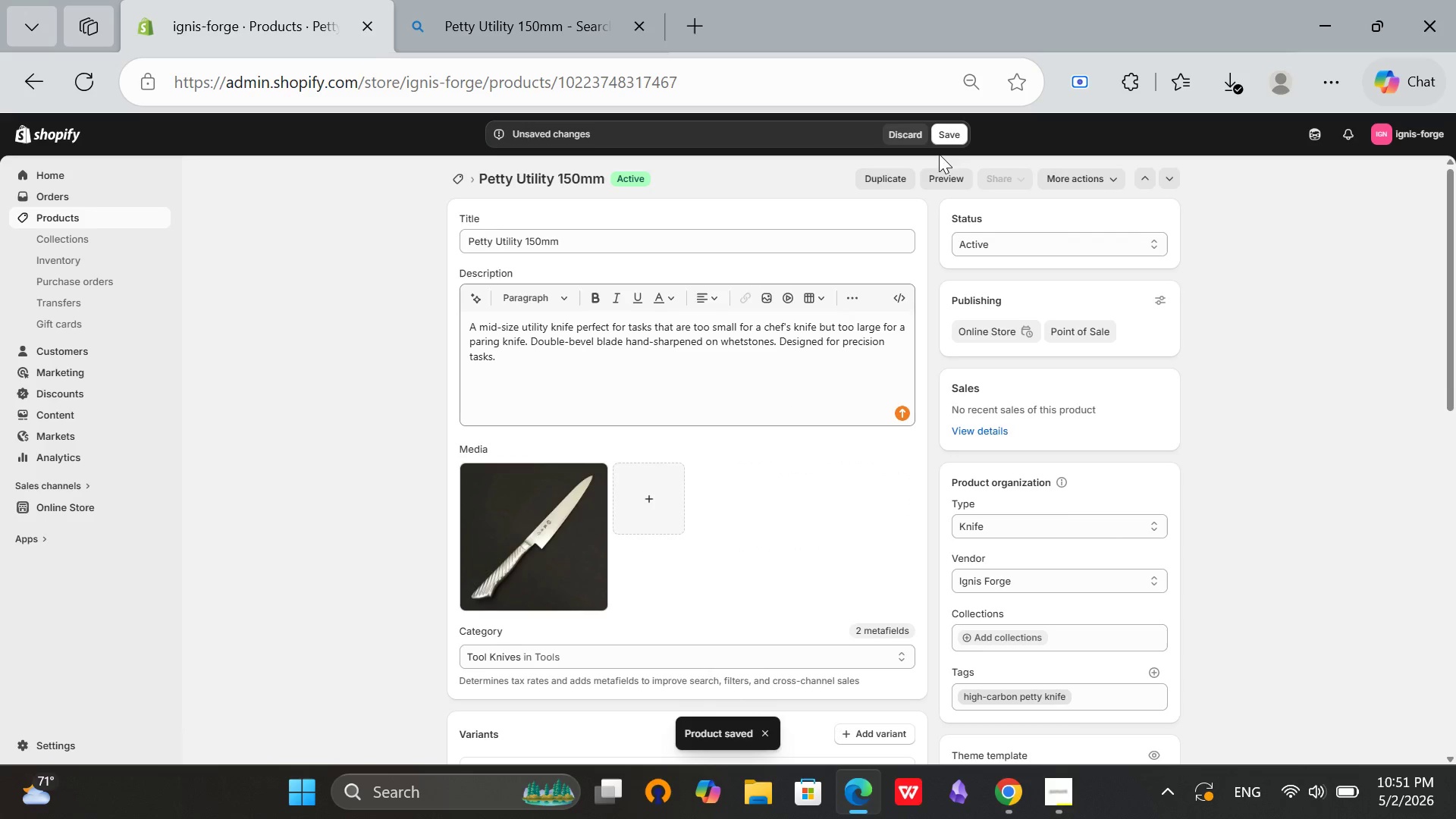 
key(Mute)
 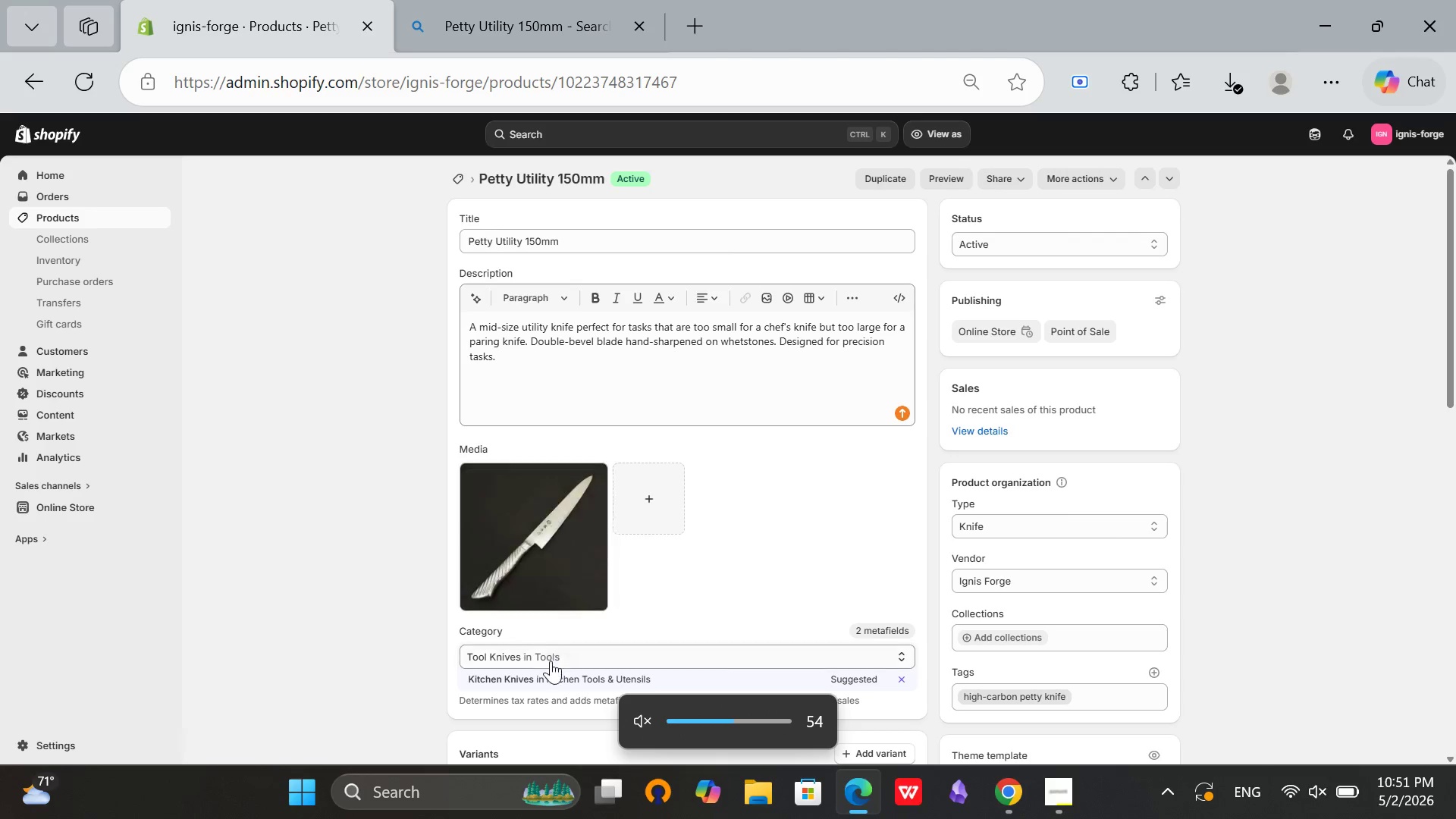 
left_click([555, 682])
 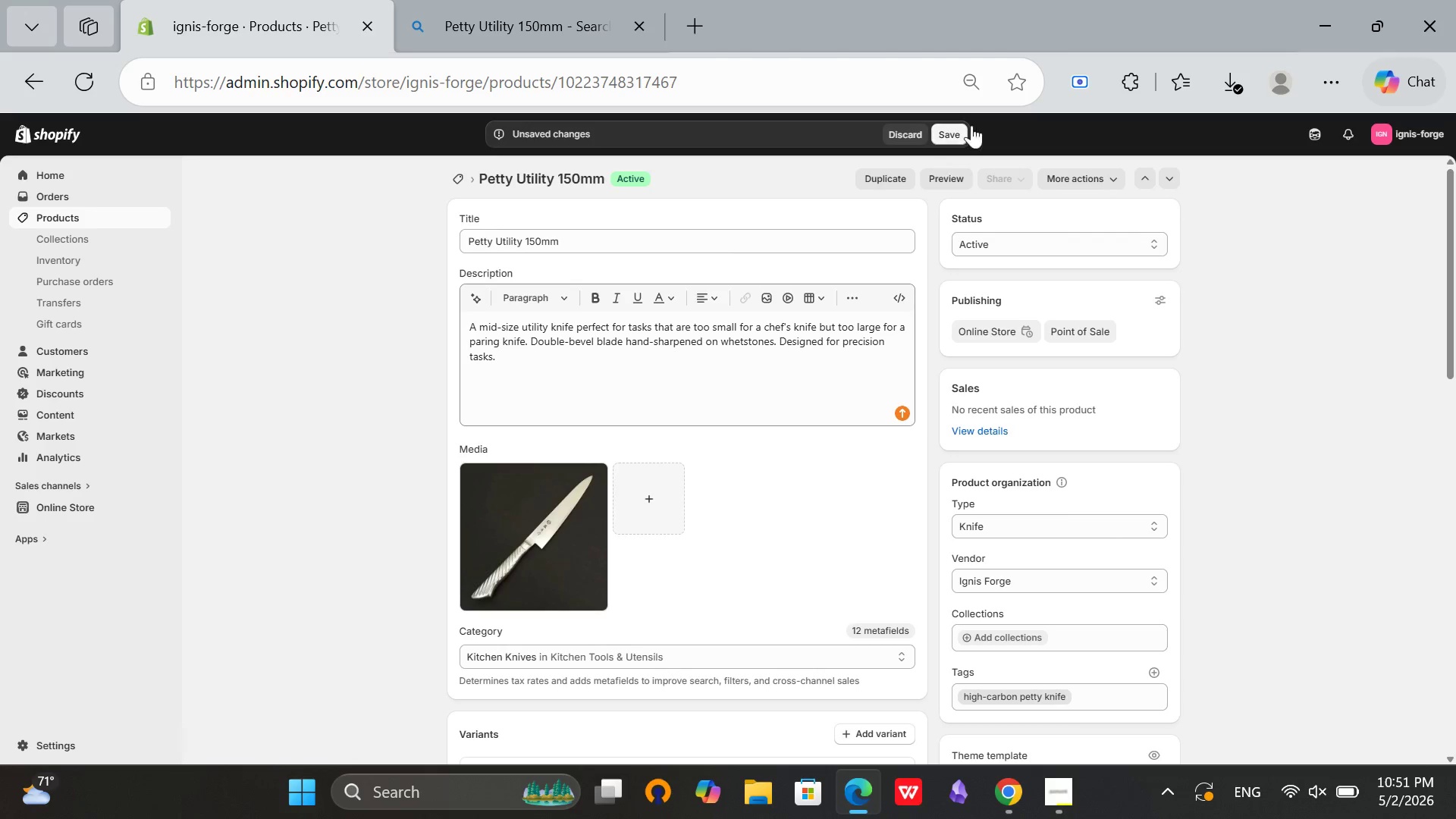 
left_click([949, 124])
 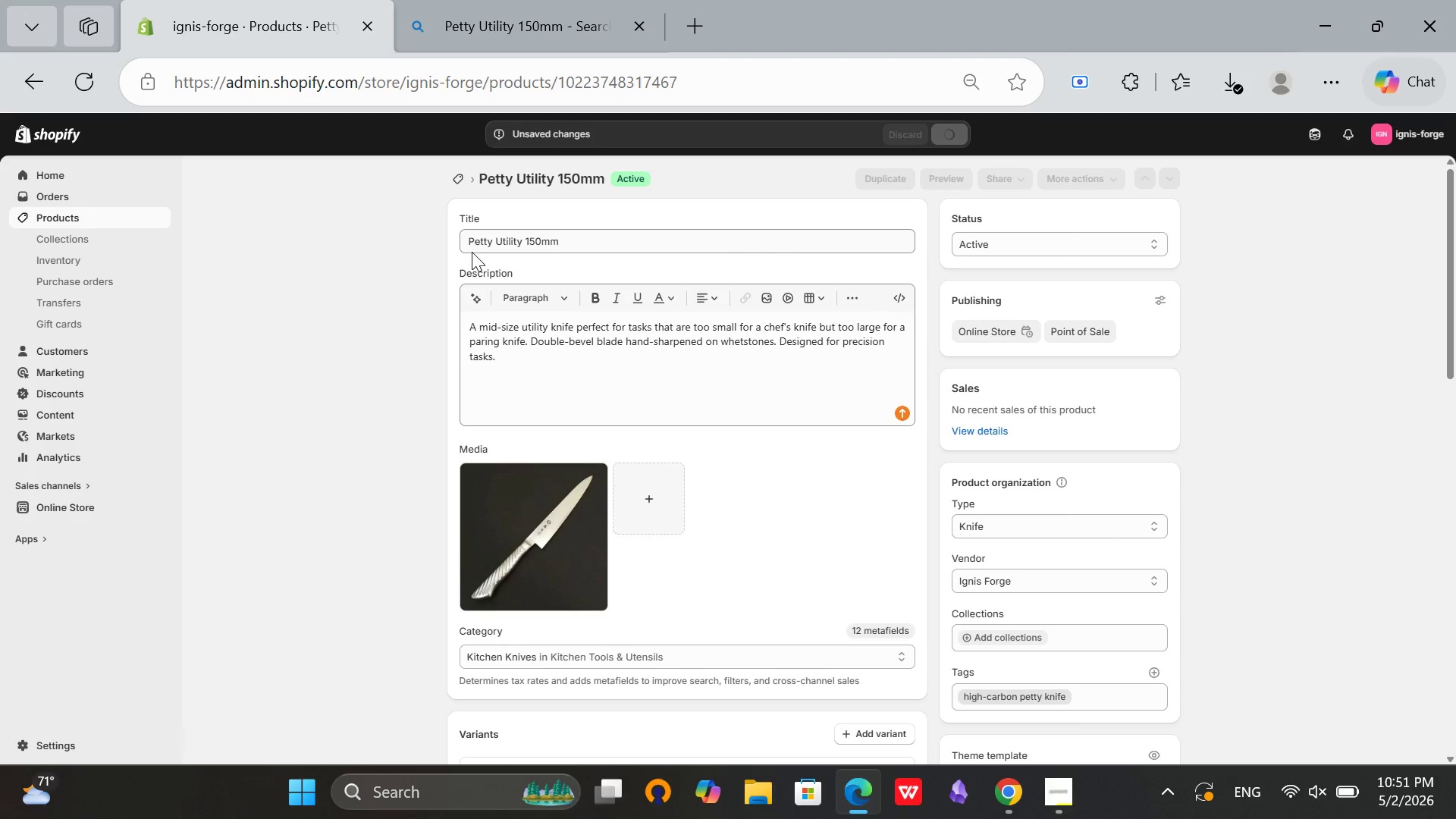 
wait(9.95)
 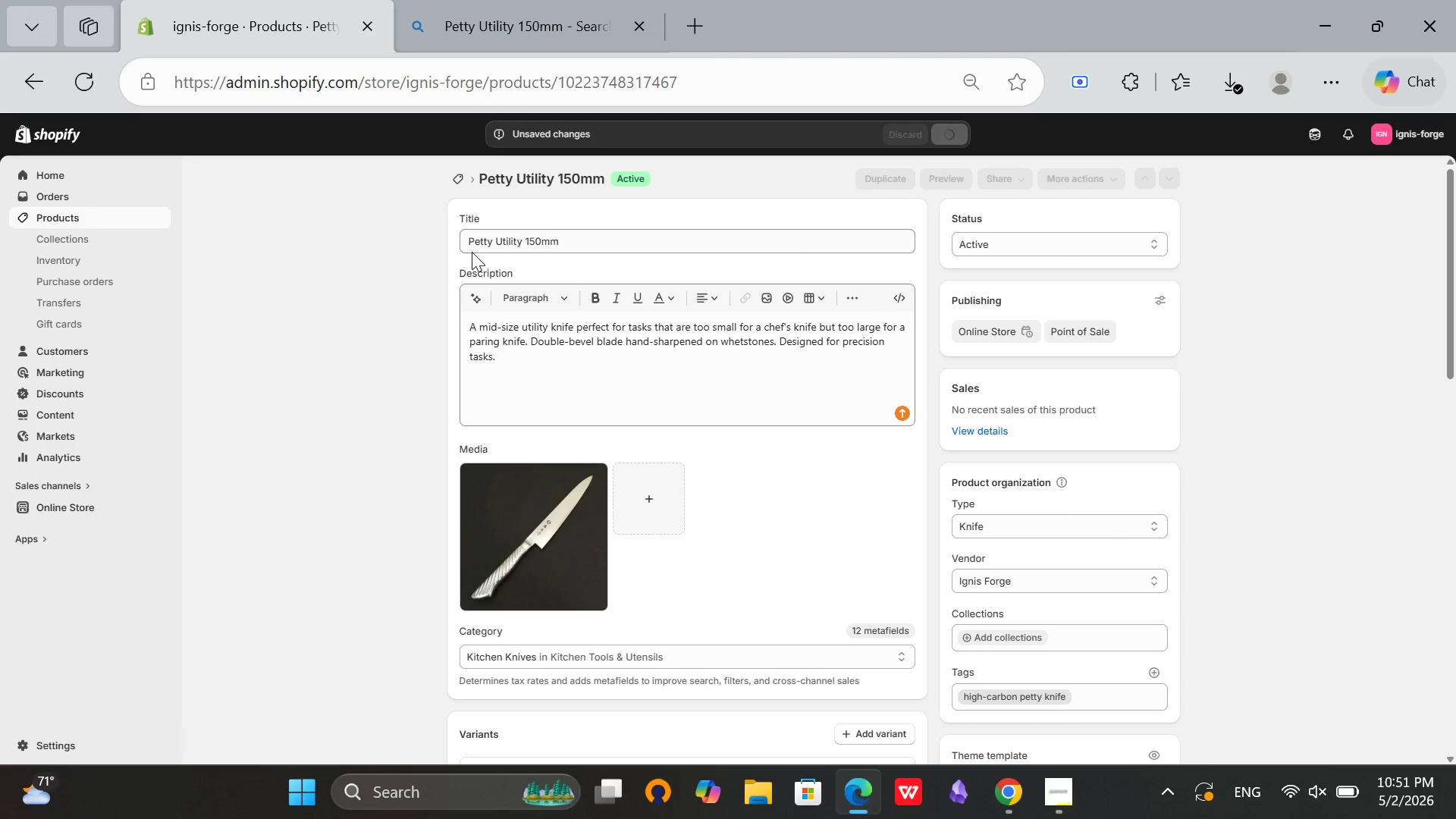 
left_click([452, 184])
 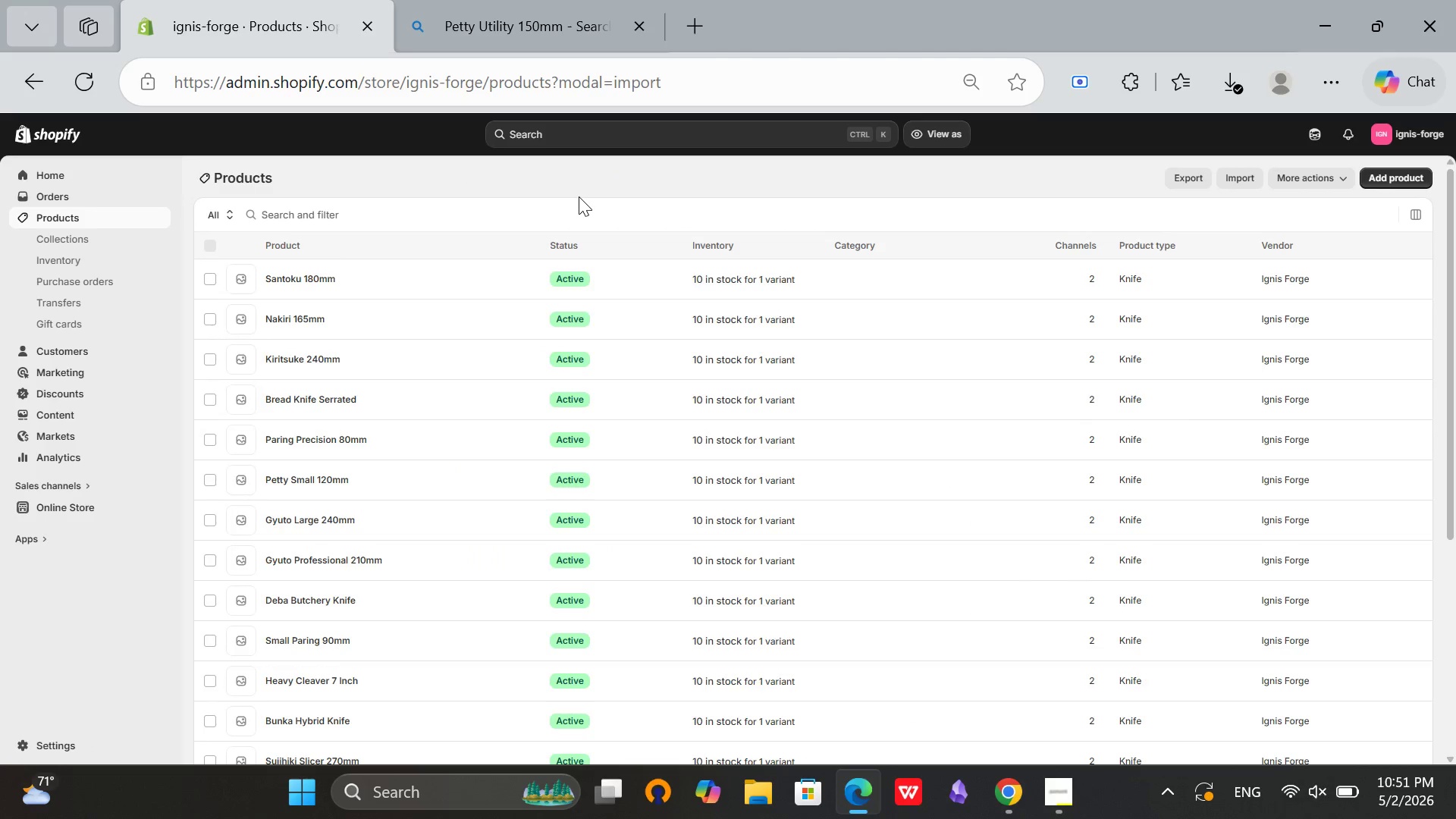 
scroll: coordinate [507, 423], scroll_direction: down, amount: 11.0
 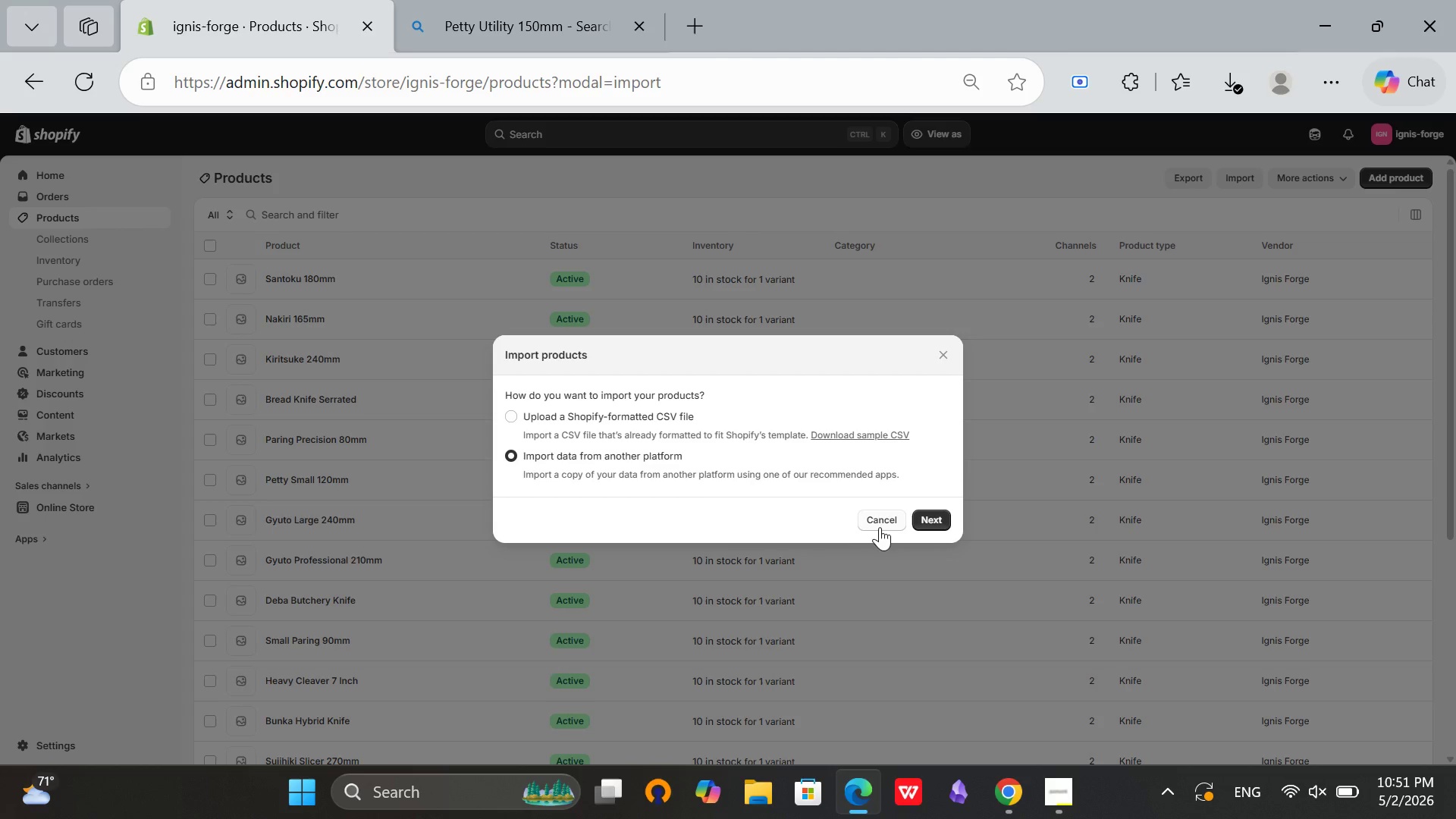 
left_click([879, 525])
 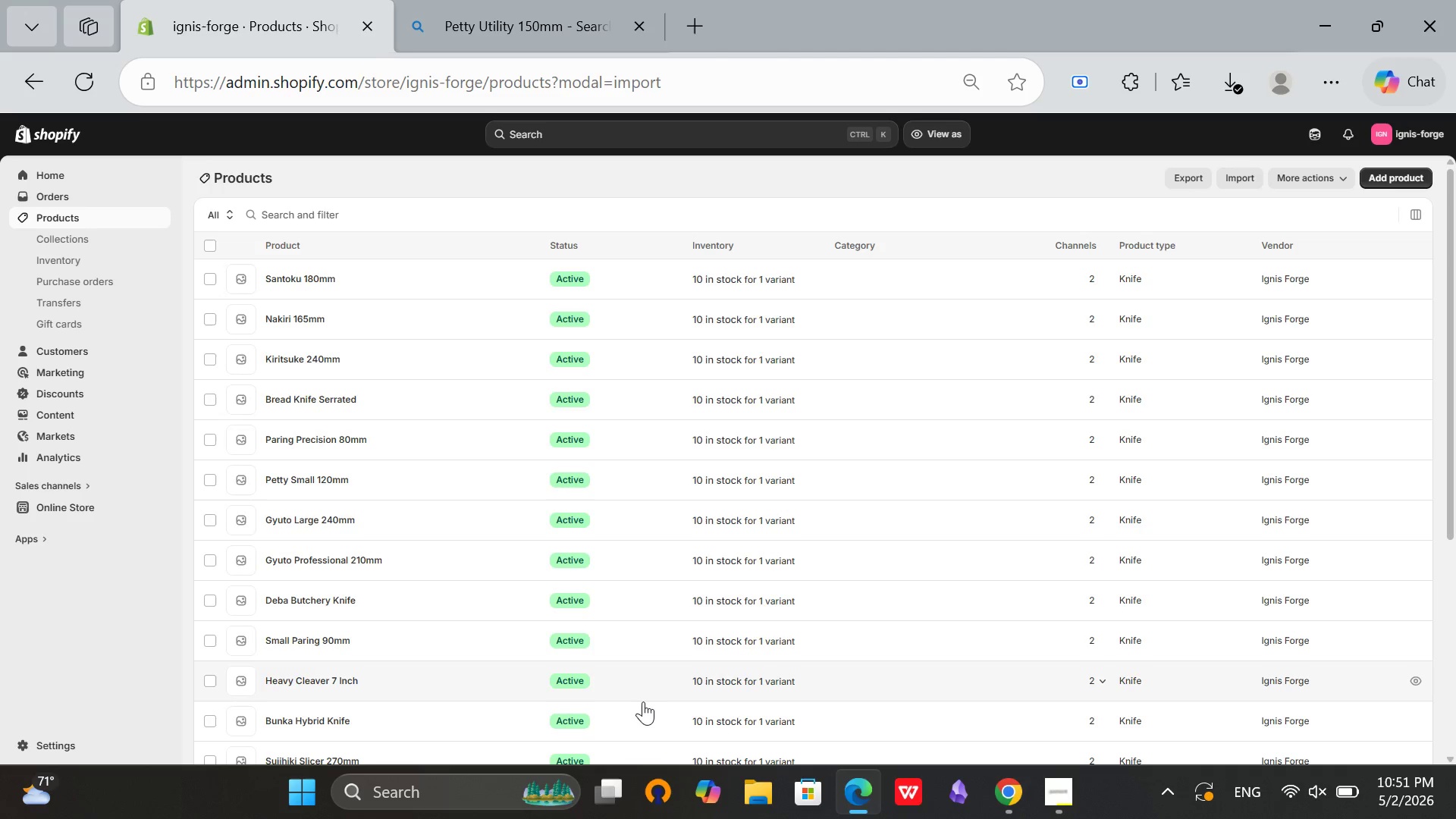 
scroll: coordinate [520, 679], scroll_direction: down, amount: 8.0
 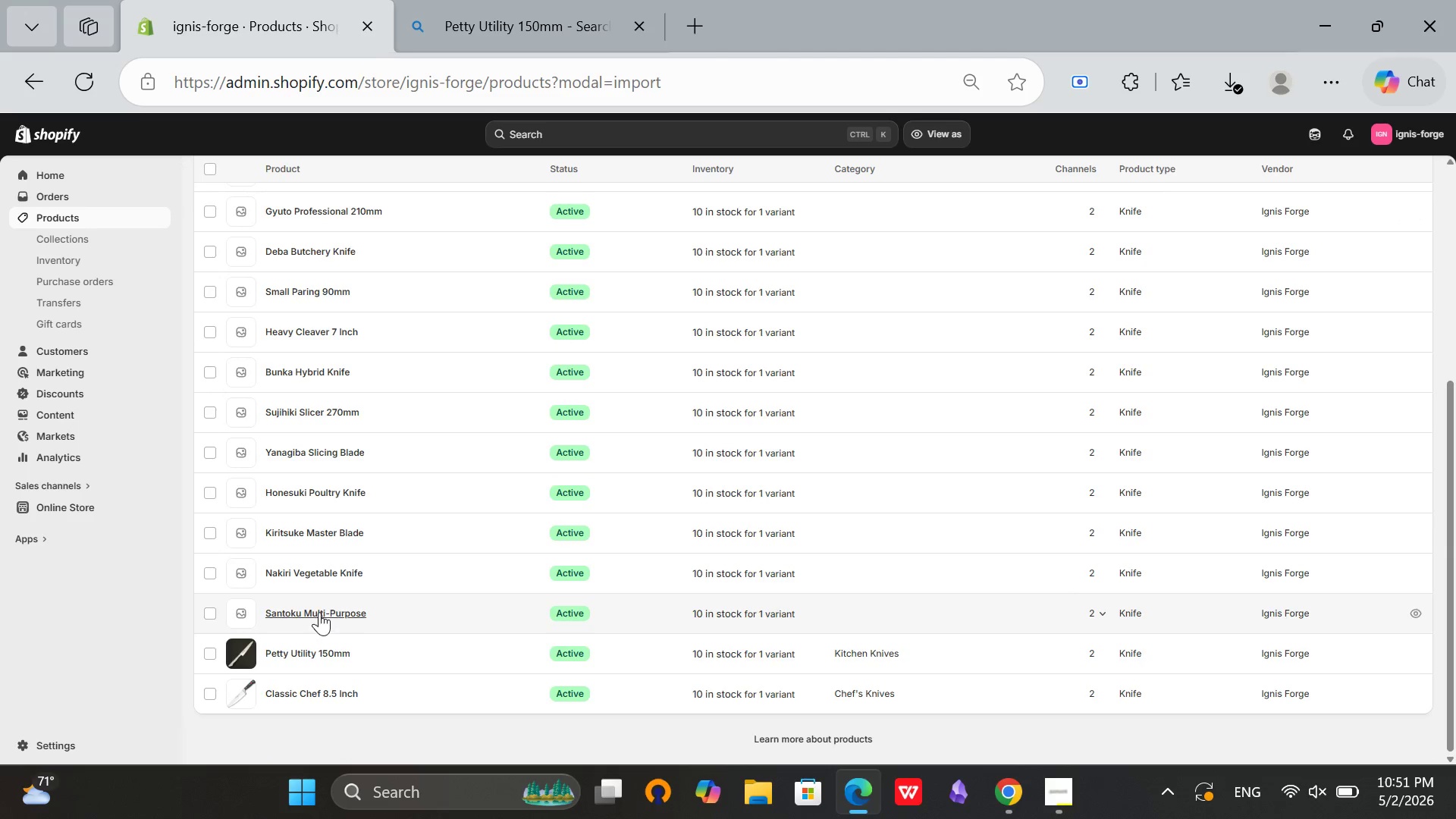 
left_click([319, 612])
 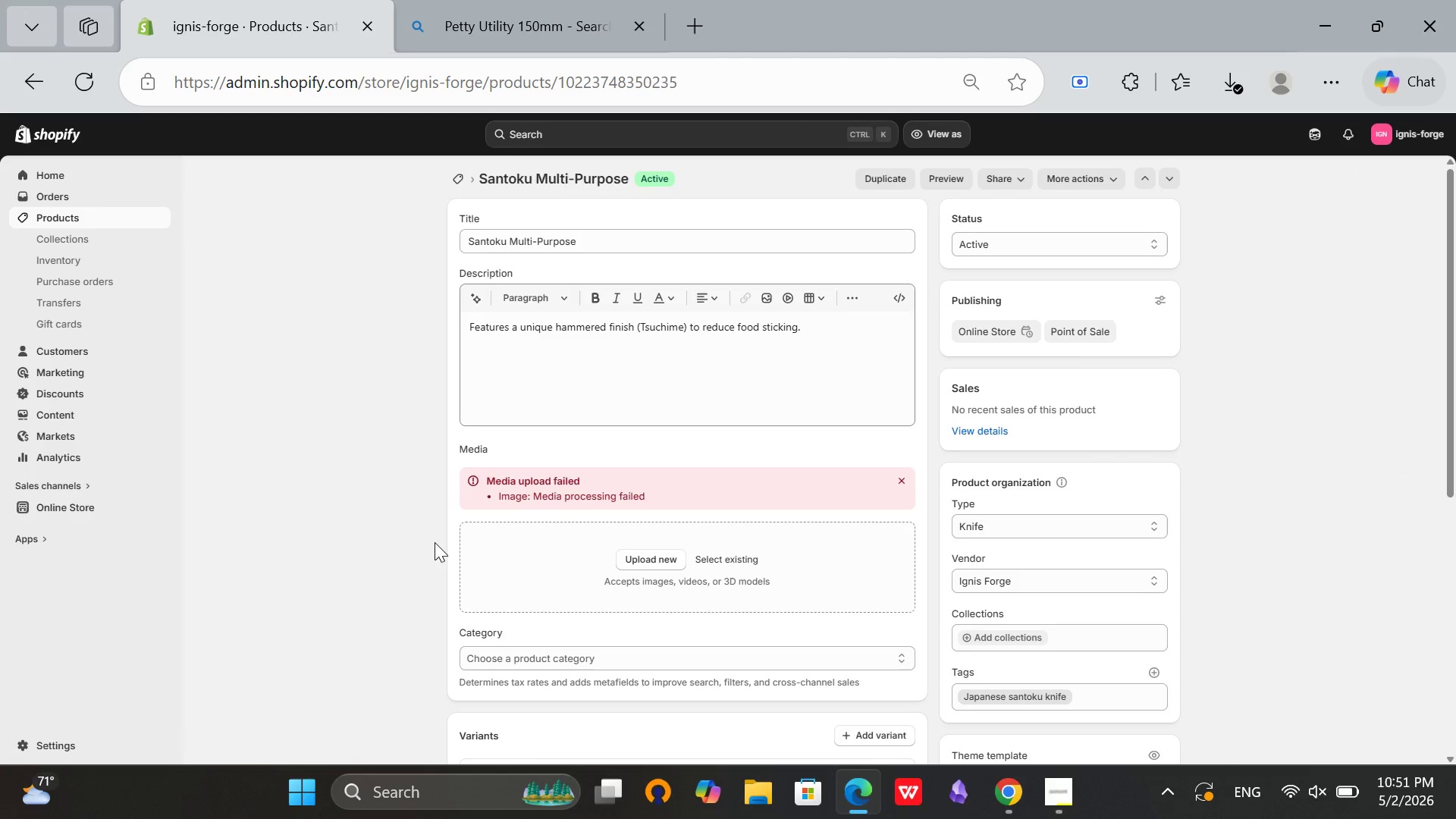 
wait(12.45)
 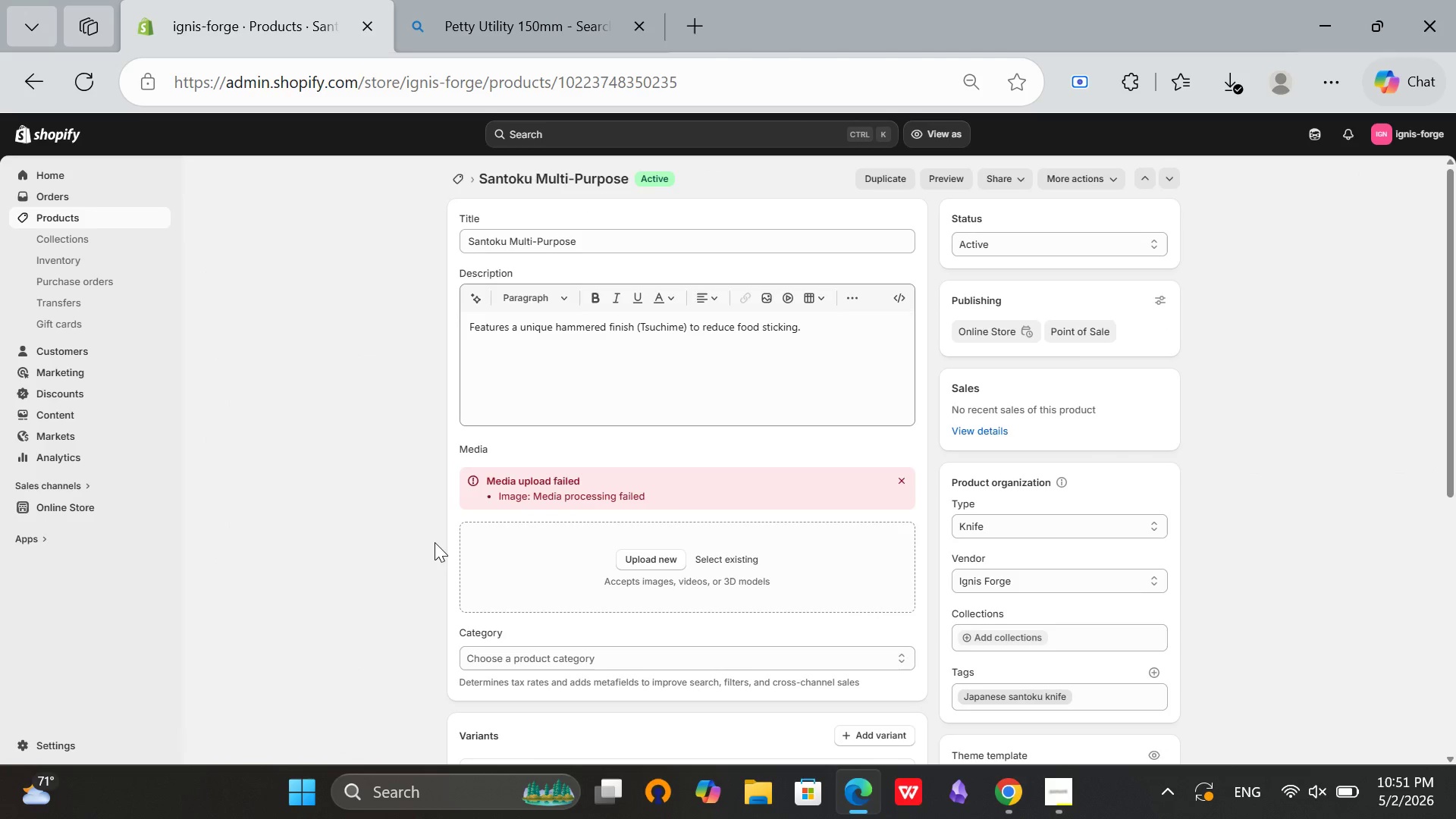 
left_click([900, 475])
 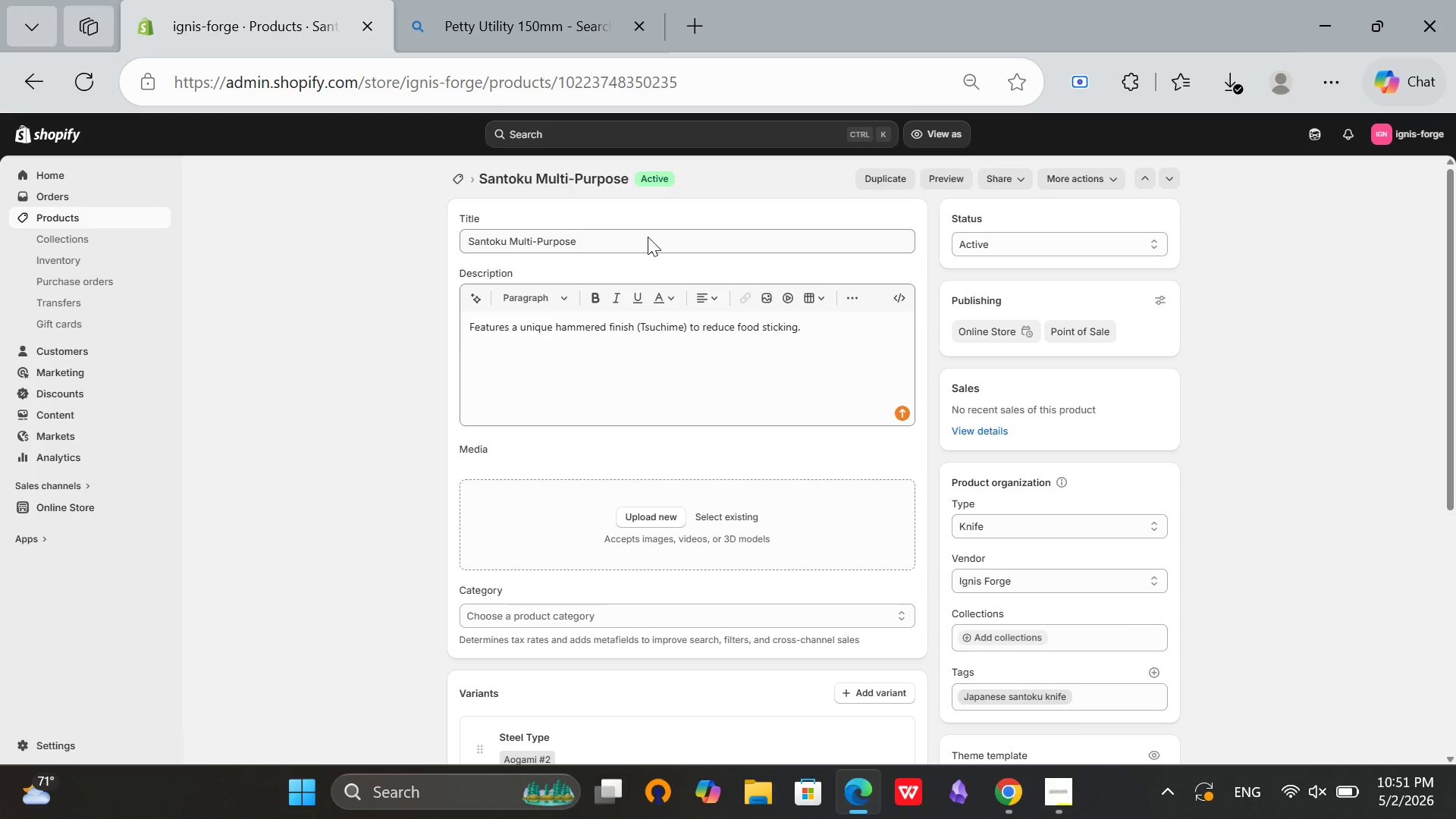 
double_click([648, 237])
 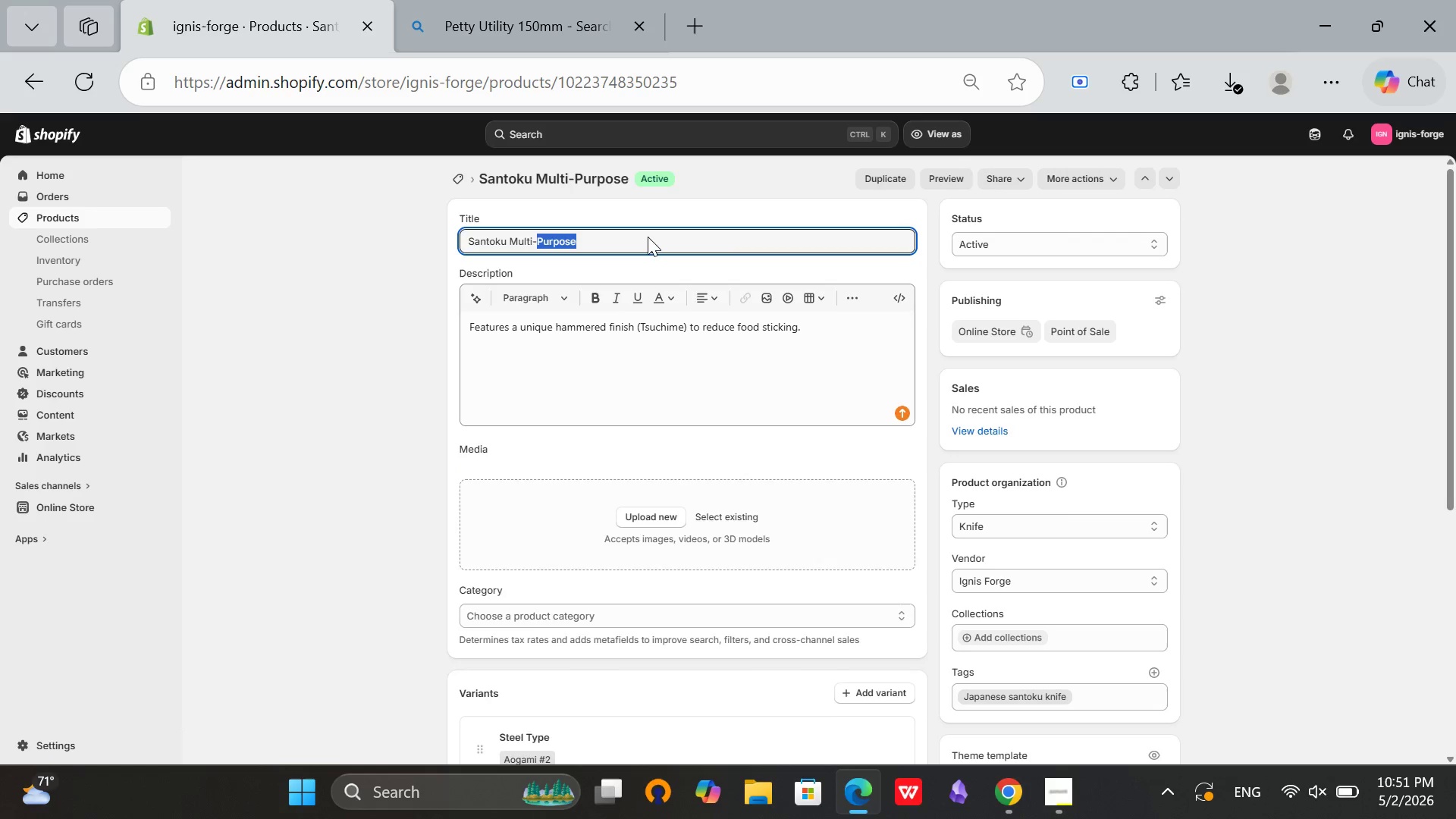 
left_click([648, 237])
 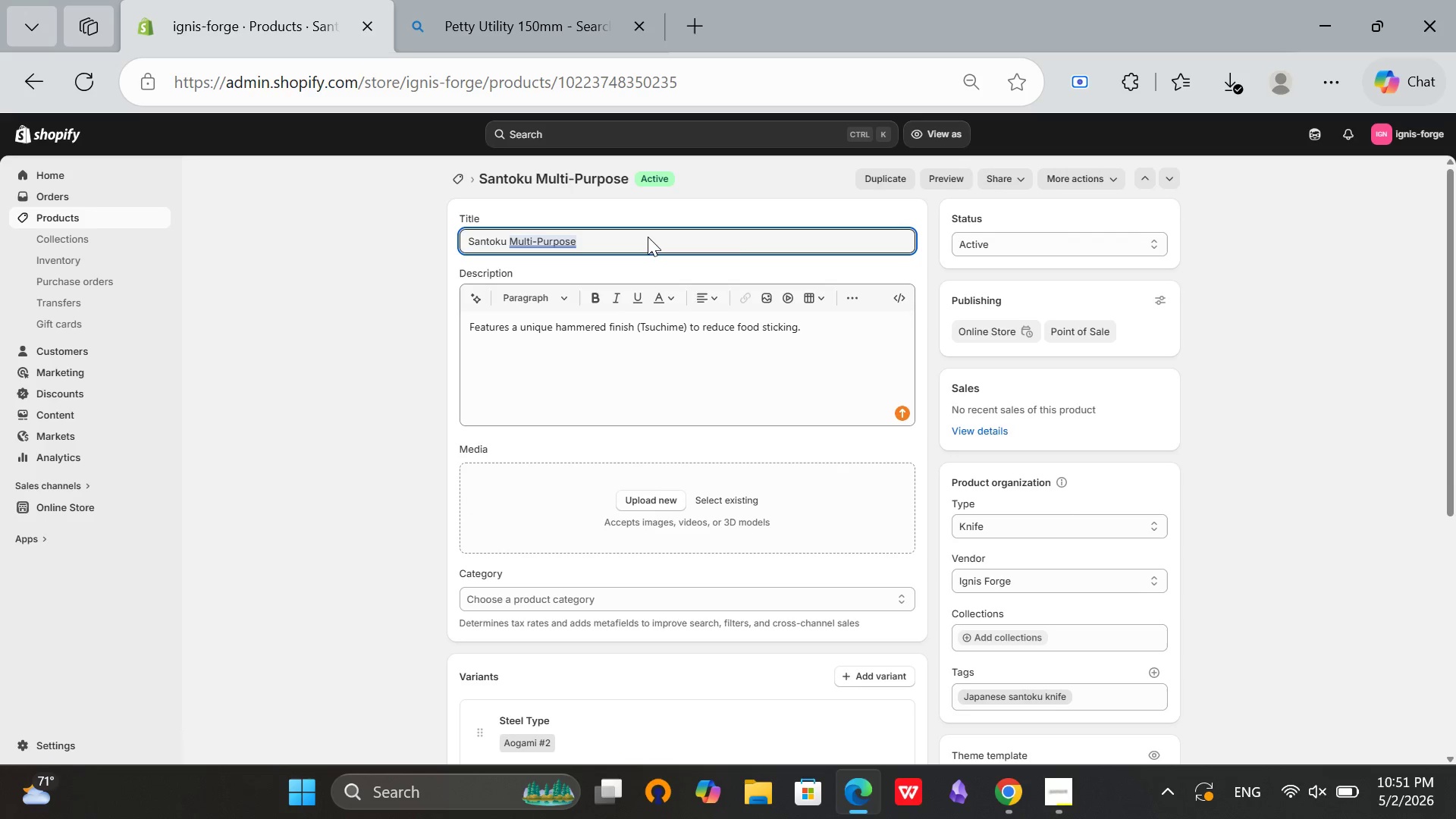 
key(Control+A)
 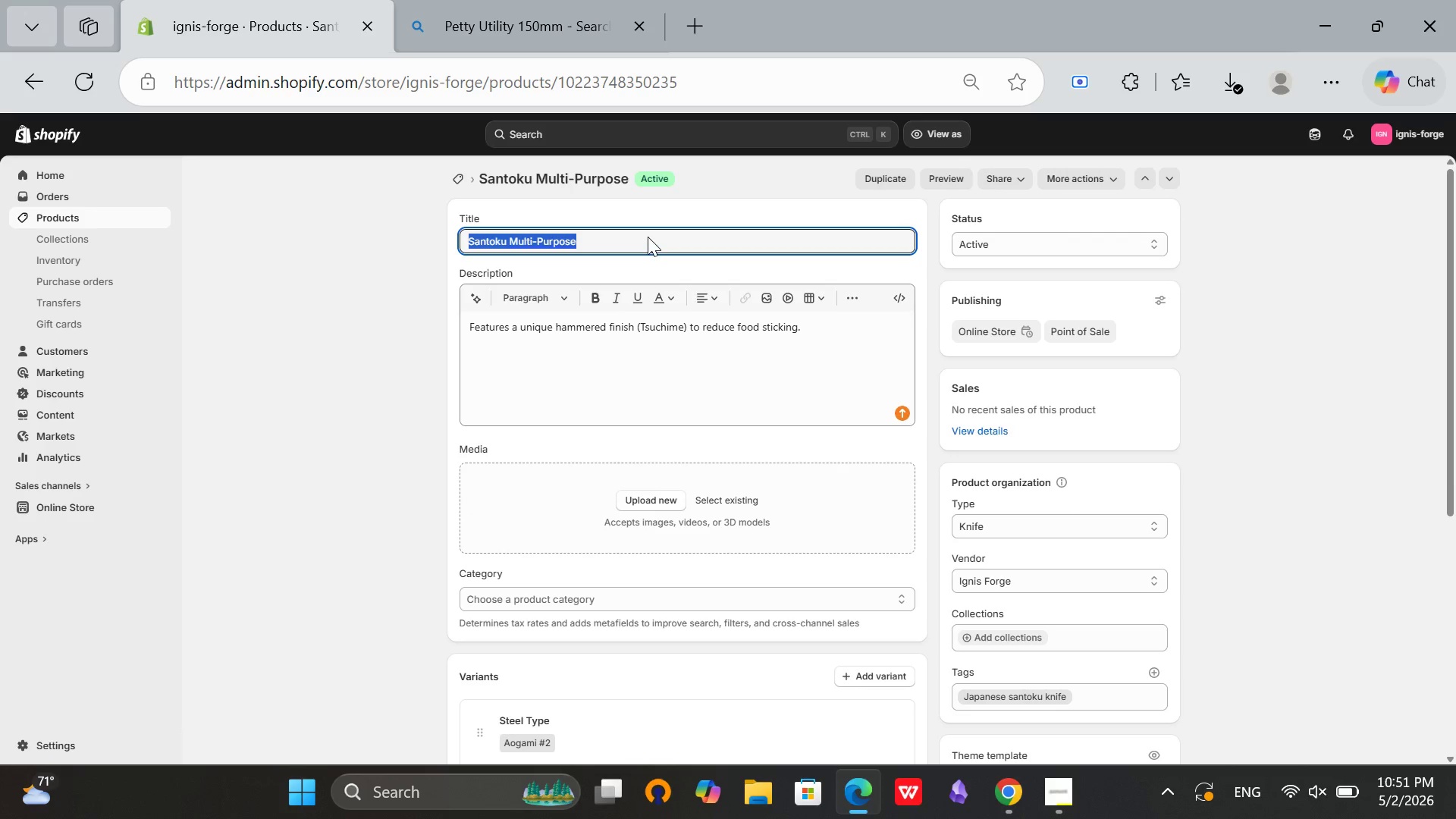 
key(Control+C)
 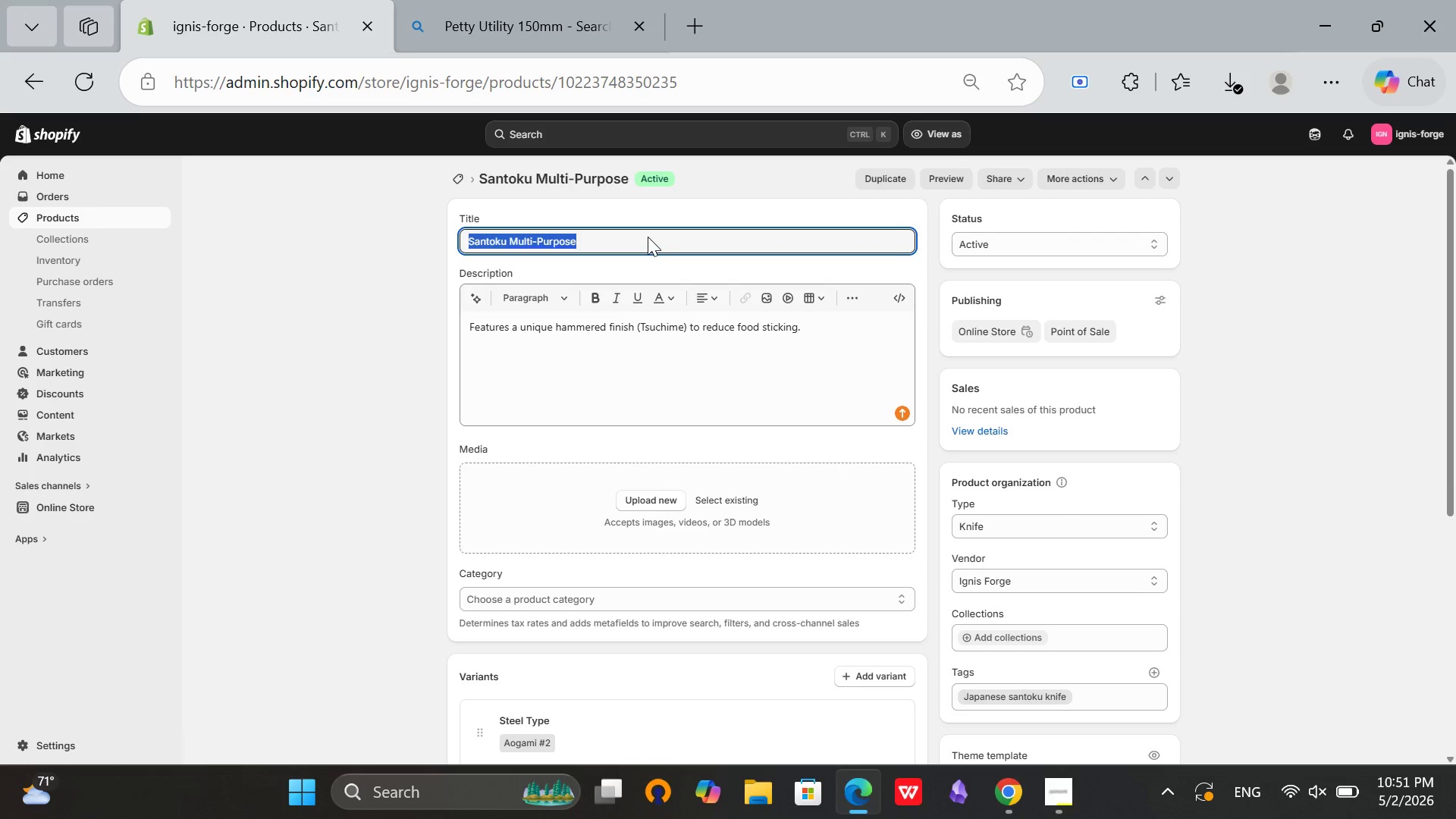 
double_click([604, 0])
 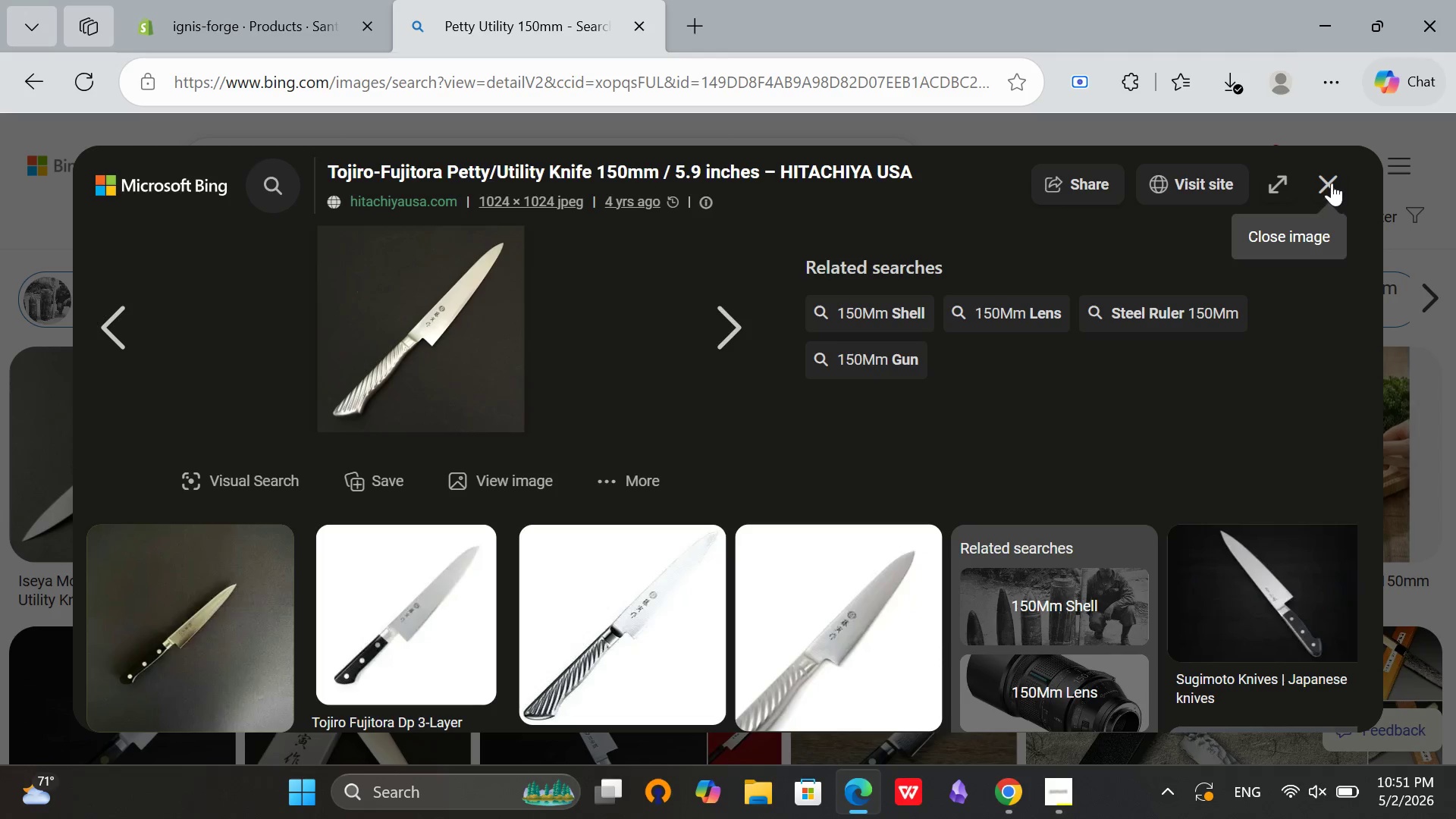 
left_click([1331, 183])
 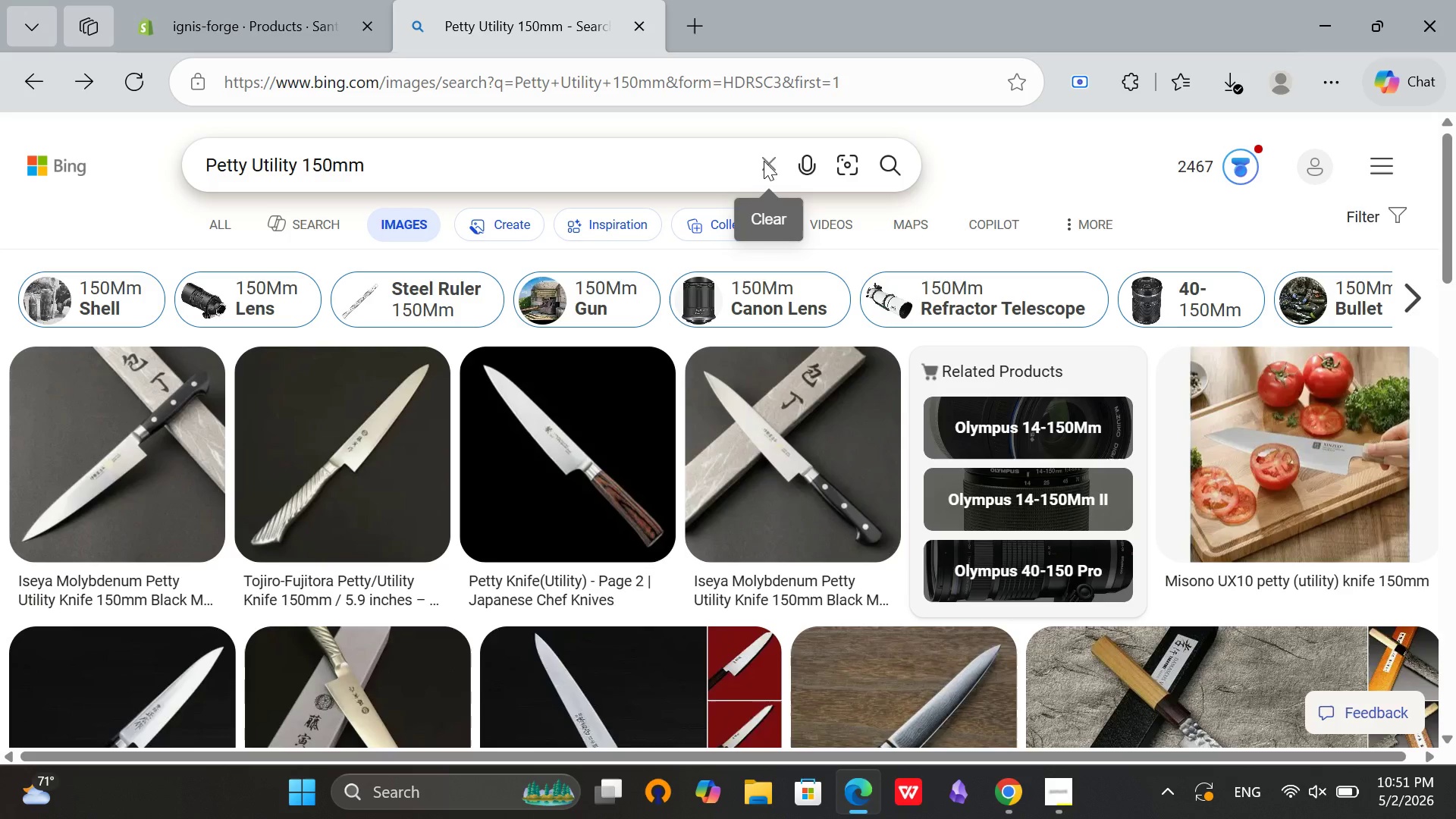 
left_click([765, 159])
 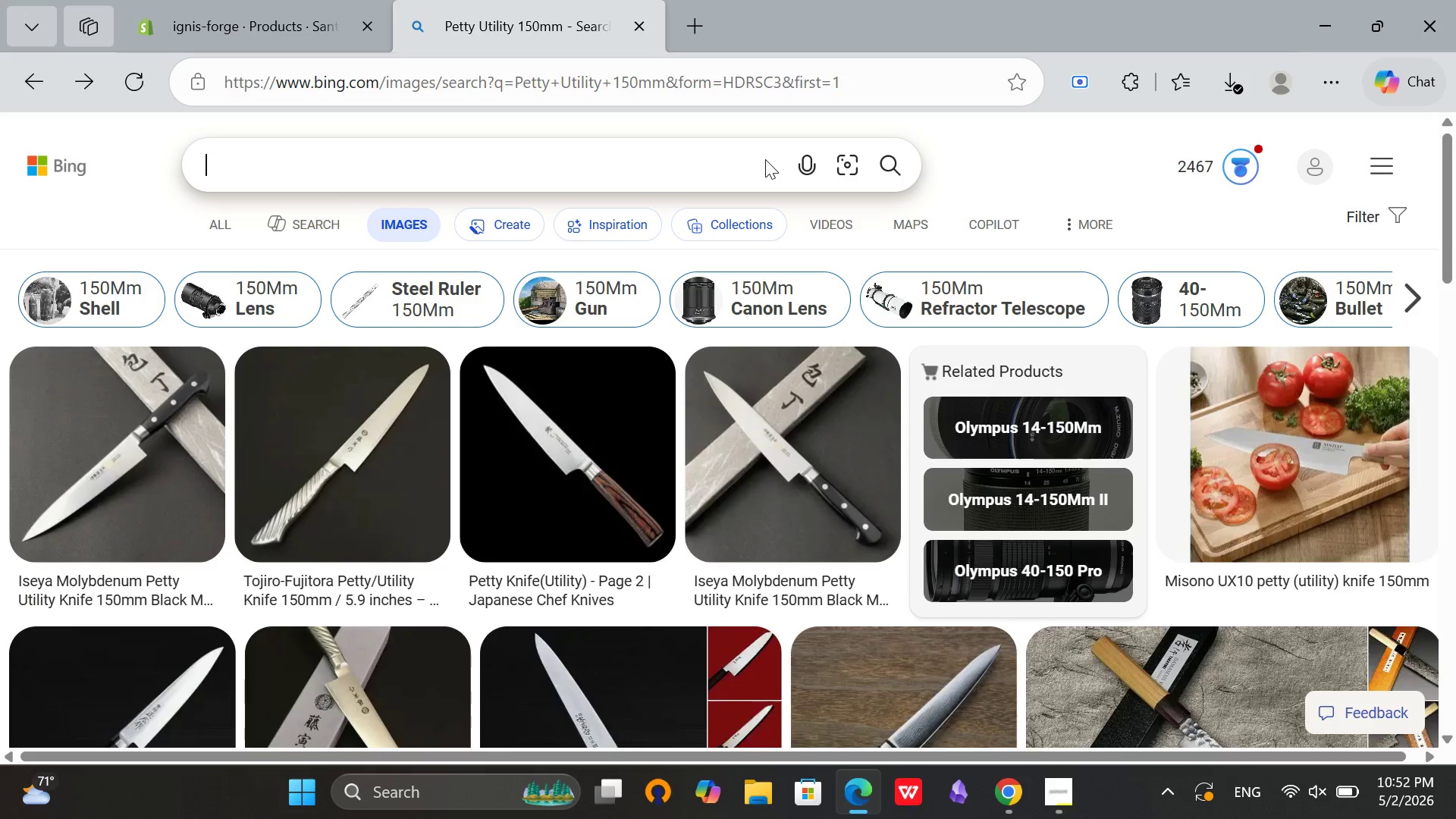 
key(Control+V)
 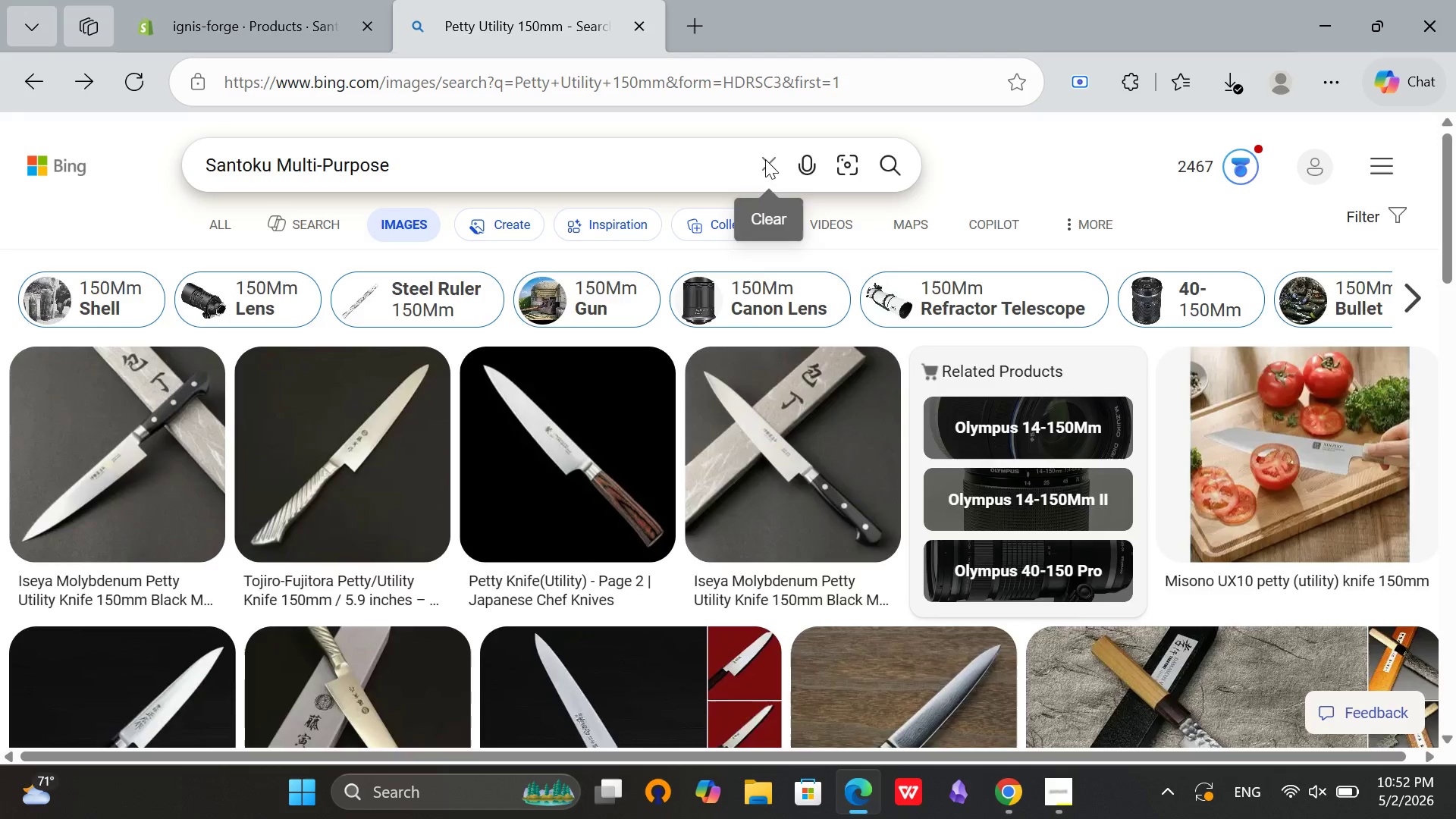 
key(Enter)
 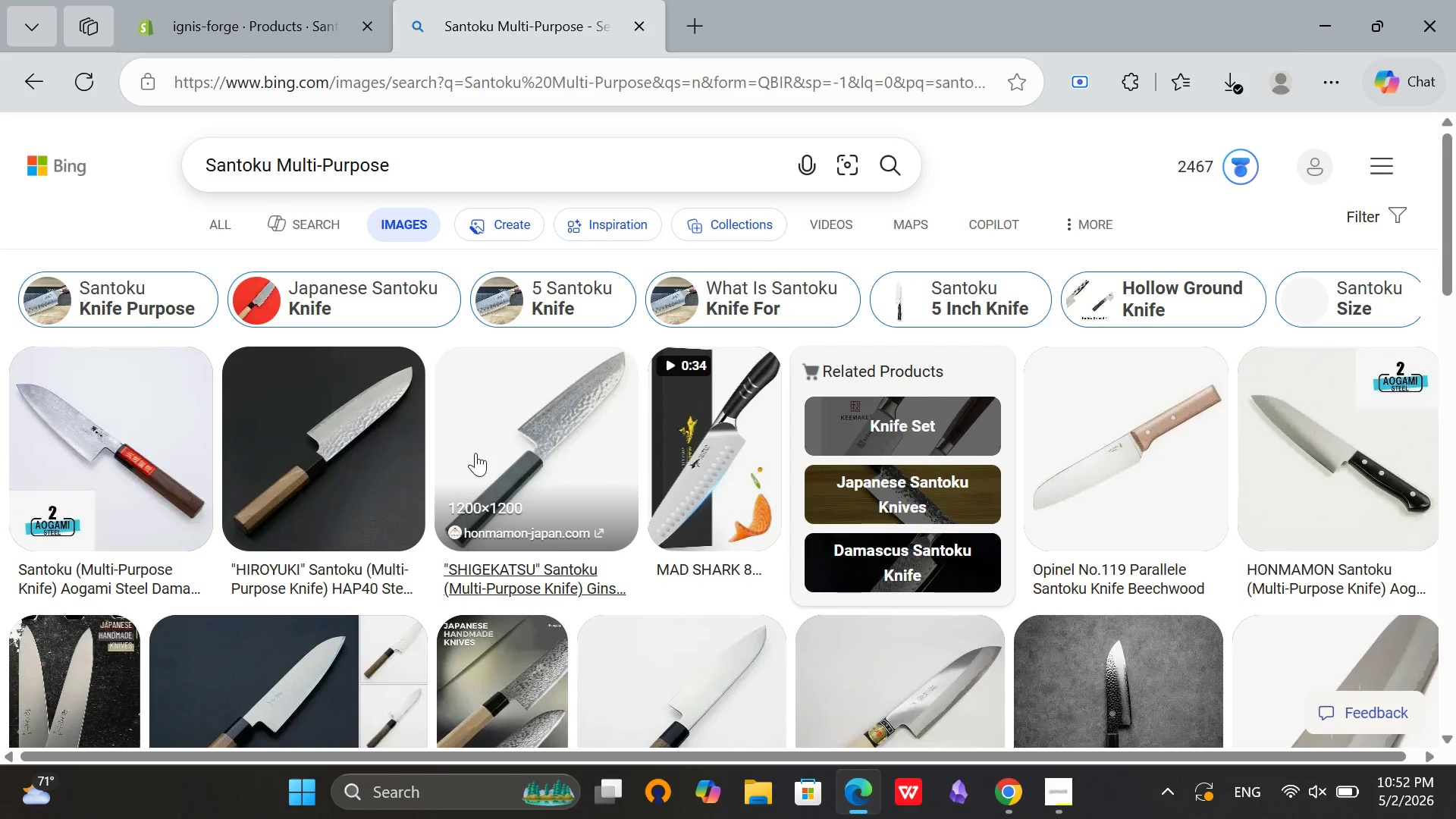 
left_click([534, 419])
 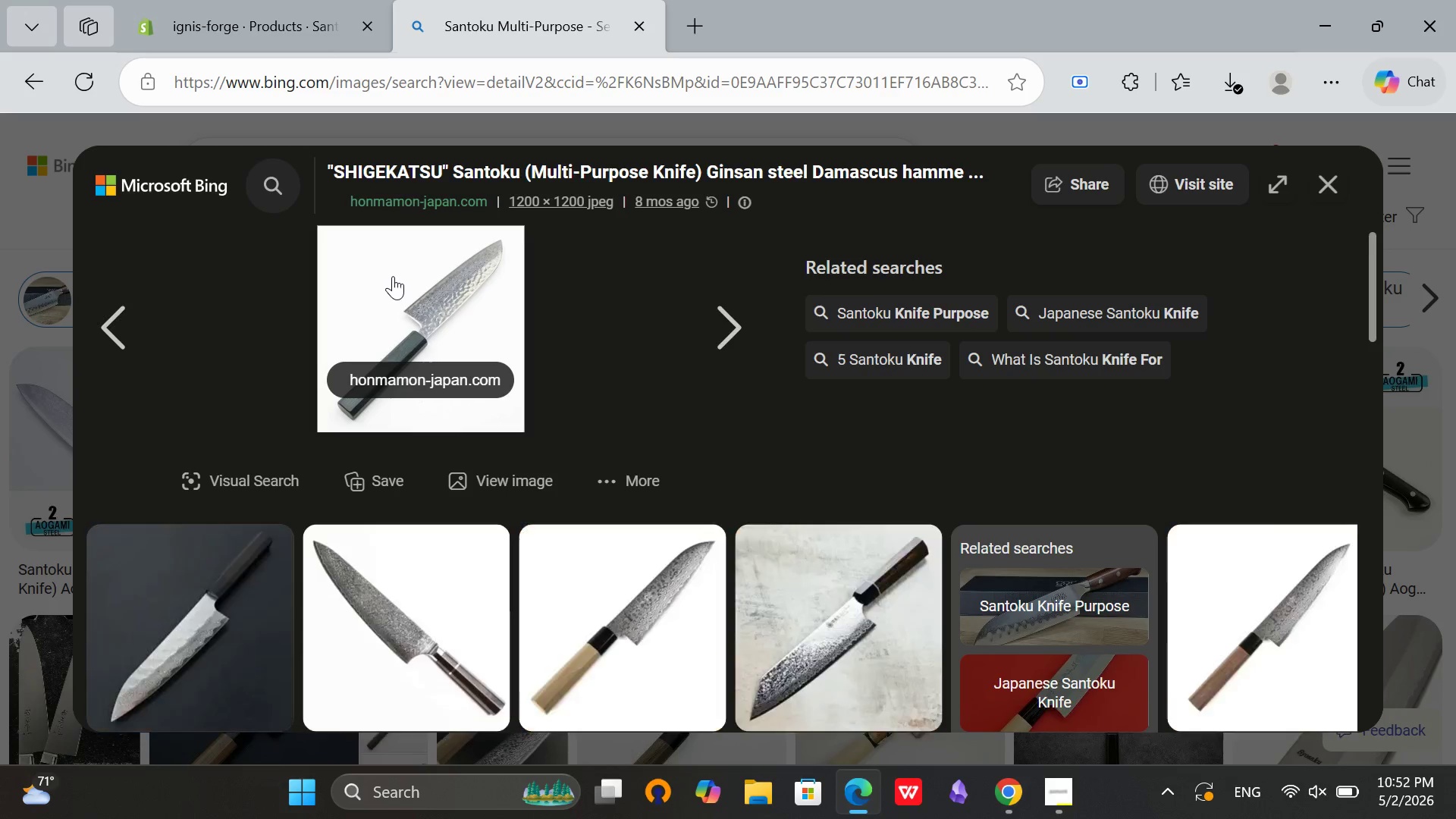 
right_click([399, 256])
 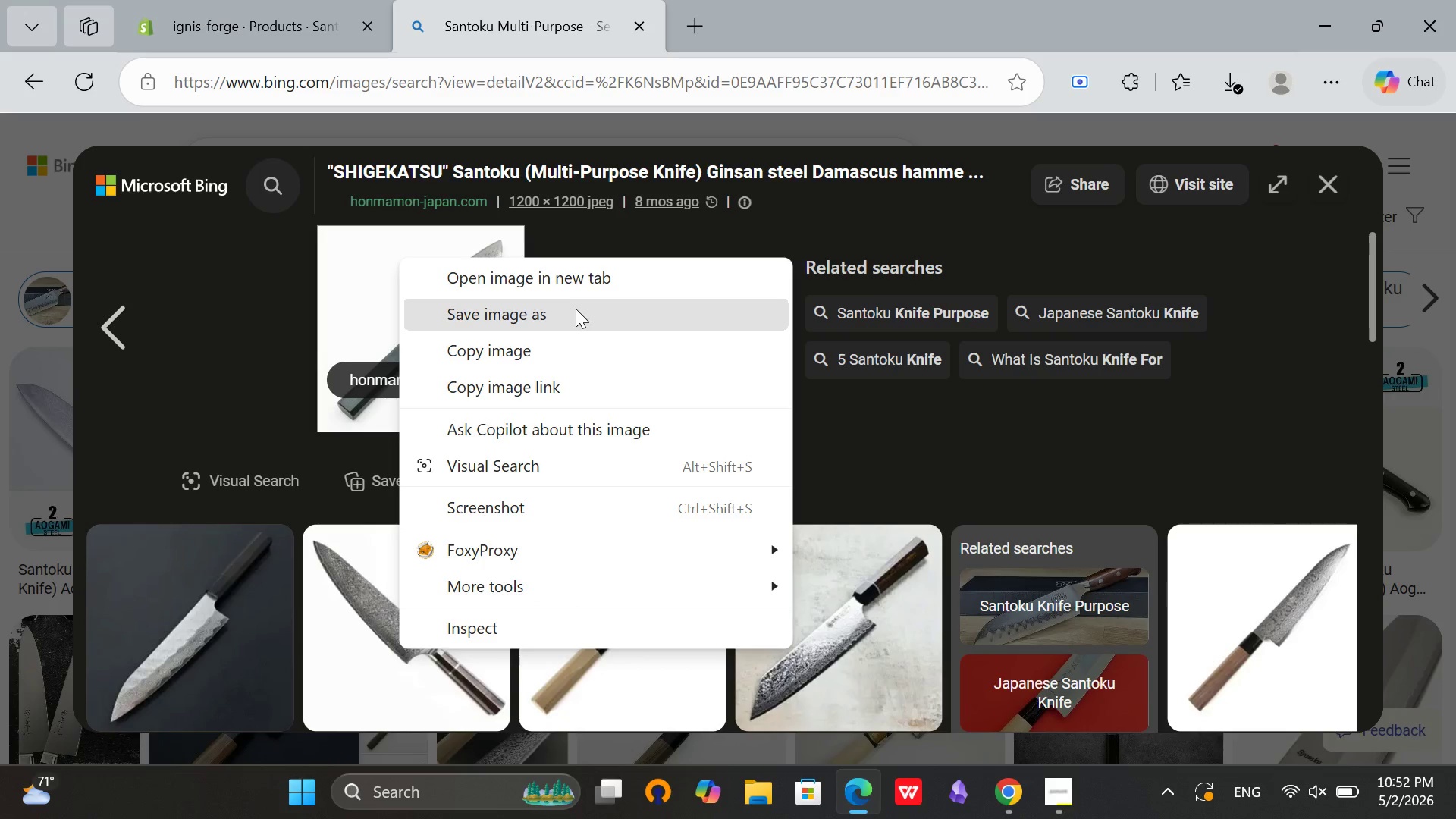 
left_click([573, 312])
 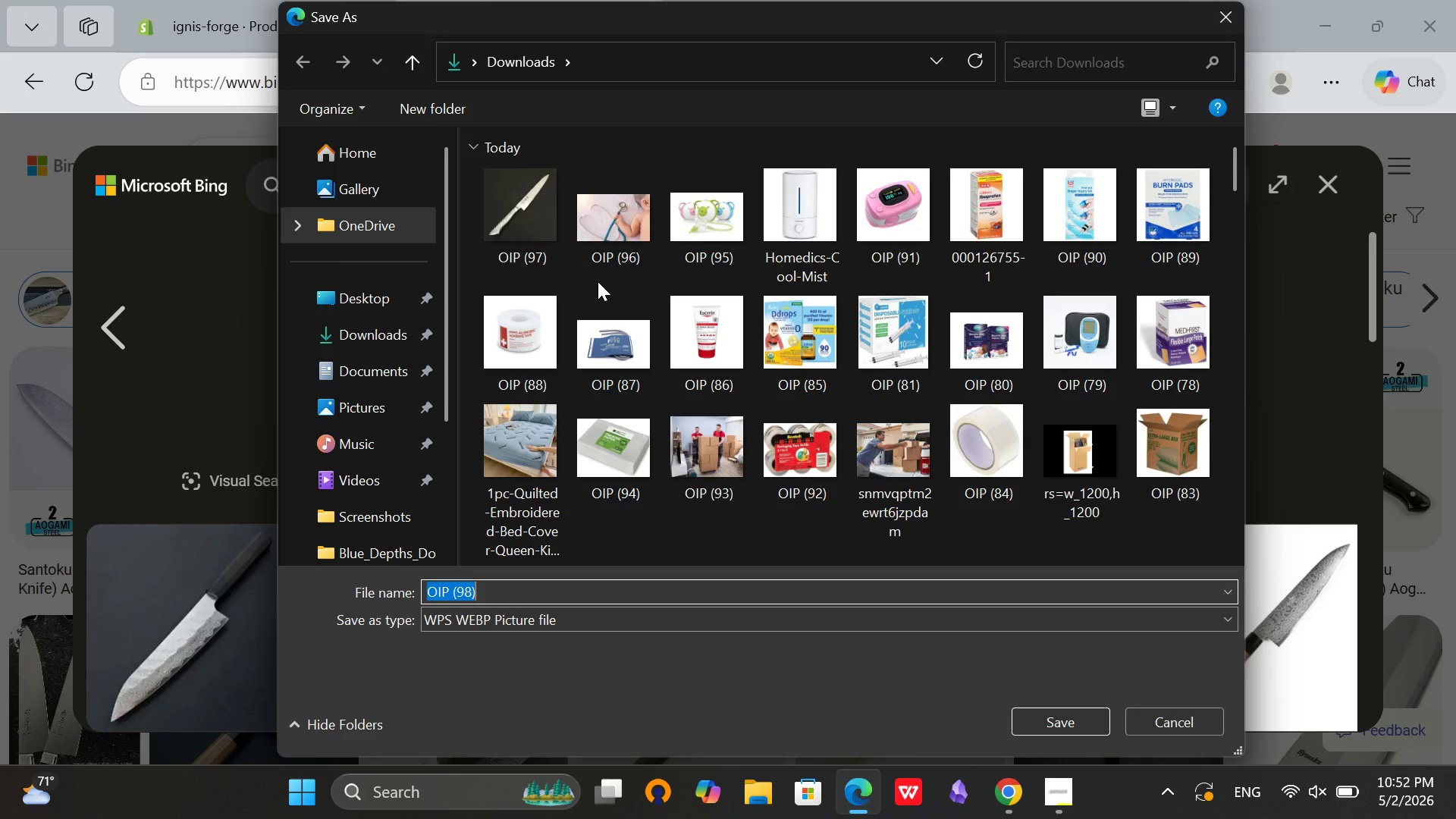 
wait(17.33)
 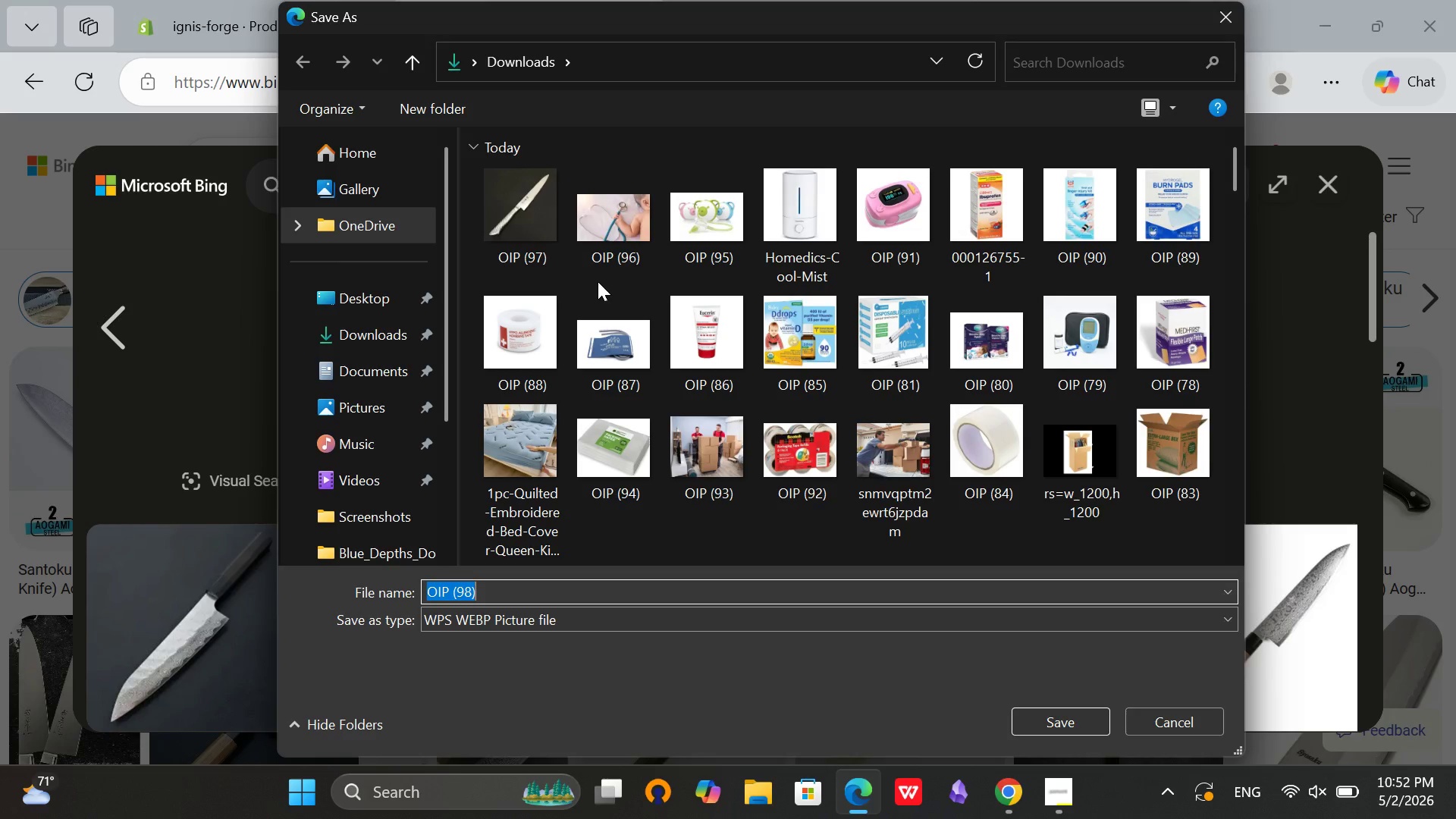 
left_click([356, 337])
 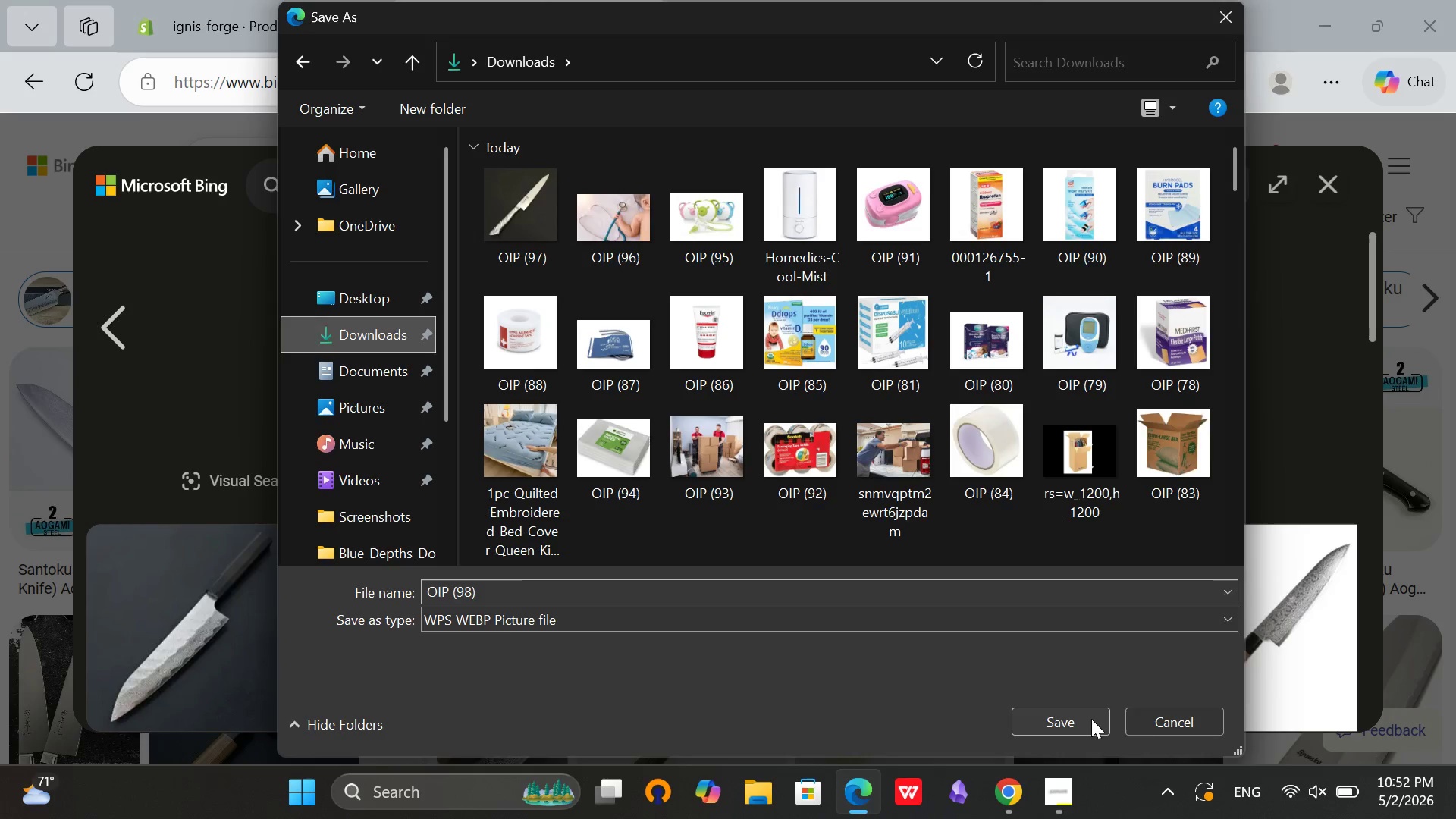 
left_click([1091, 719])
 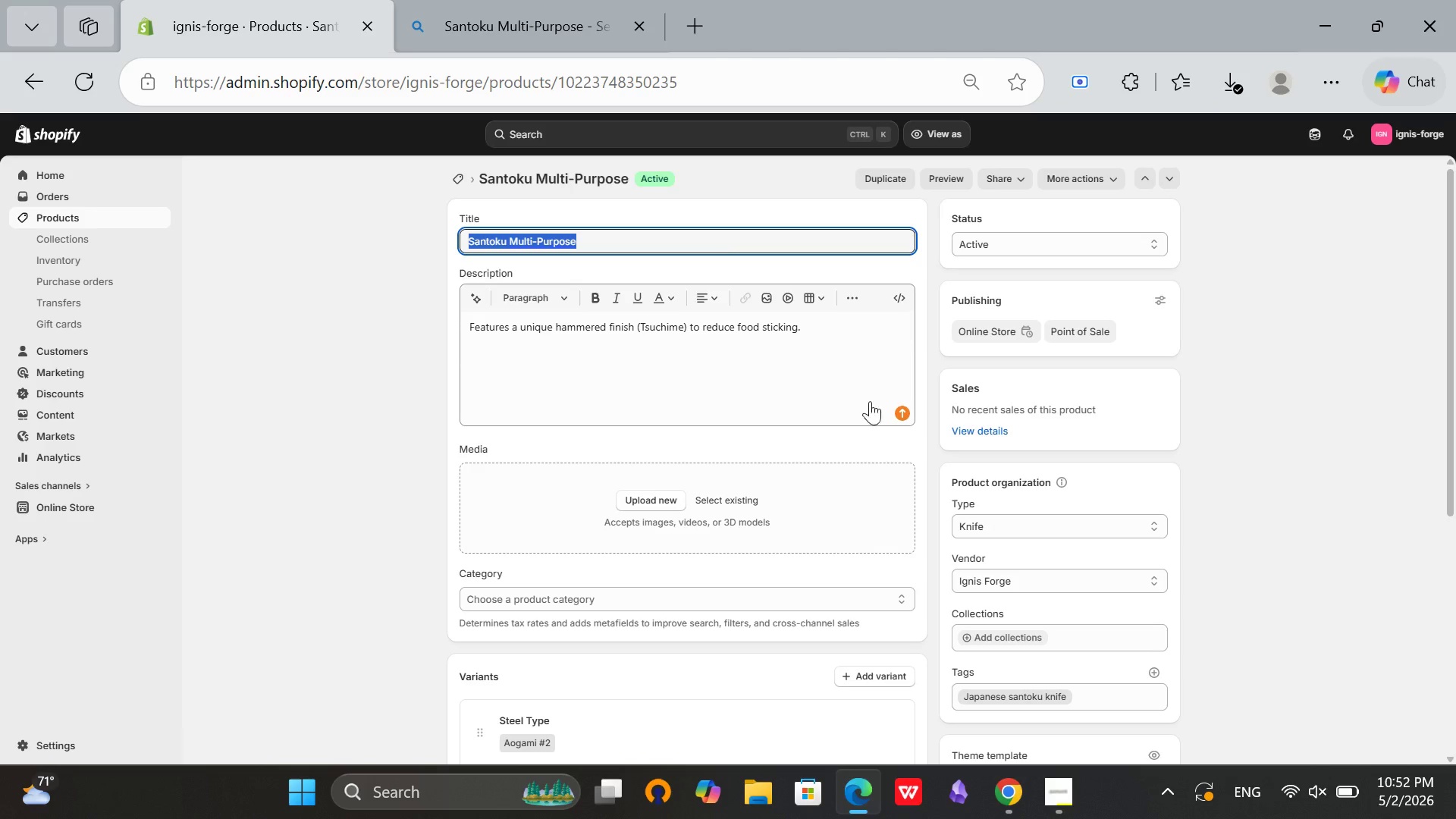 
left_click([549, 356])
 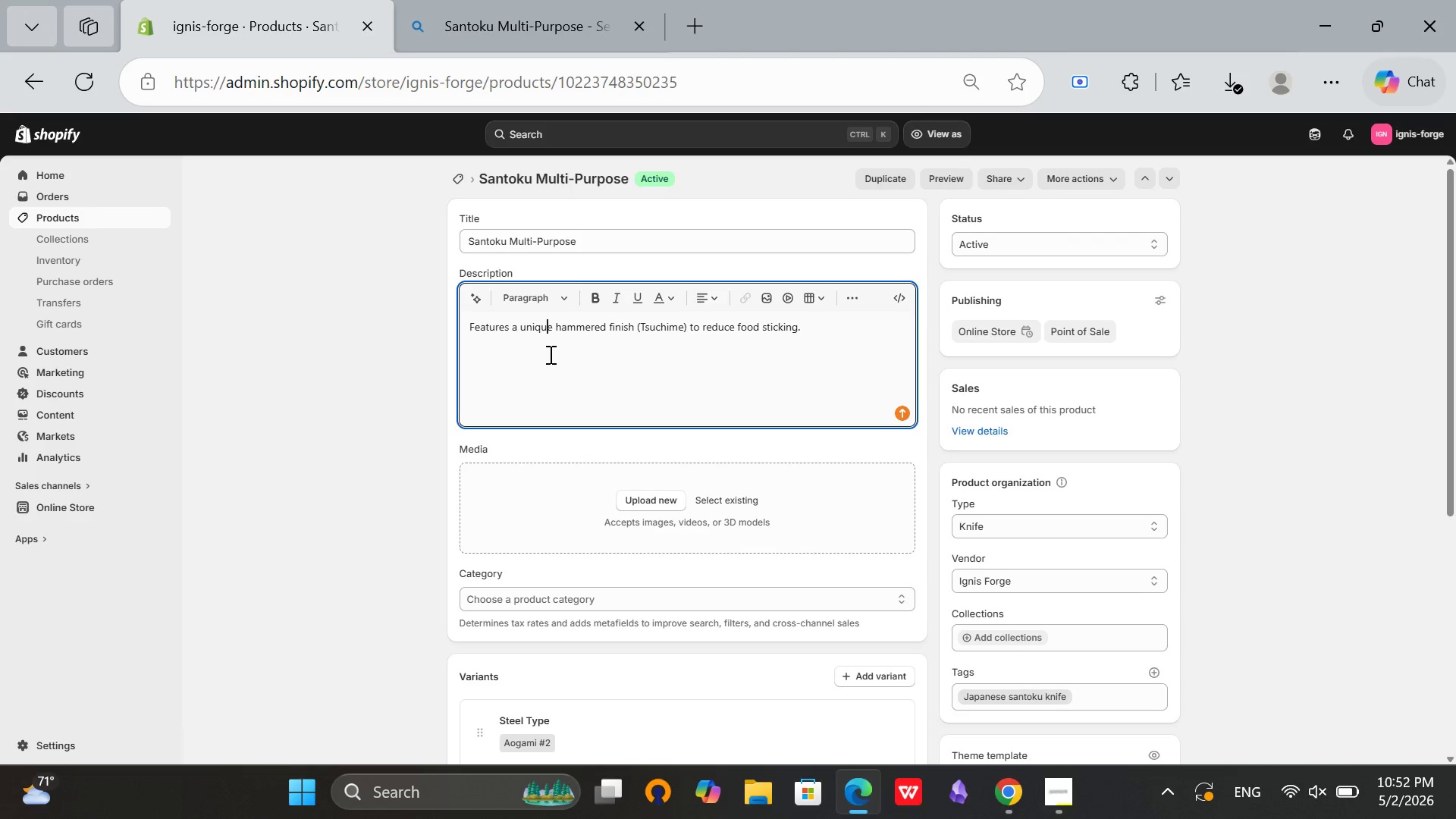 
key(Mute)
 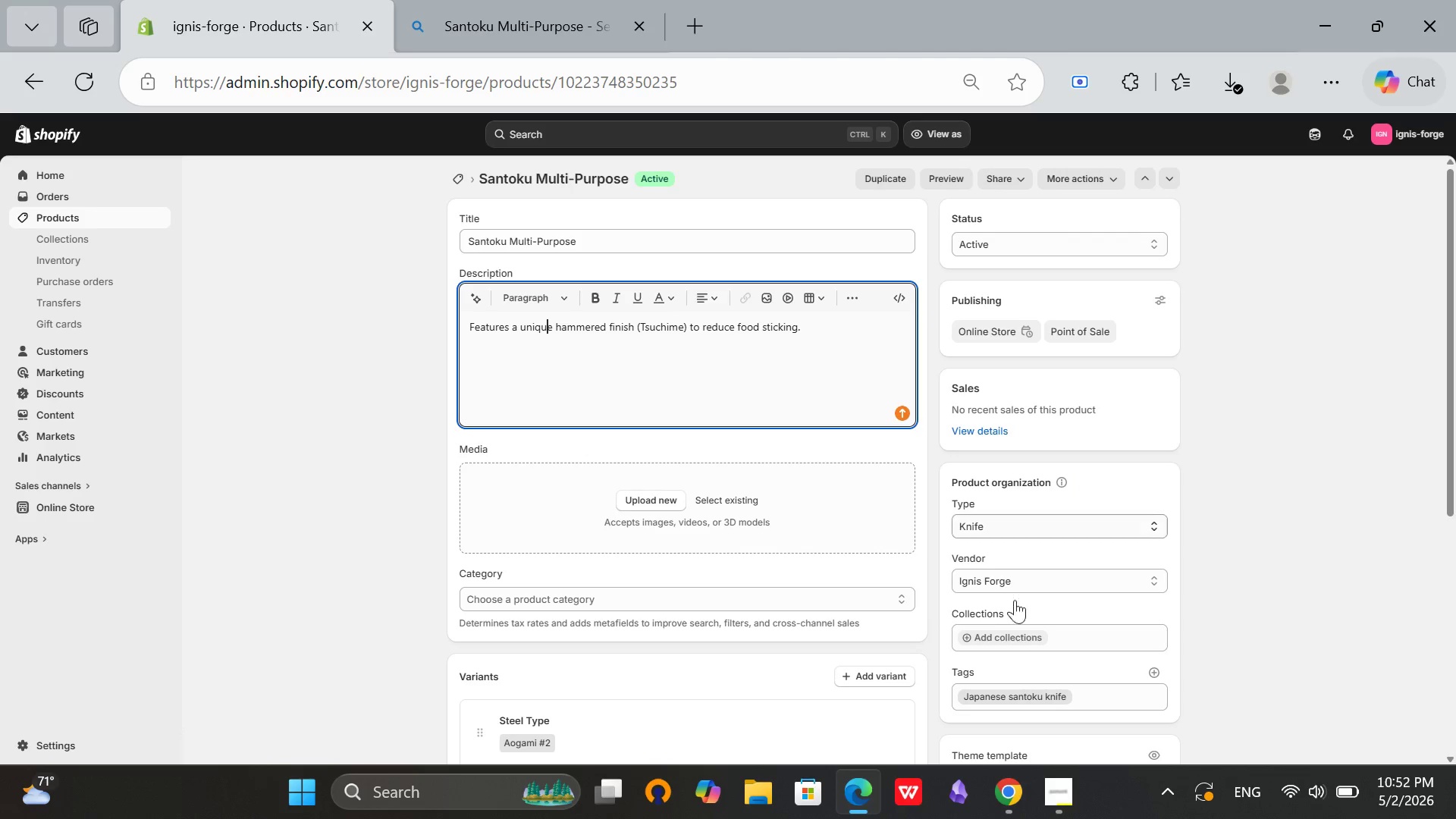 
left_click([994, 818])
 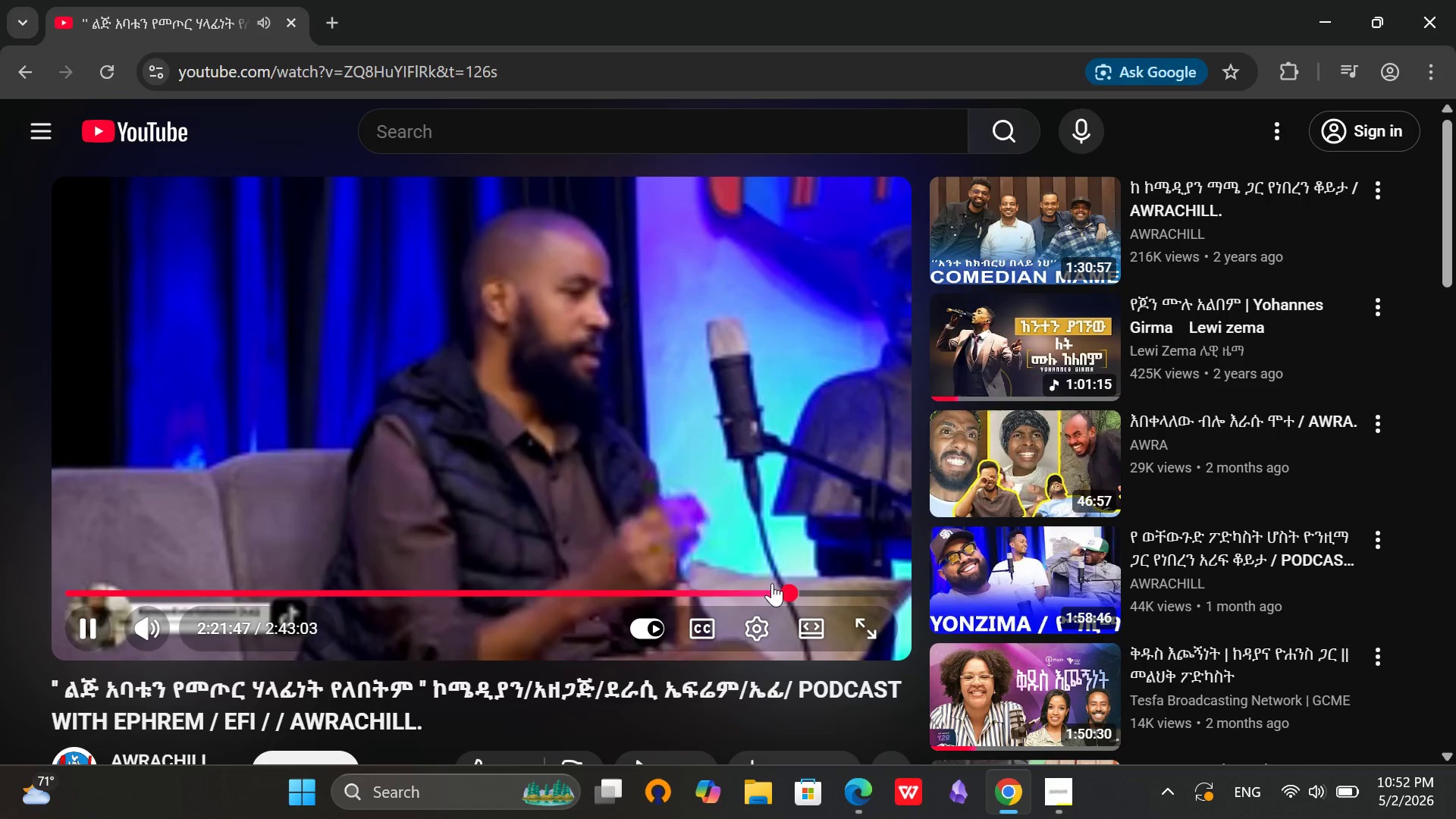 
left_click([761, 585])
 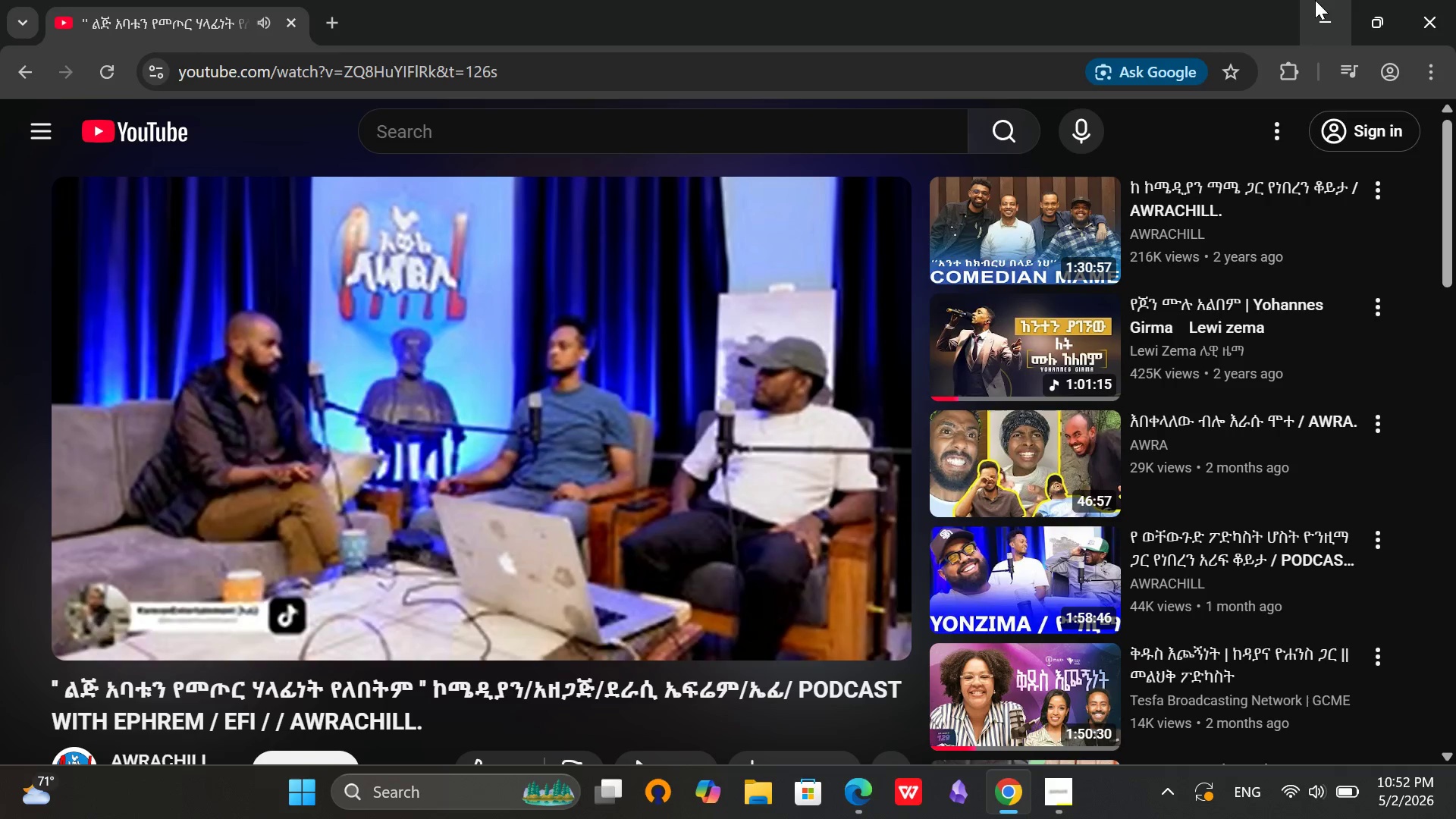 
left_click([1315, 0])
 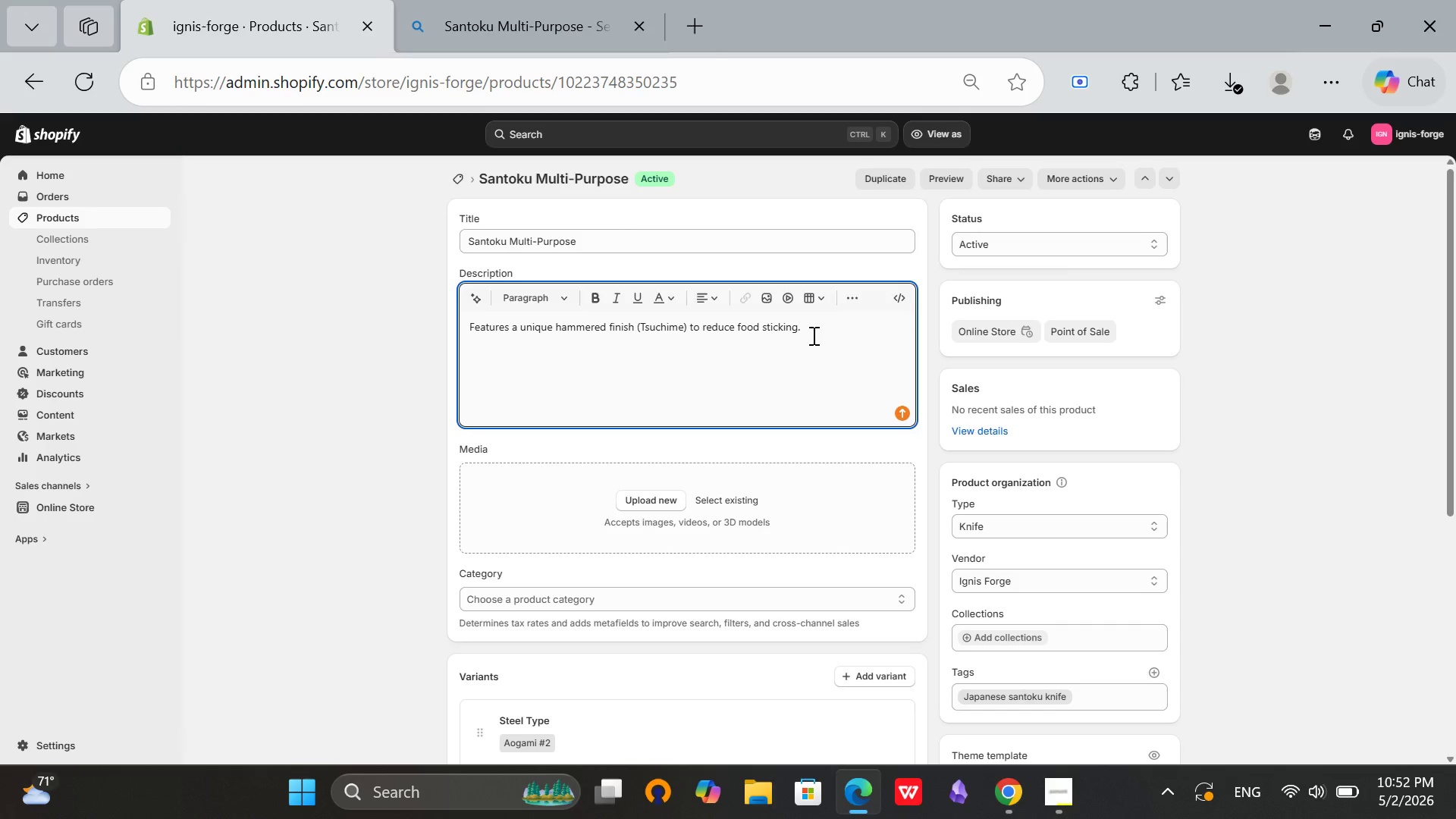 
left_click([812, 339])
 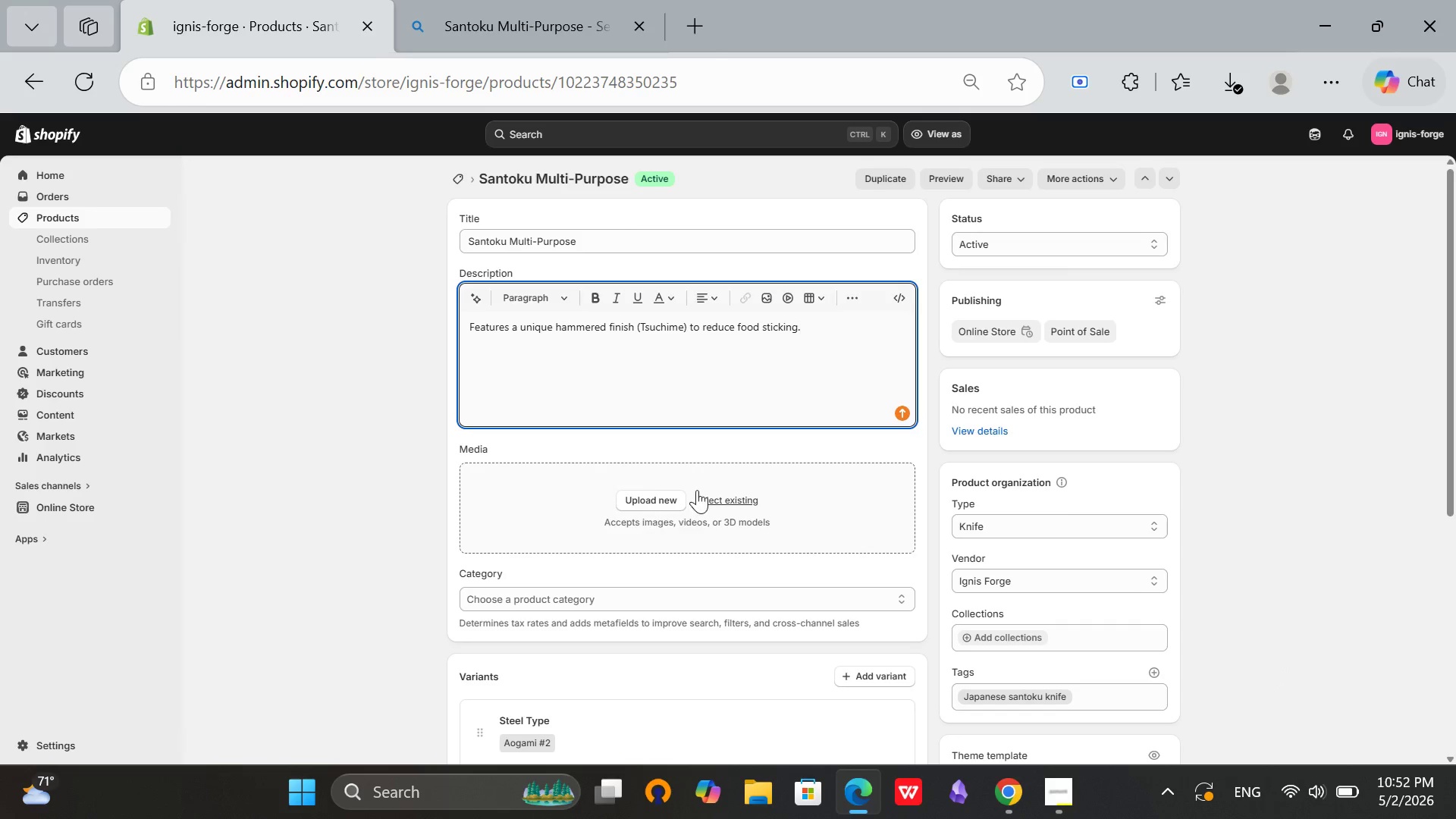 
scroll: coordinate [697, 488], scroll_direction: none, amount: 0.0
 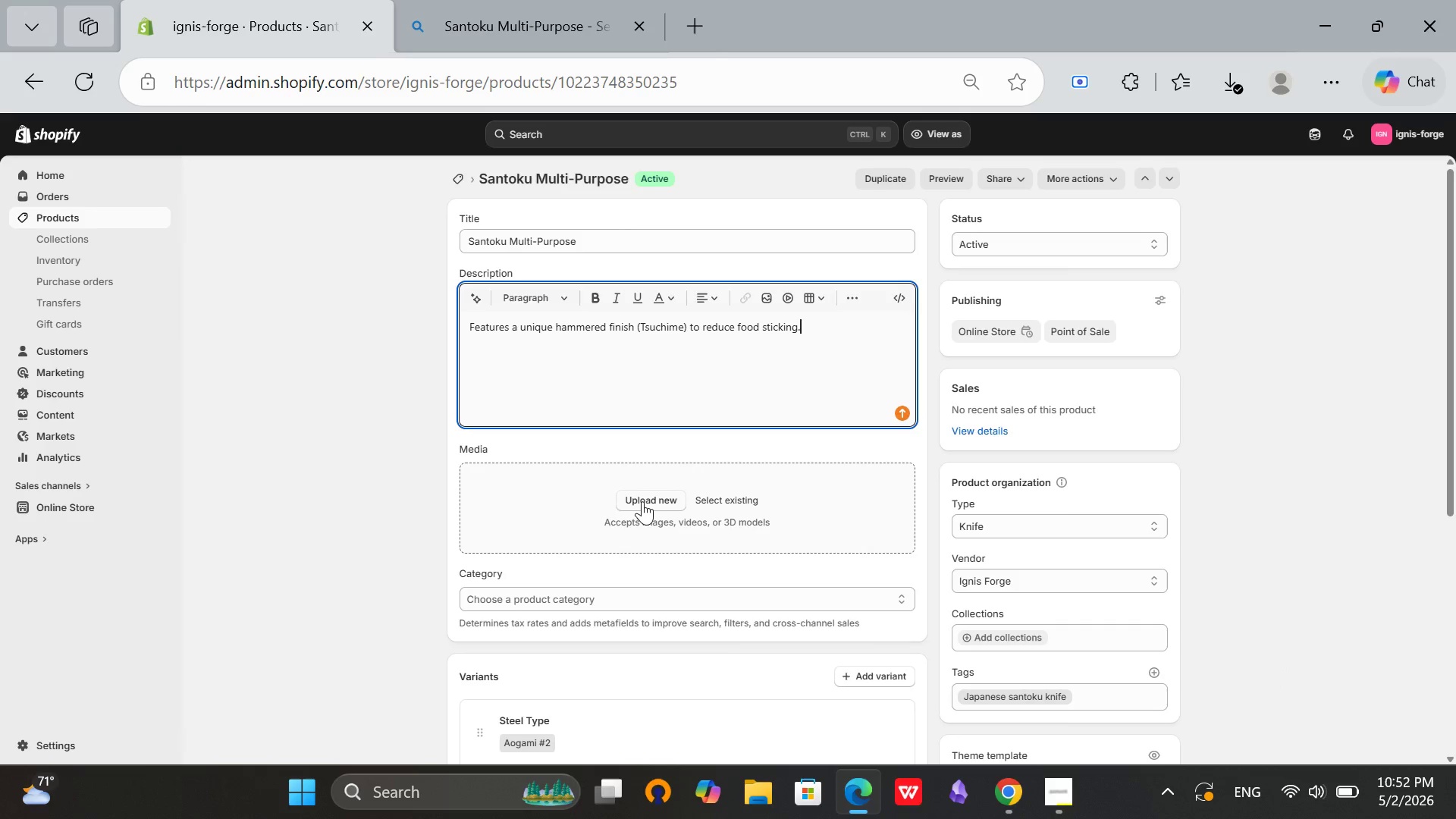 
left_click([642, 501])
 